 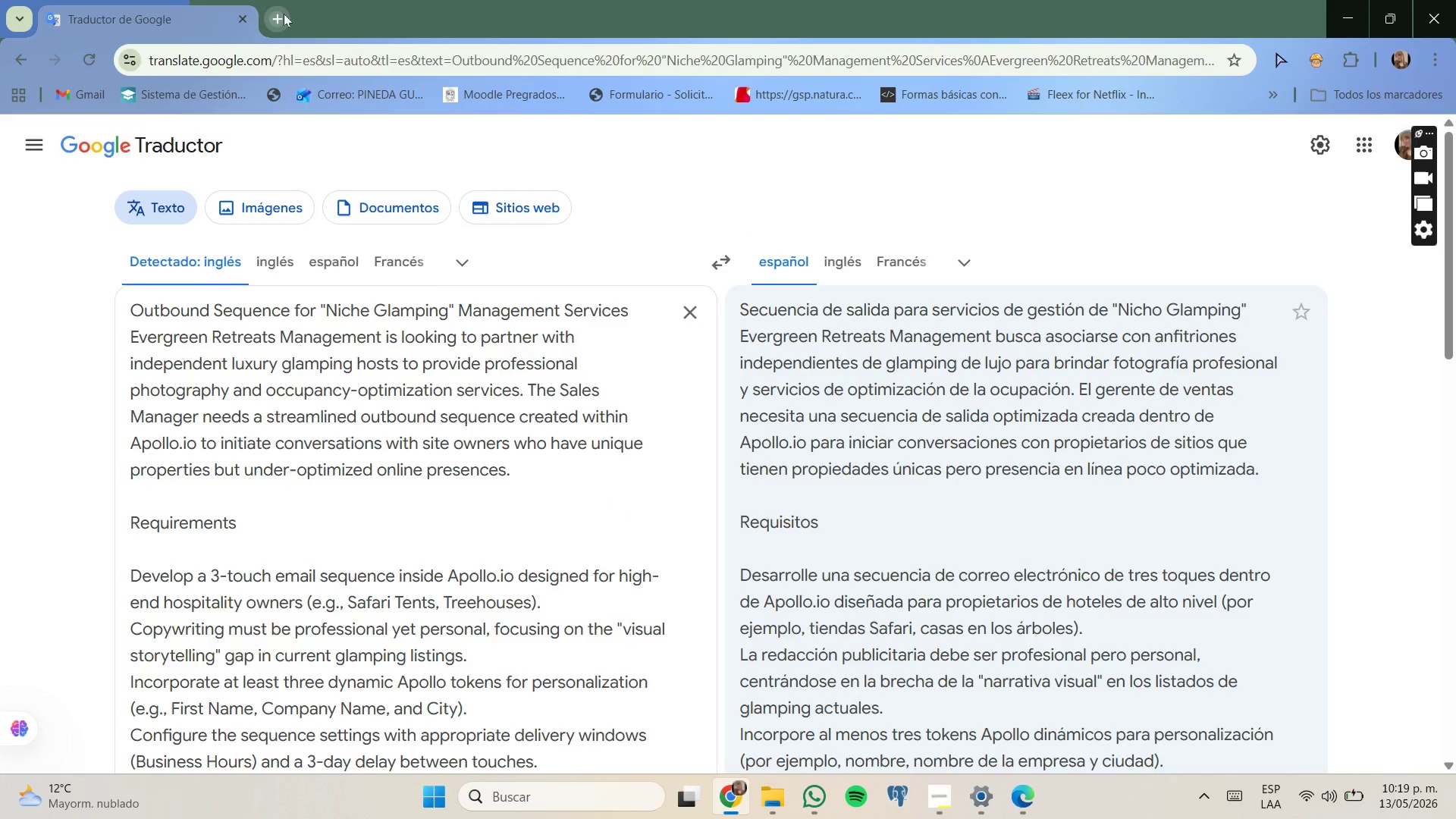 
type(ap)
 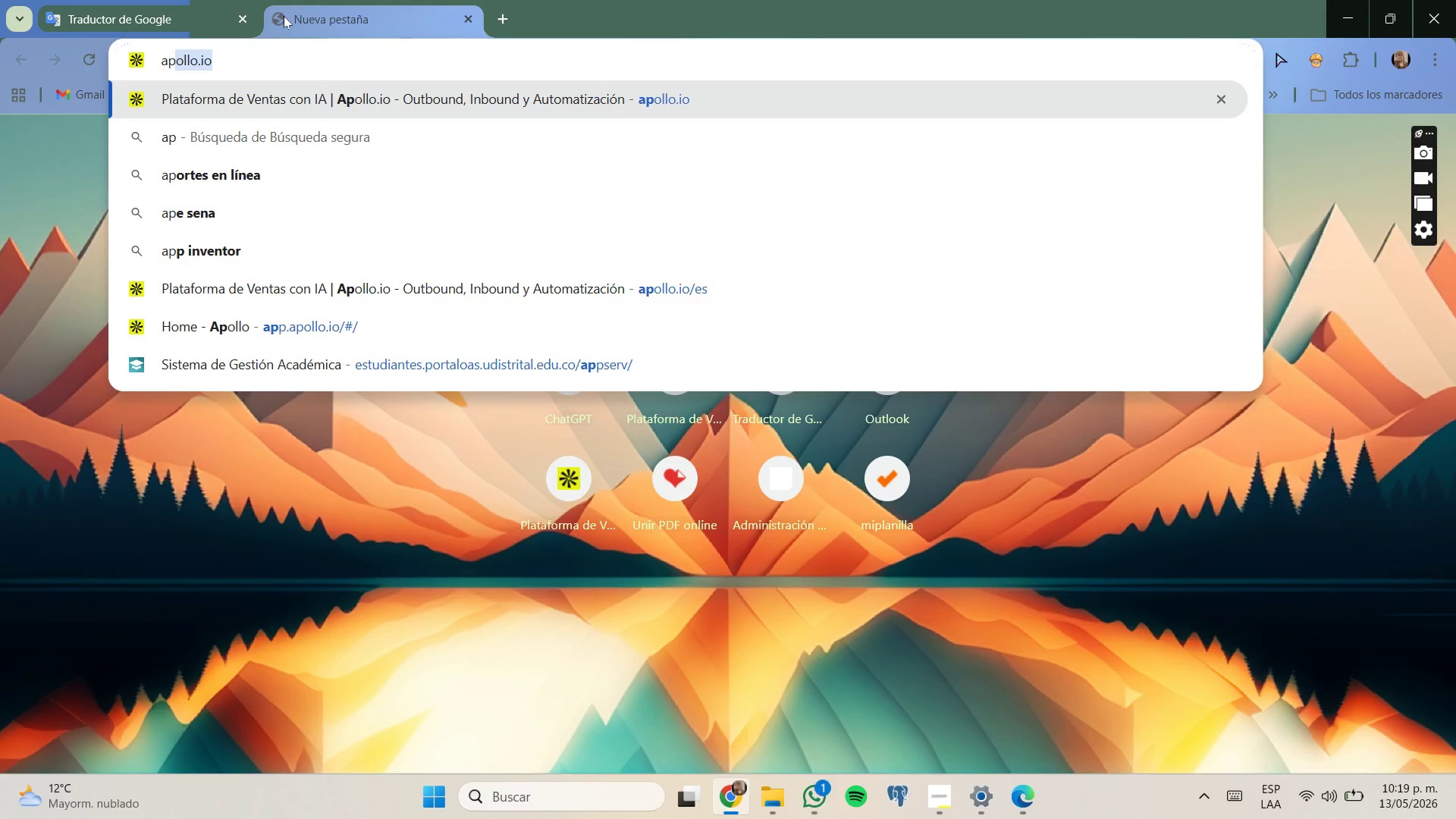 
wait(5.92)
 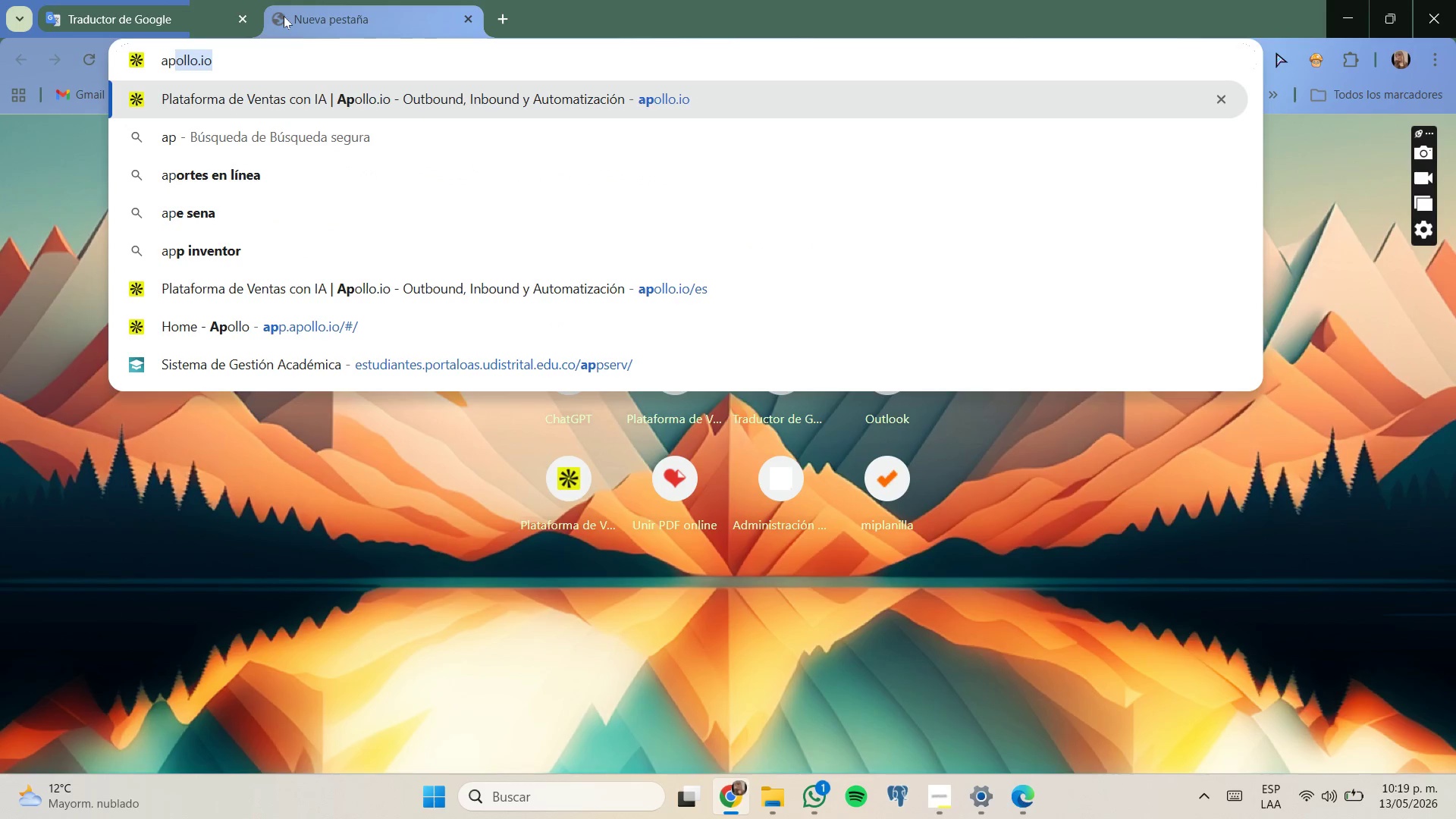 
left_click([1420, 620])
 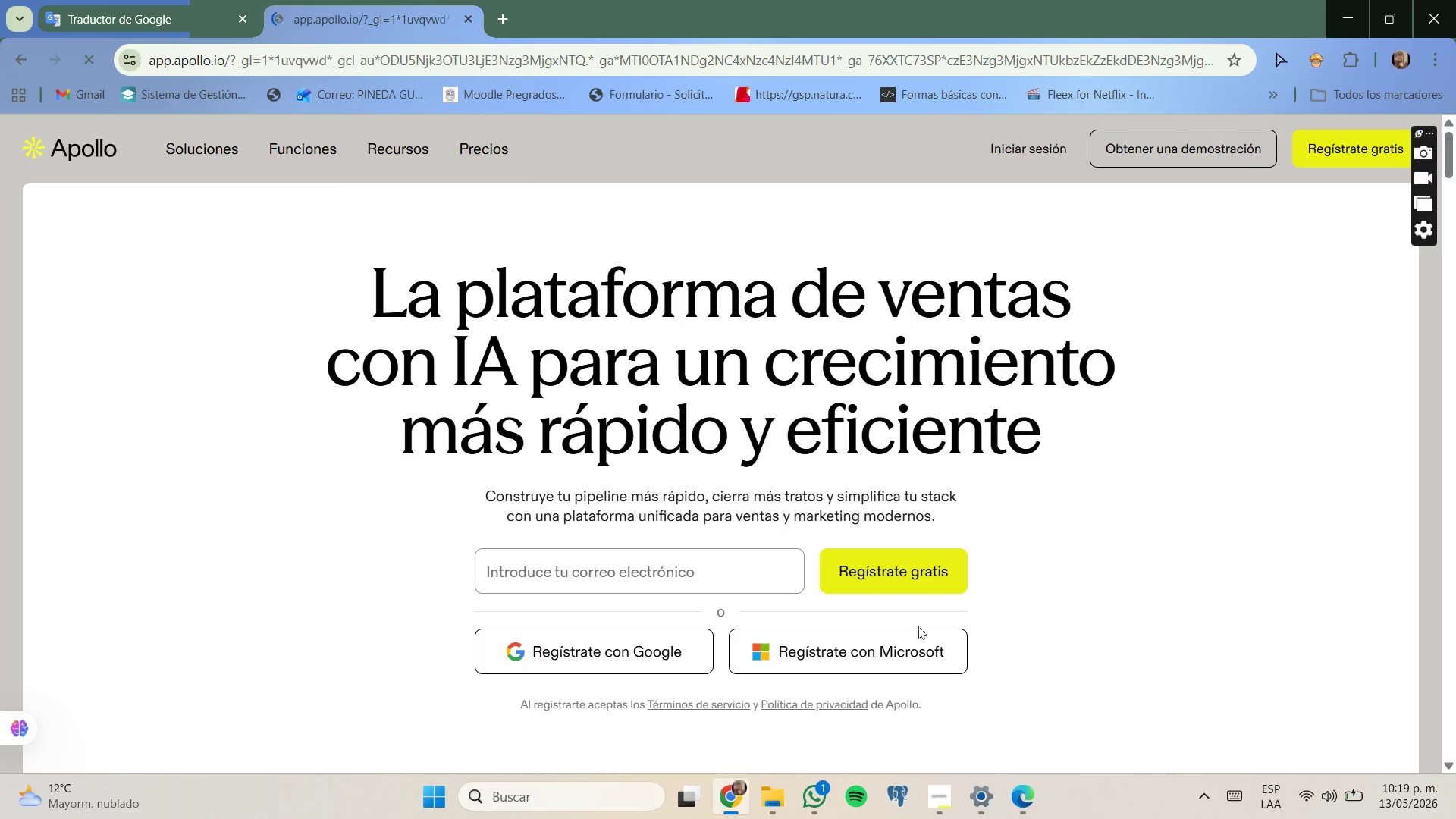 
wait(6.16)
 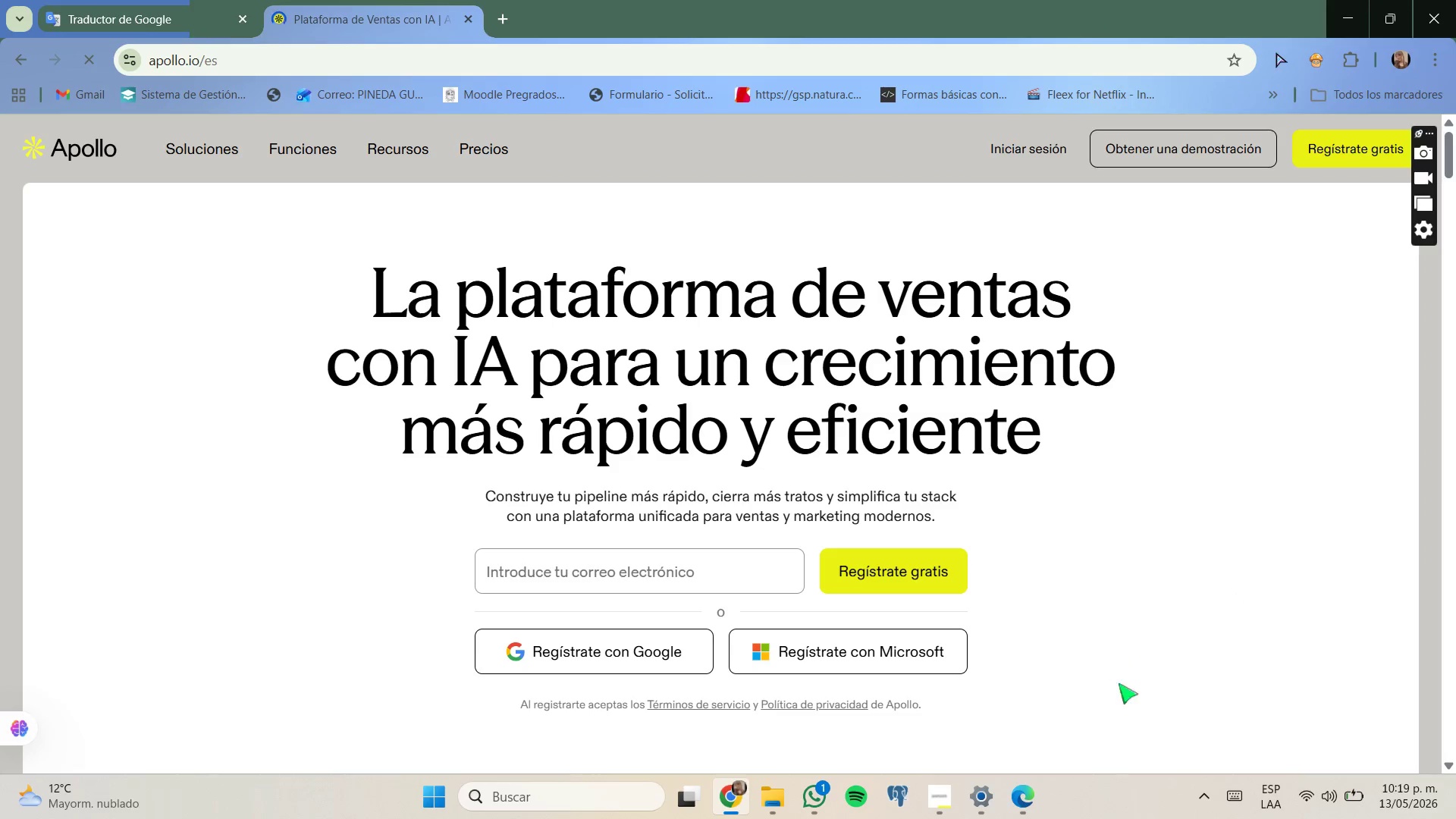 
left_click([898, 641])
 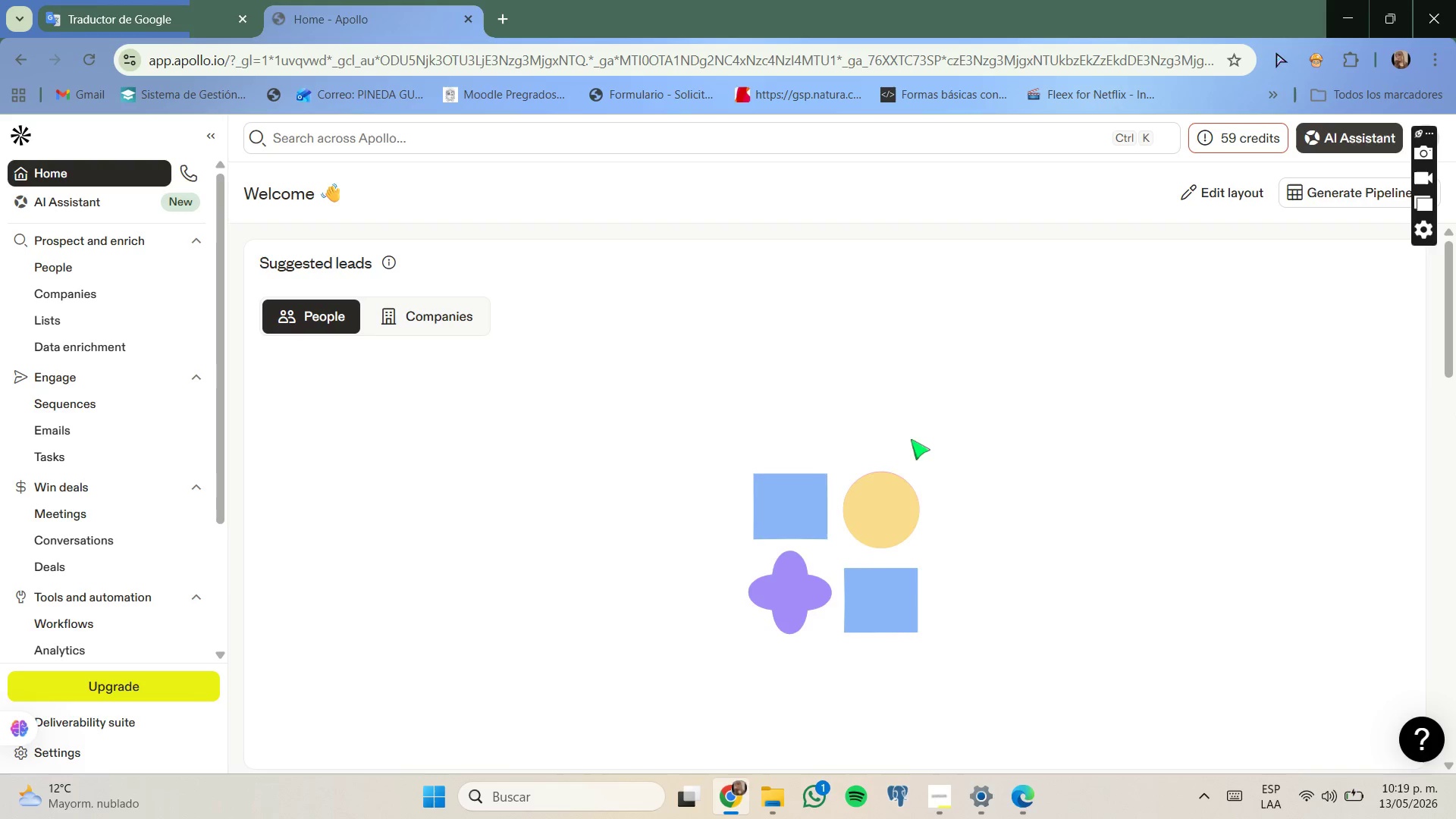 
wait(12.48)
 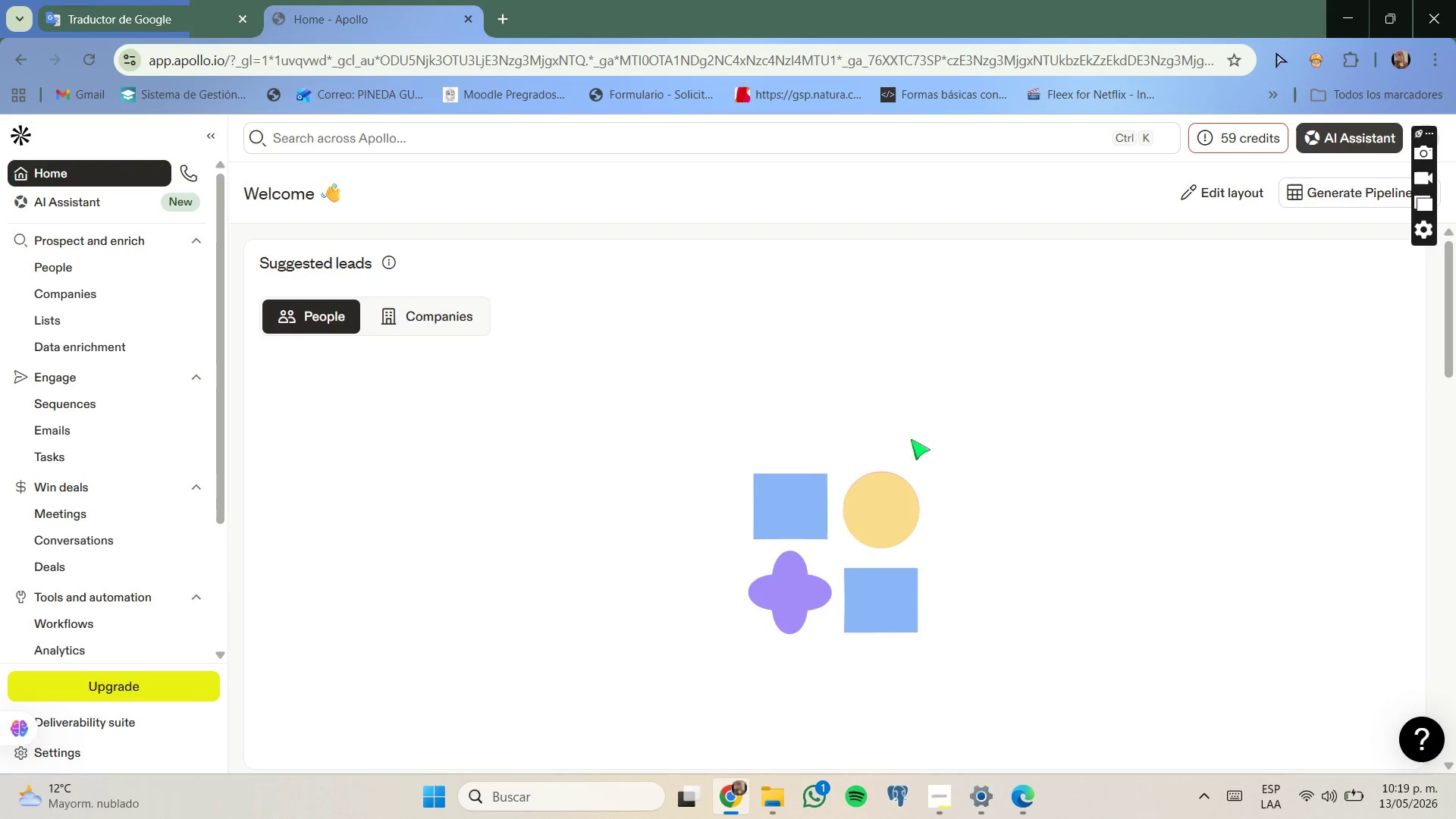 
left_click_drag(start_coordinate=[136, 0], to_coordinate=[138, 8])
 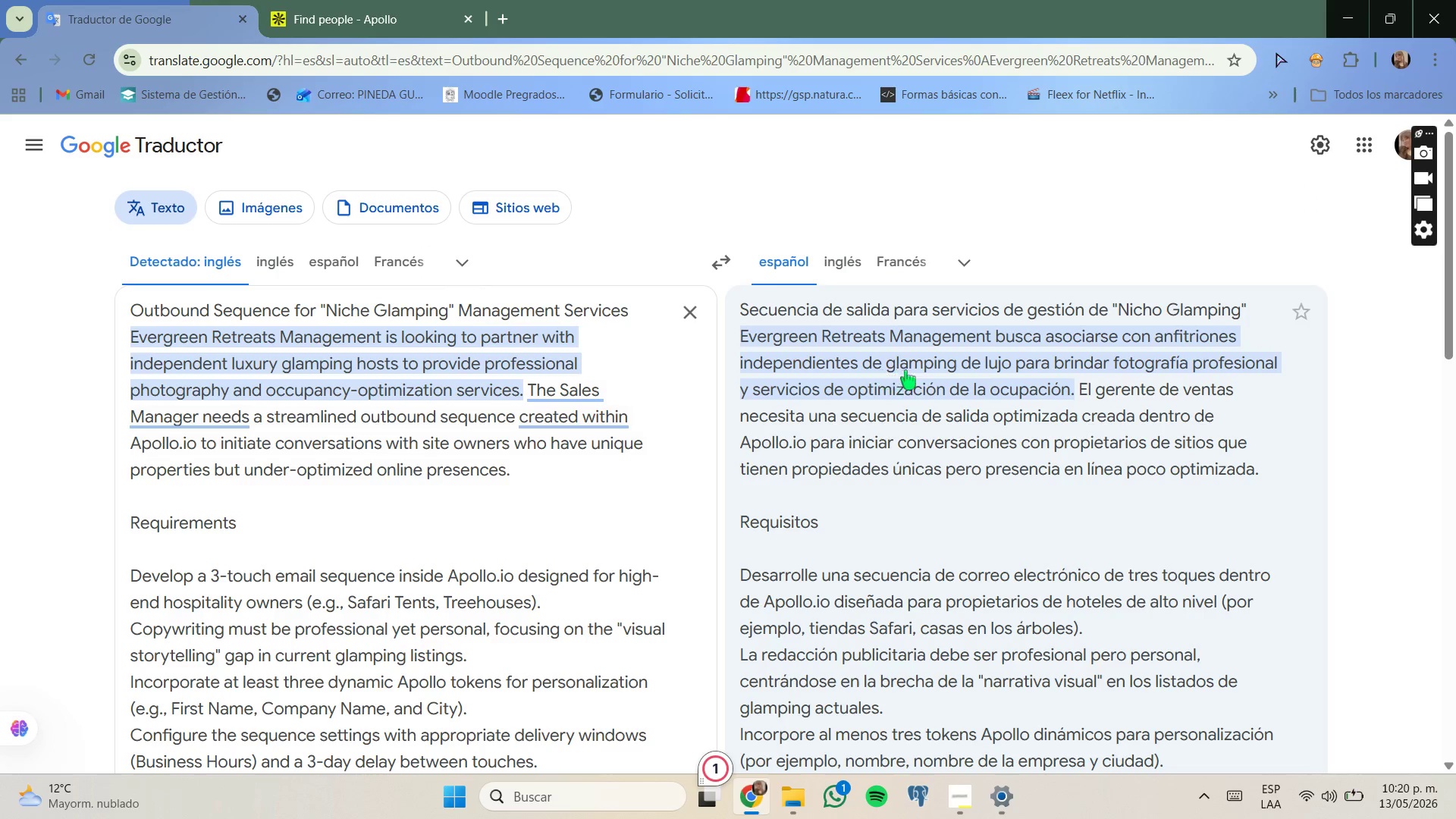 
wait(10.45)
 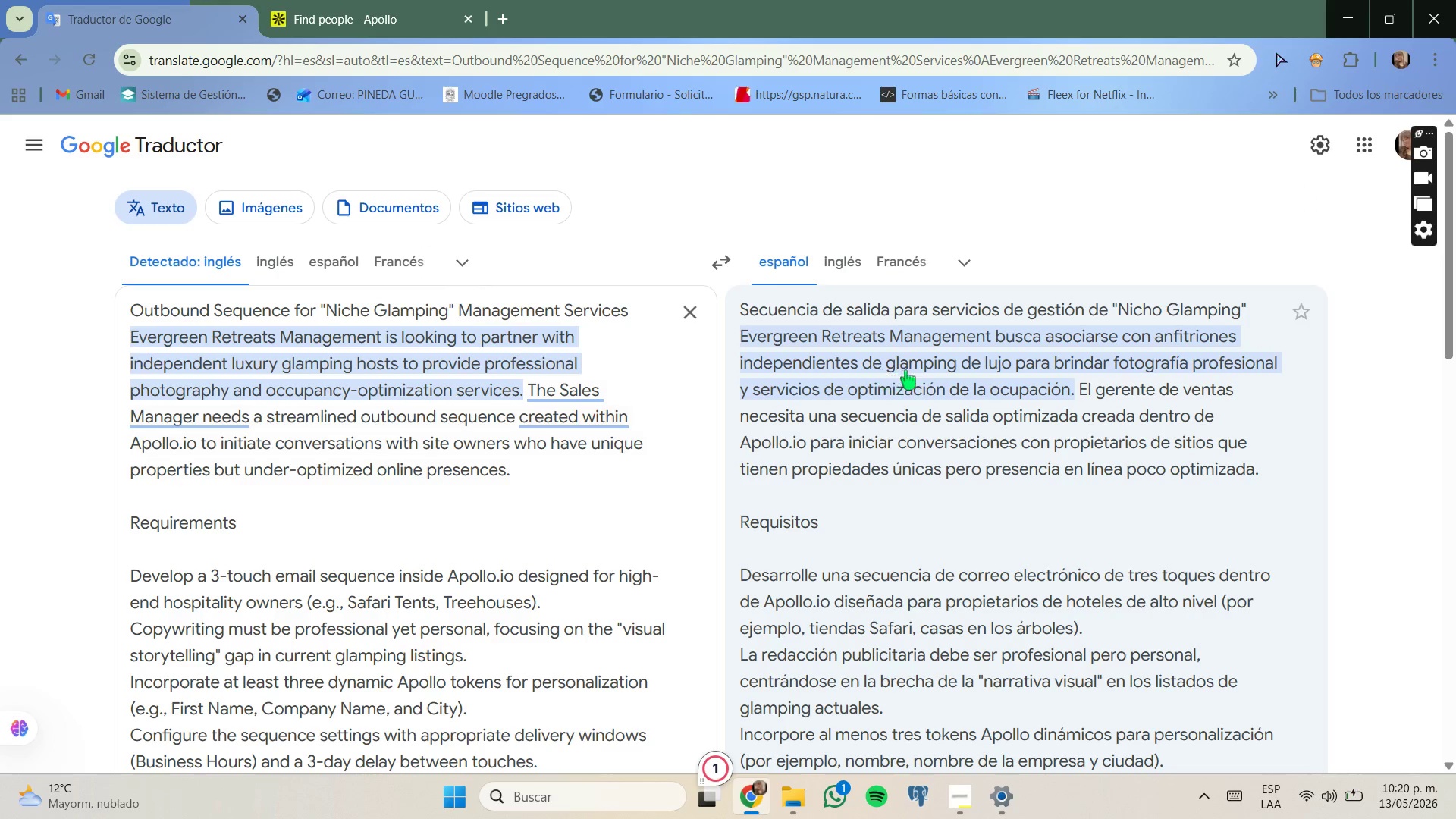 
left_click([732, 793])
 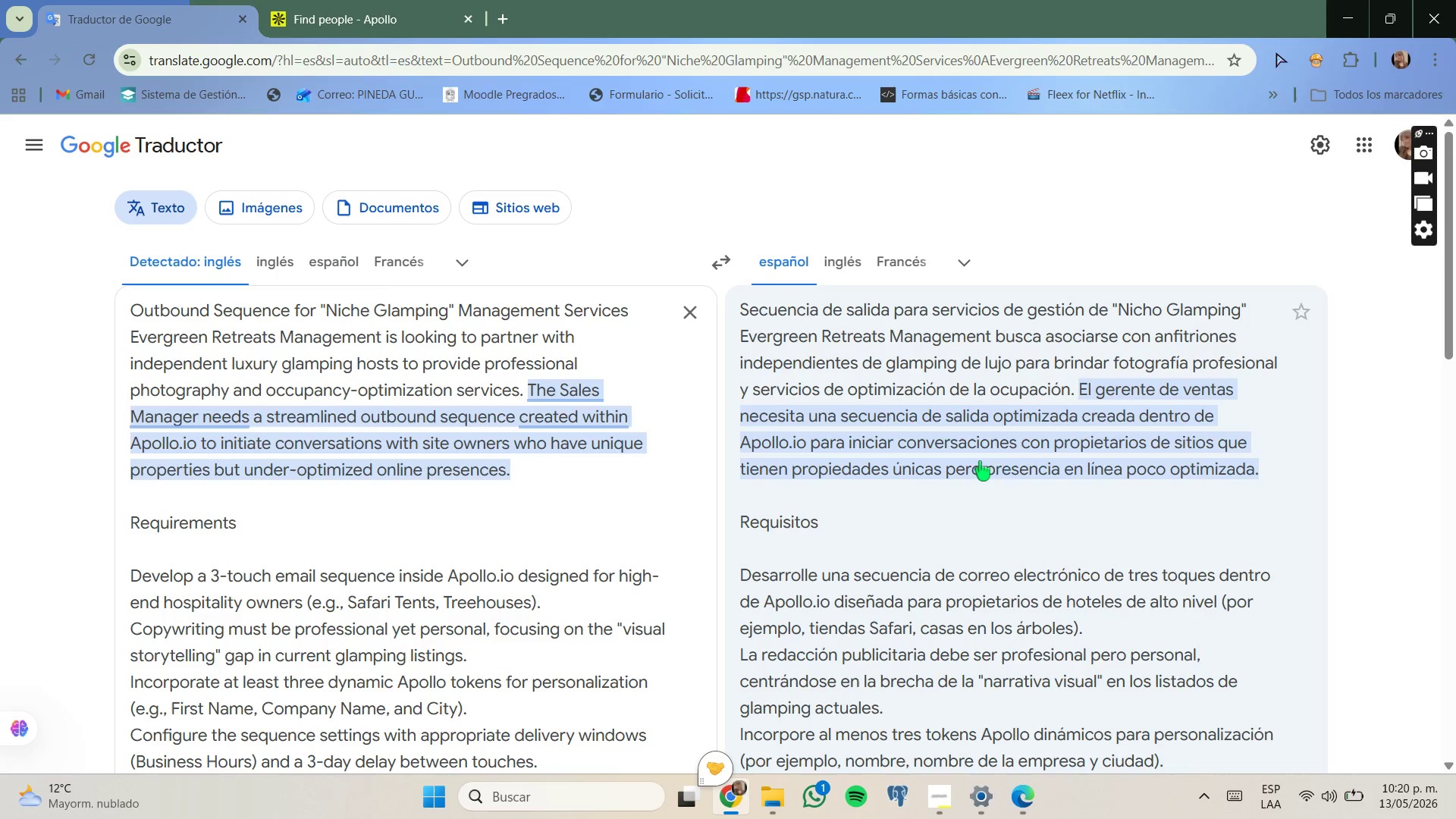 
scroll: coordinate [871, 572], scroll_direction: none, amount: 0.0
 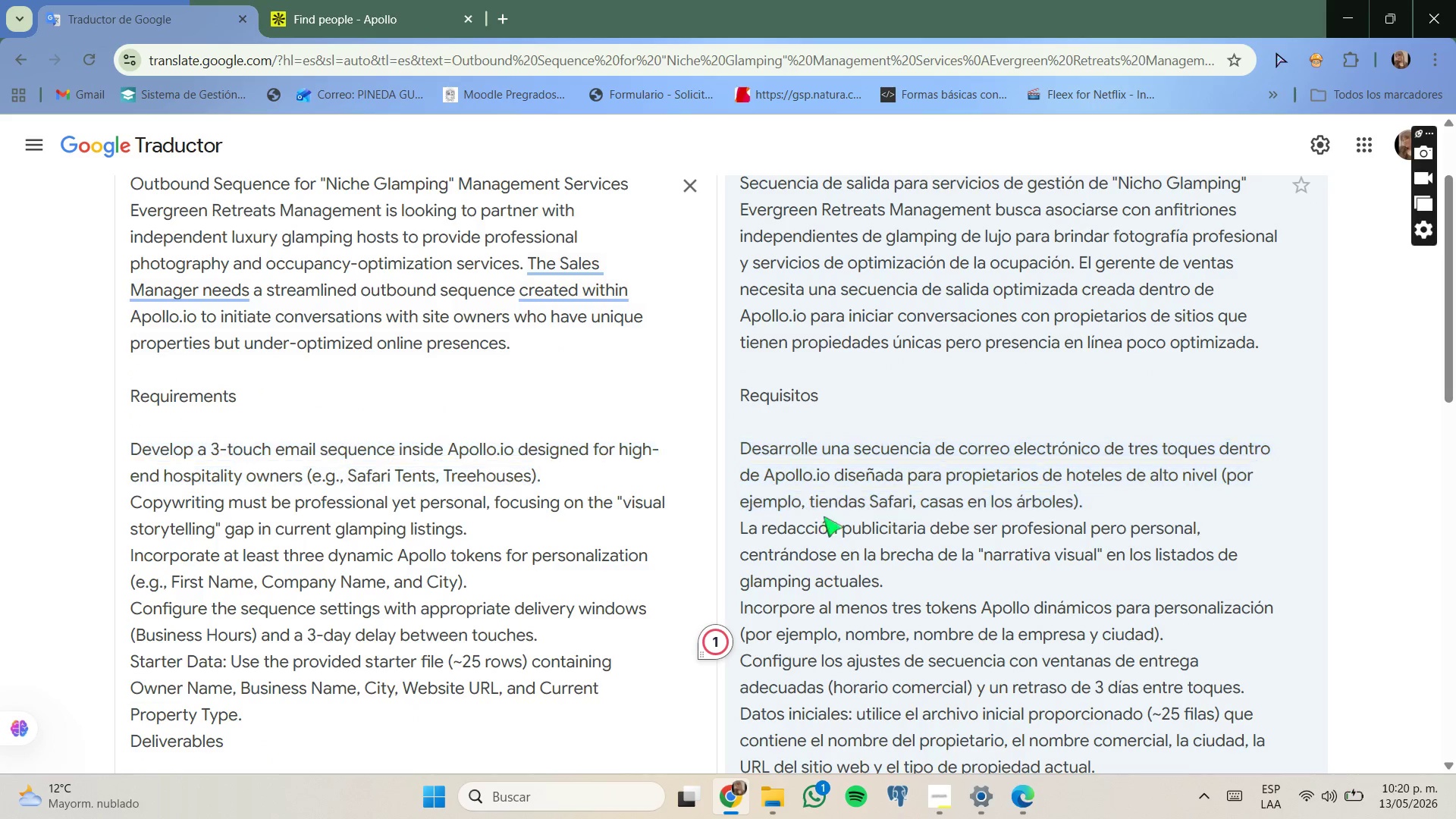 
scroll: coordinate [824, 519], scroll_direction: down, amount: 1.0
 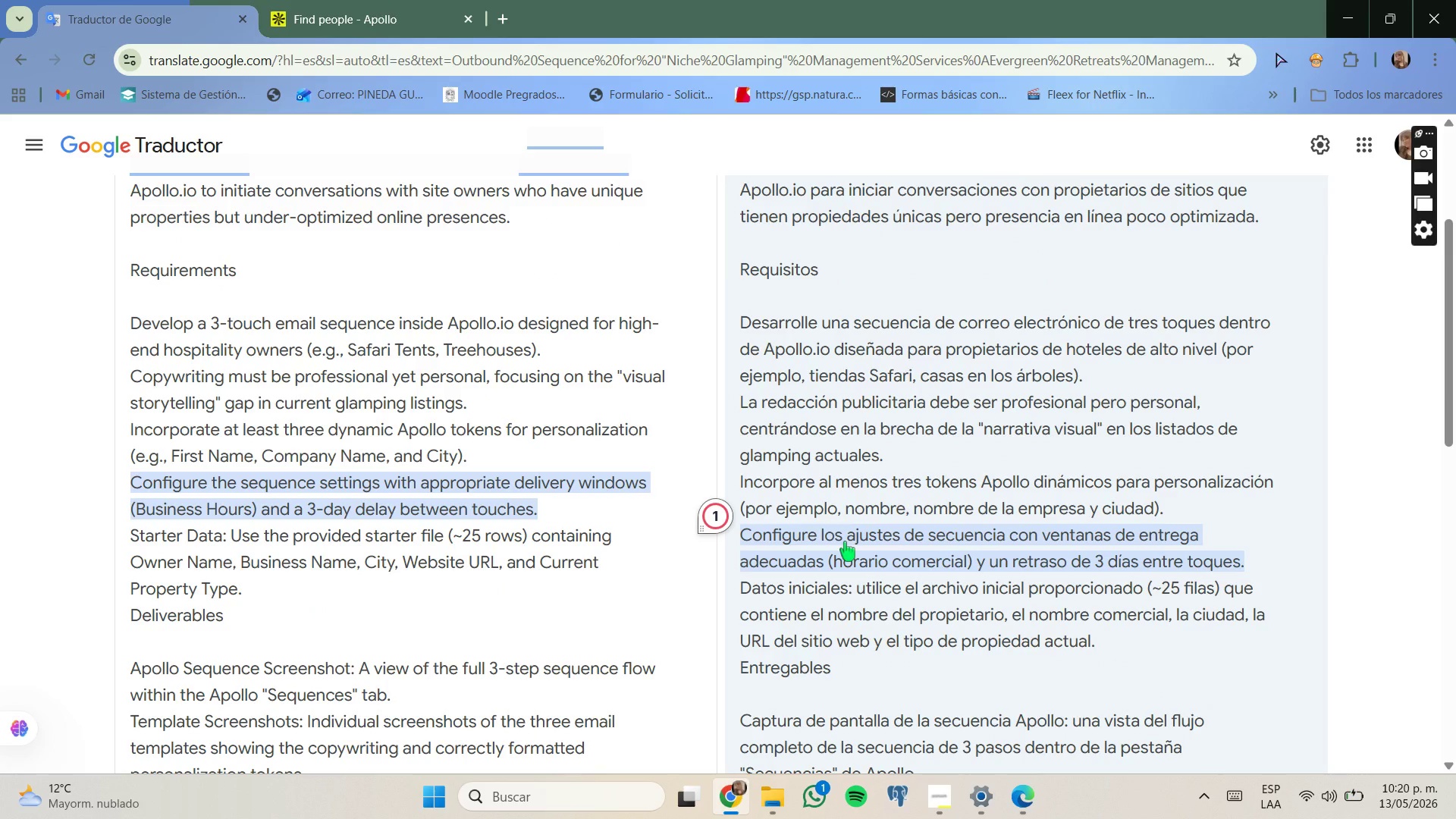 
wait(6.69)
 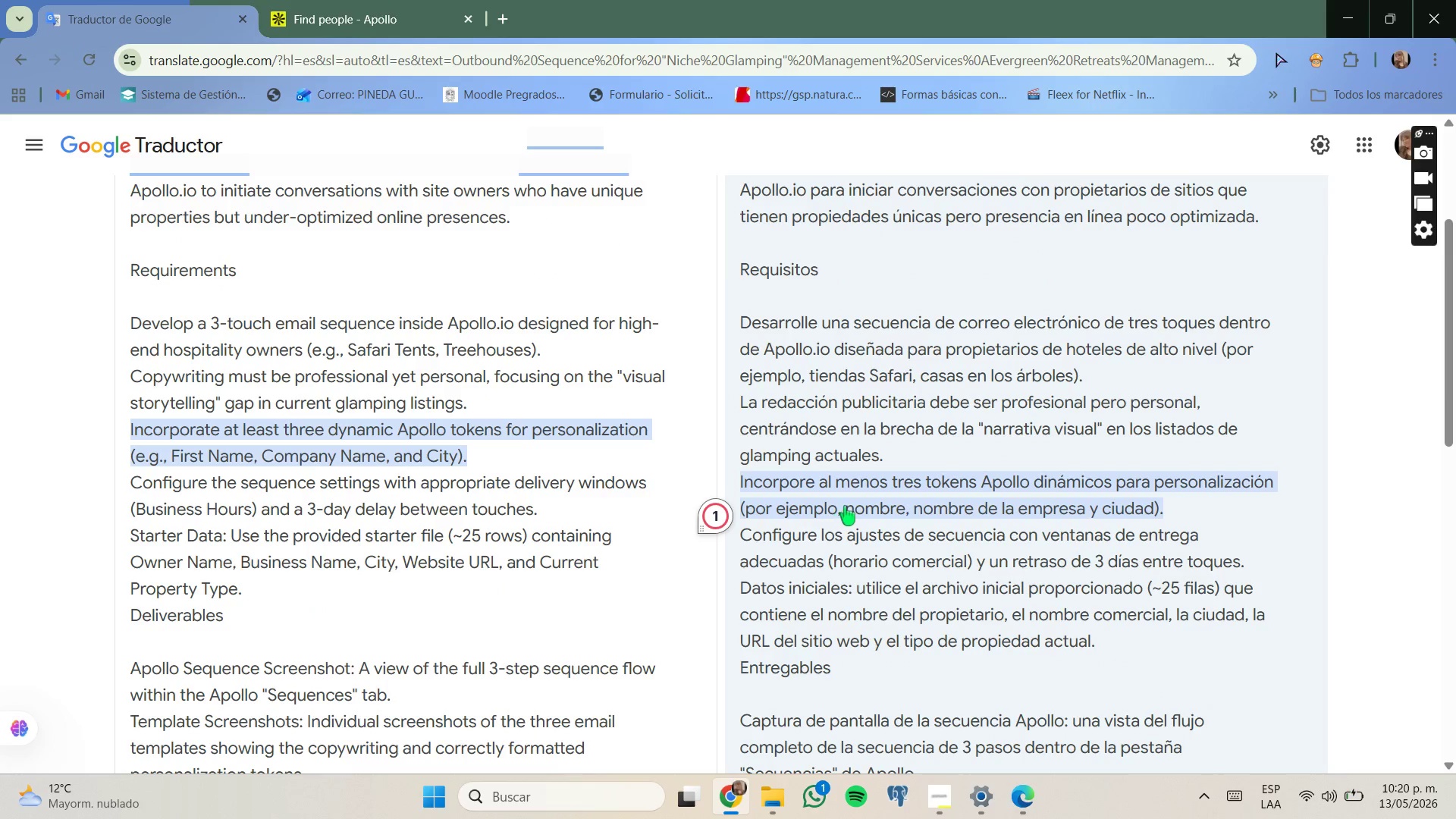 
scroll: coordinate [843, 543], scroll_direction: down, amount: 1.0
 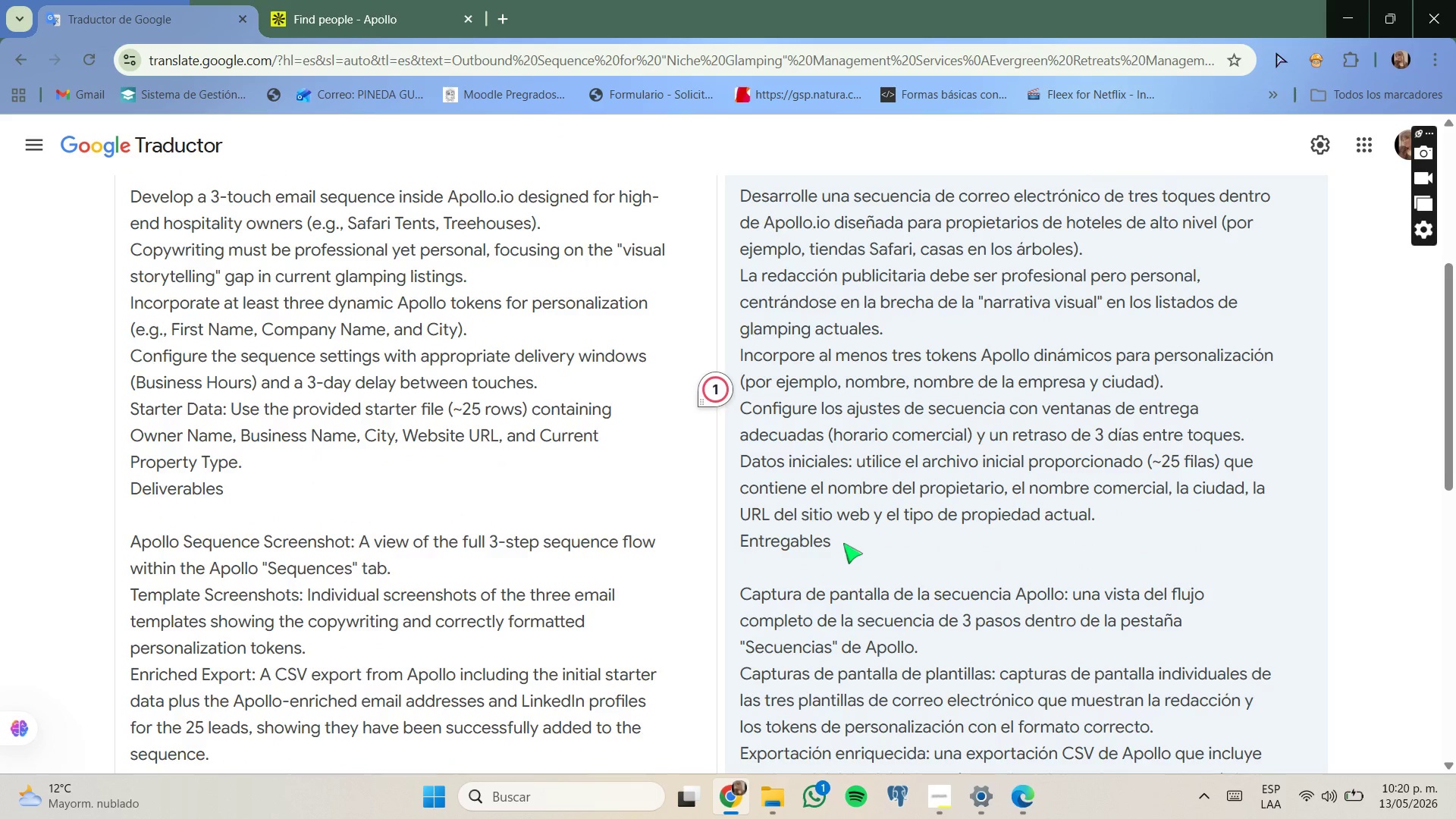 
scroll: coordinate [843, 543], scroll_direction: none, amount: 0.0
 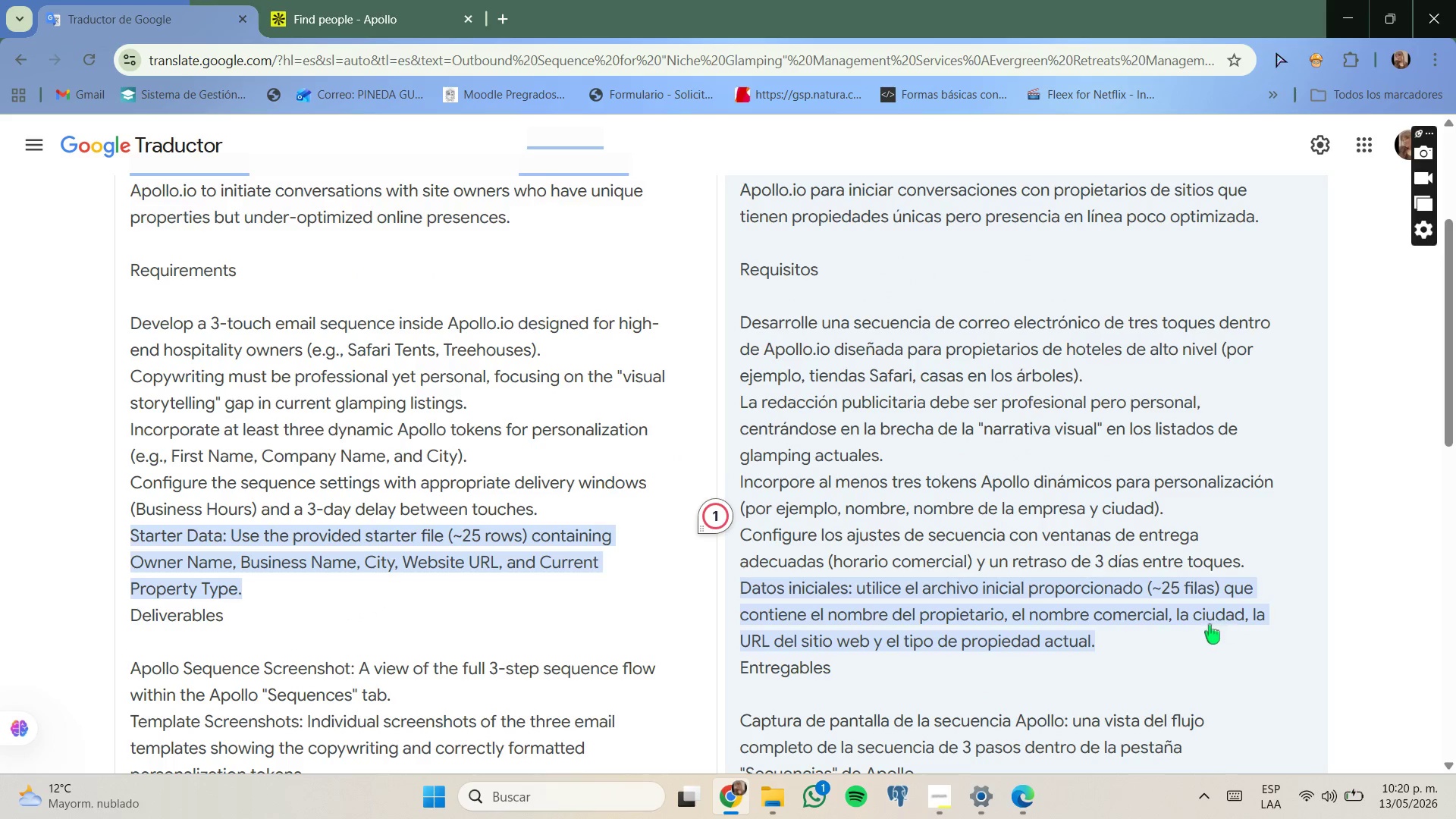 
wait(11.88)
 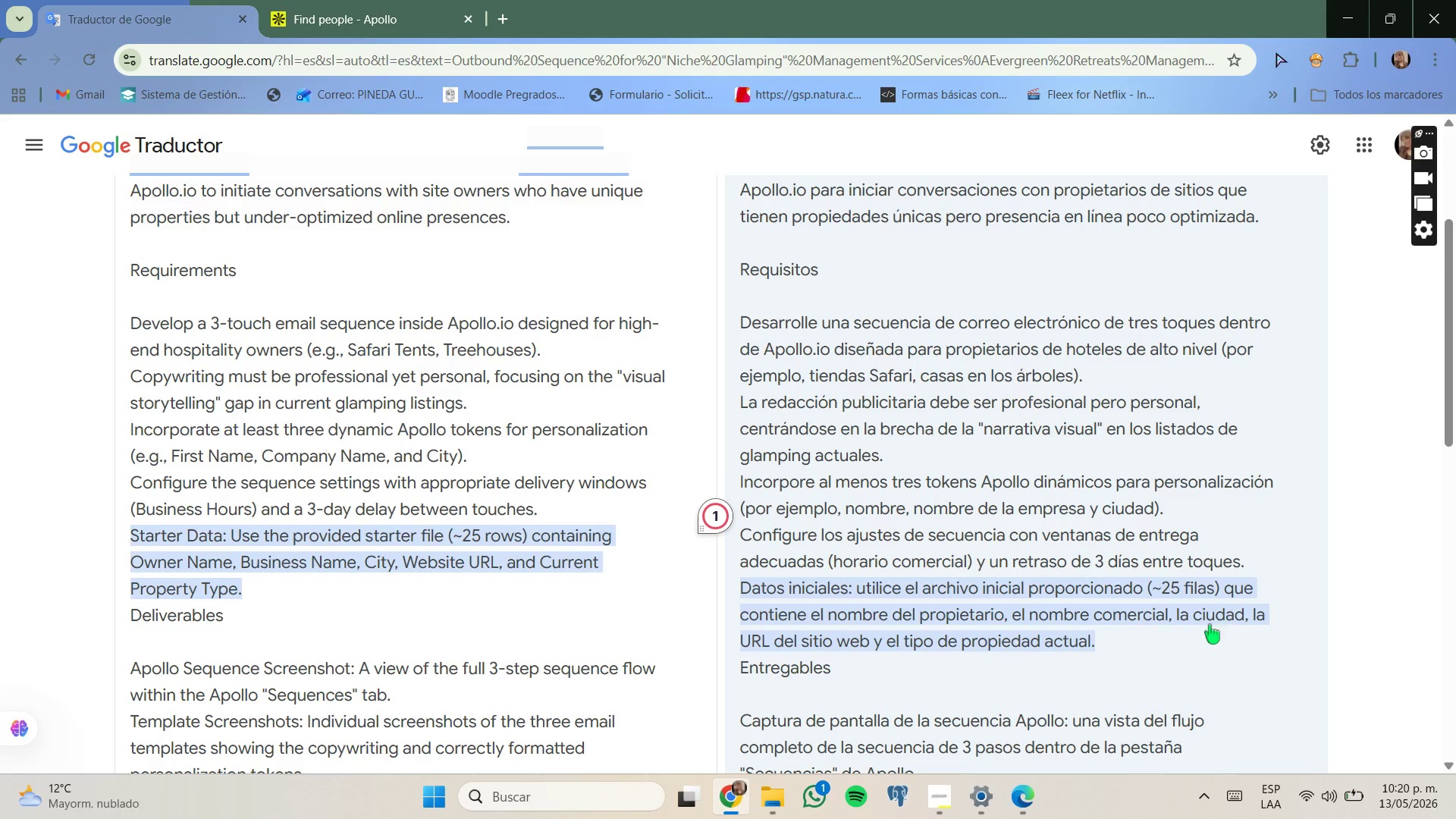 
left_click_drag(start_coordinate=[337, 0], to_coordinate=[333, 2])
 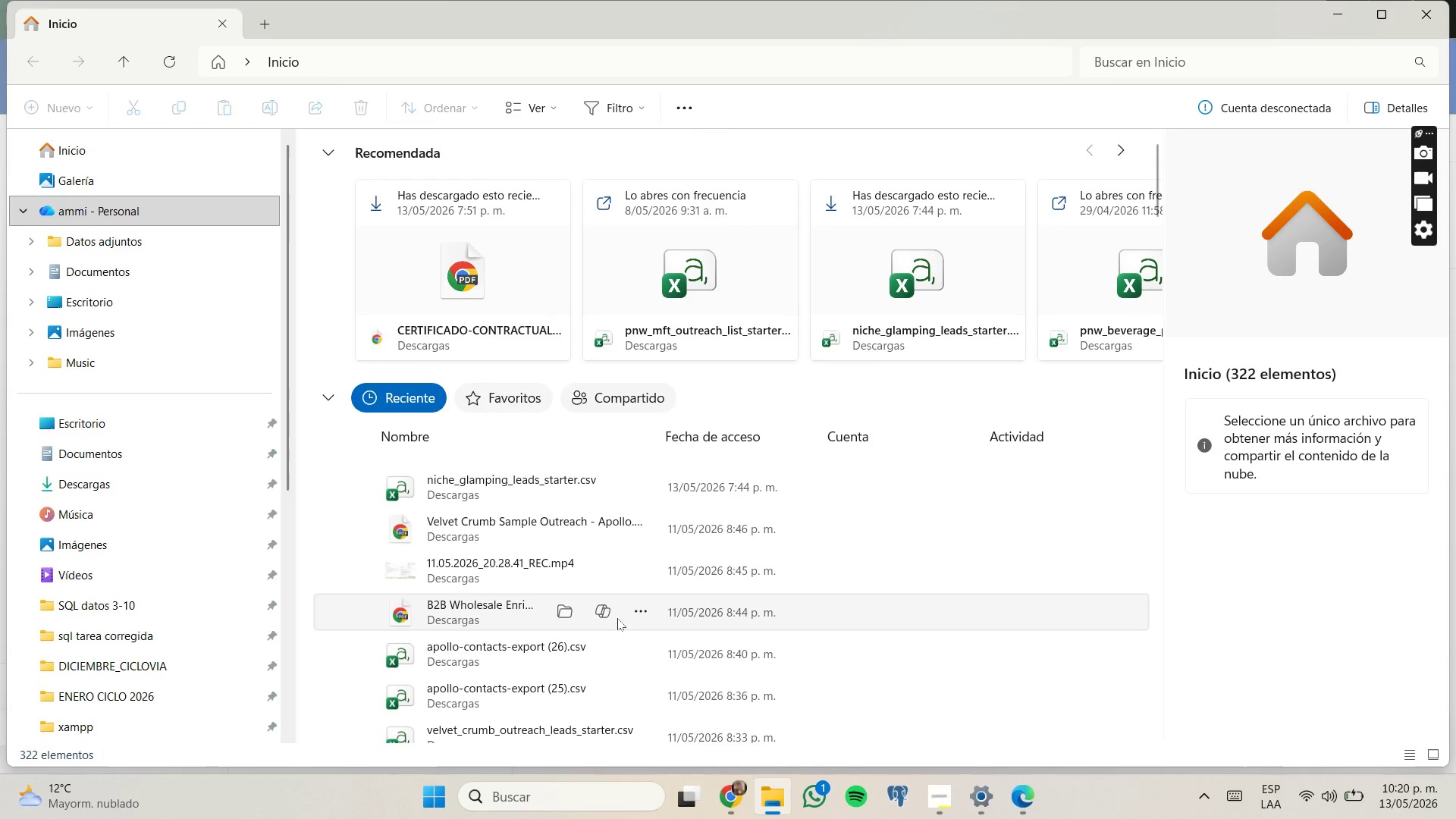 
wait(5.95)
 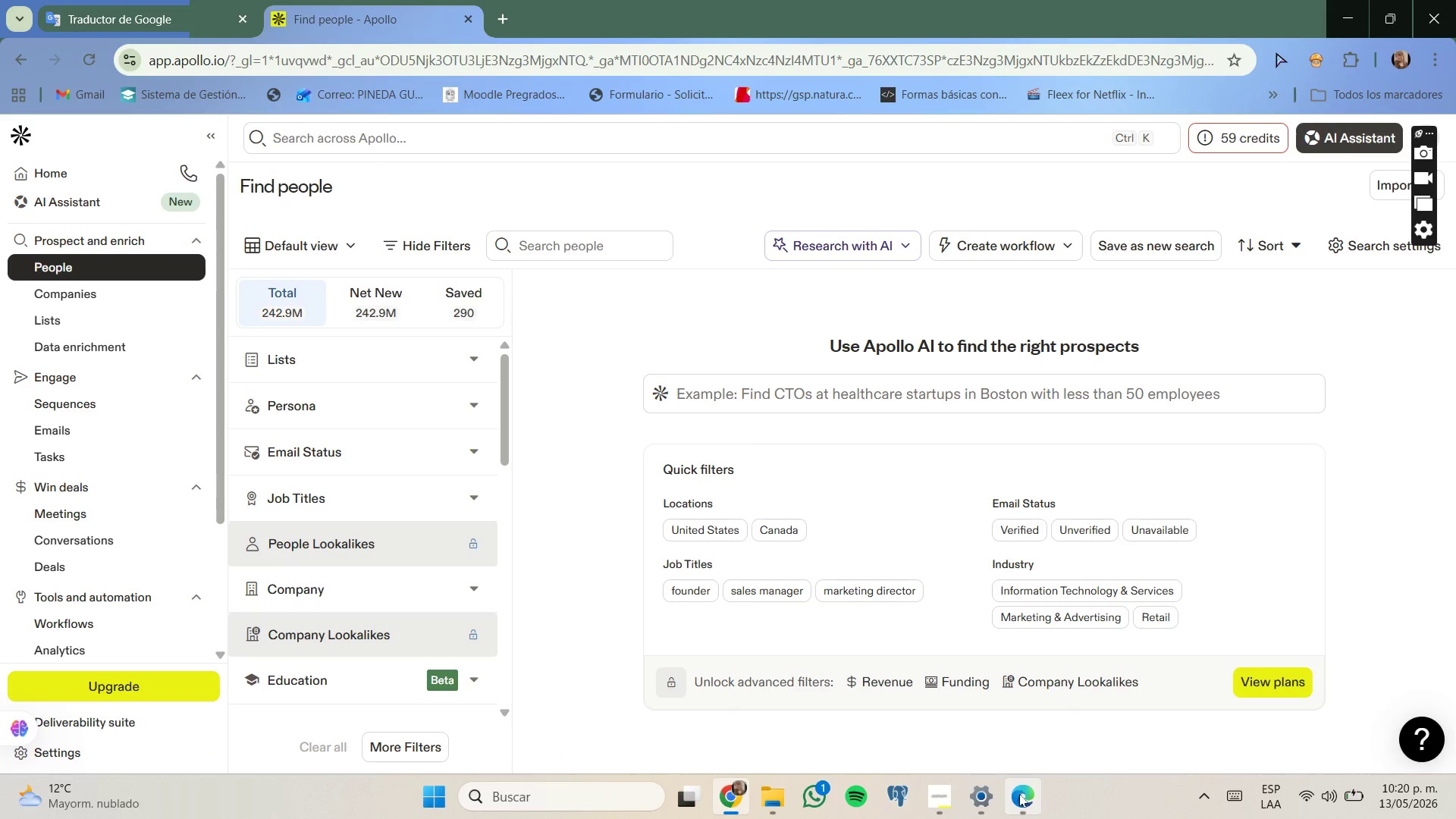 
double_click([508, 476])
 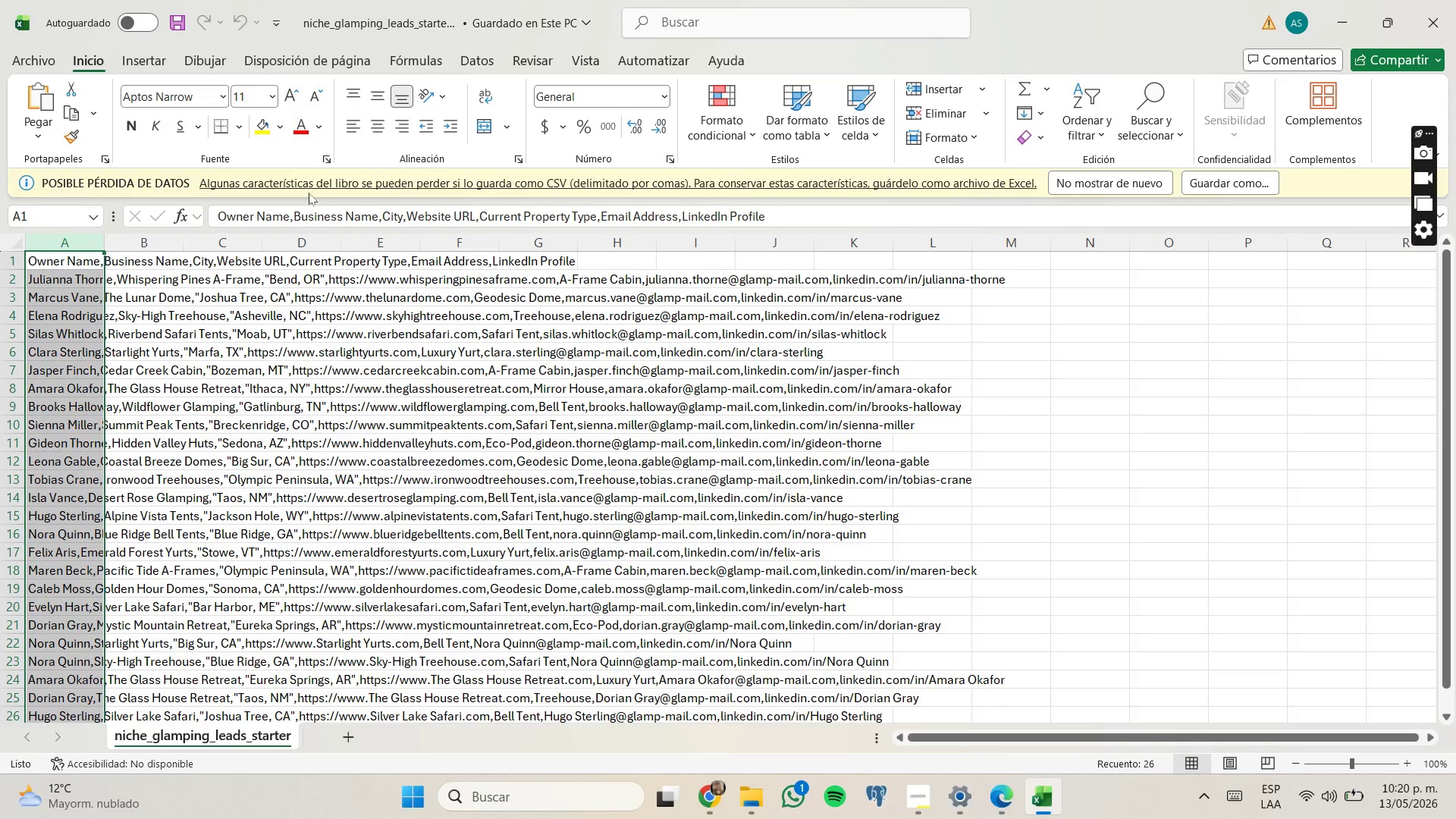 
wait(13.09)
 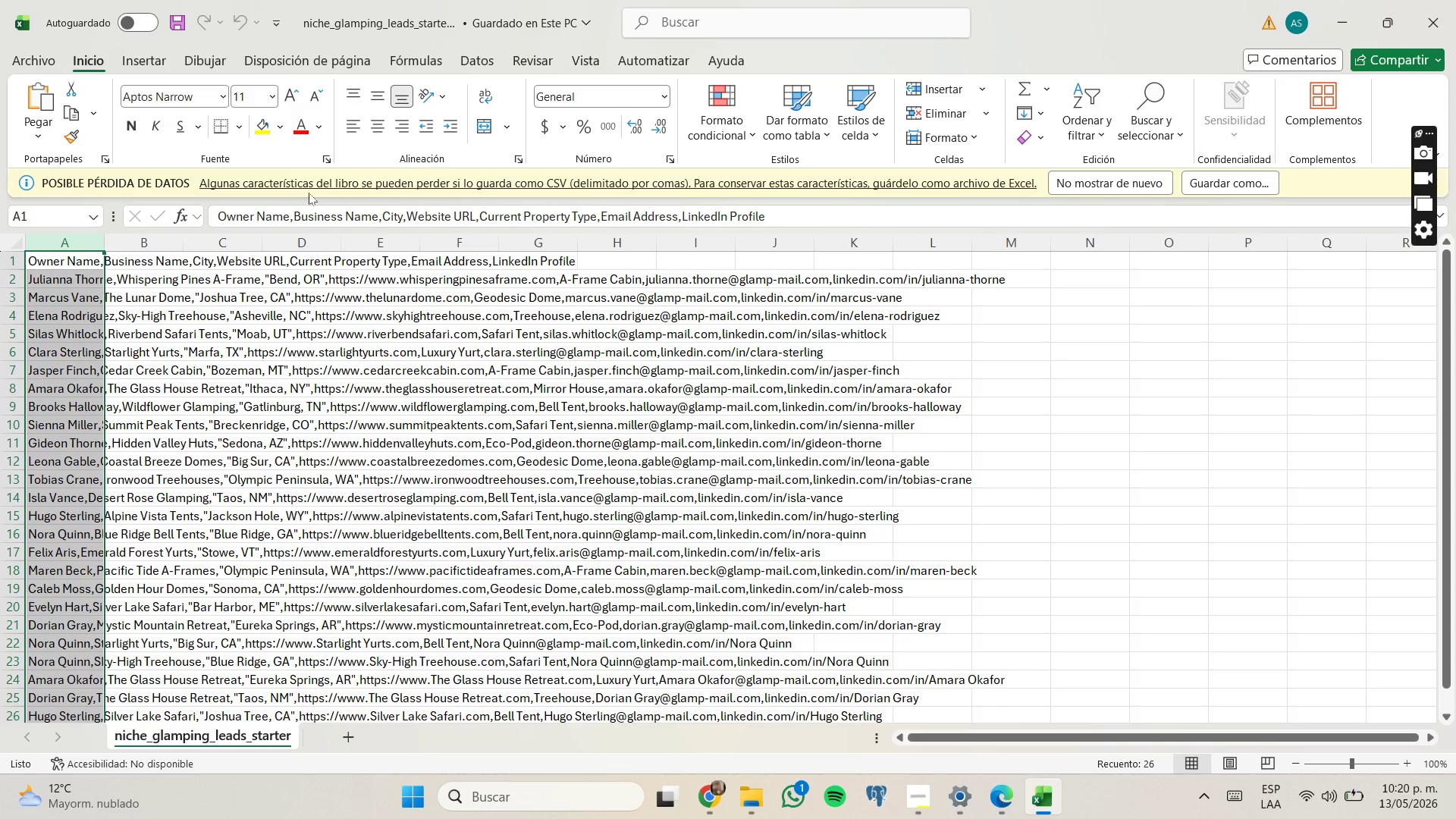 
left_click([856, 563])
 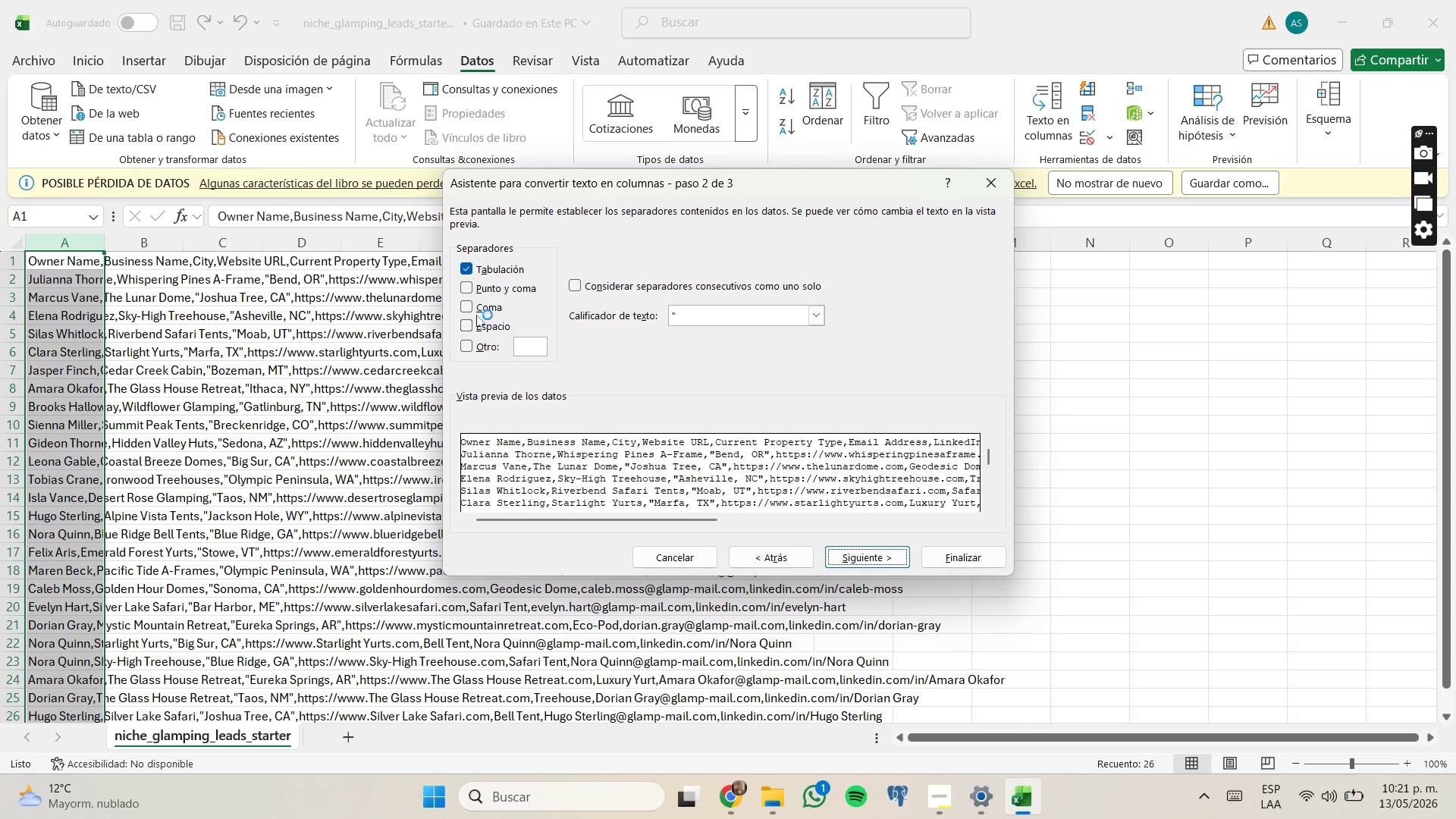 
left_click([480, 301])
 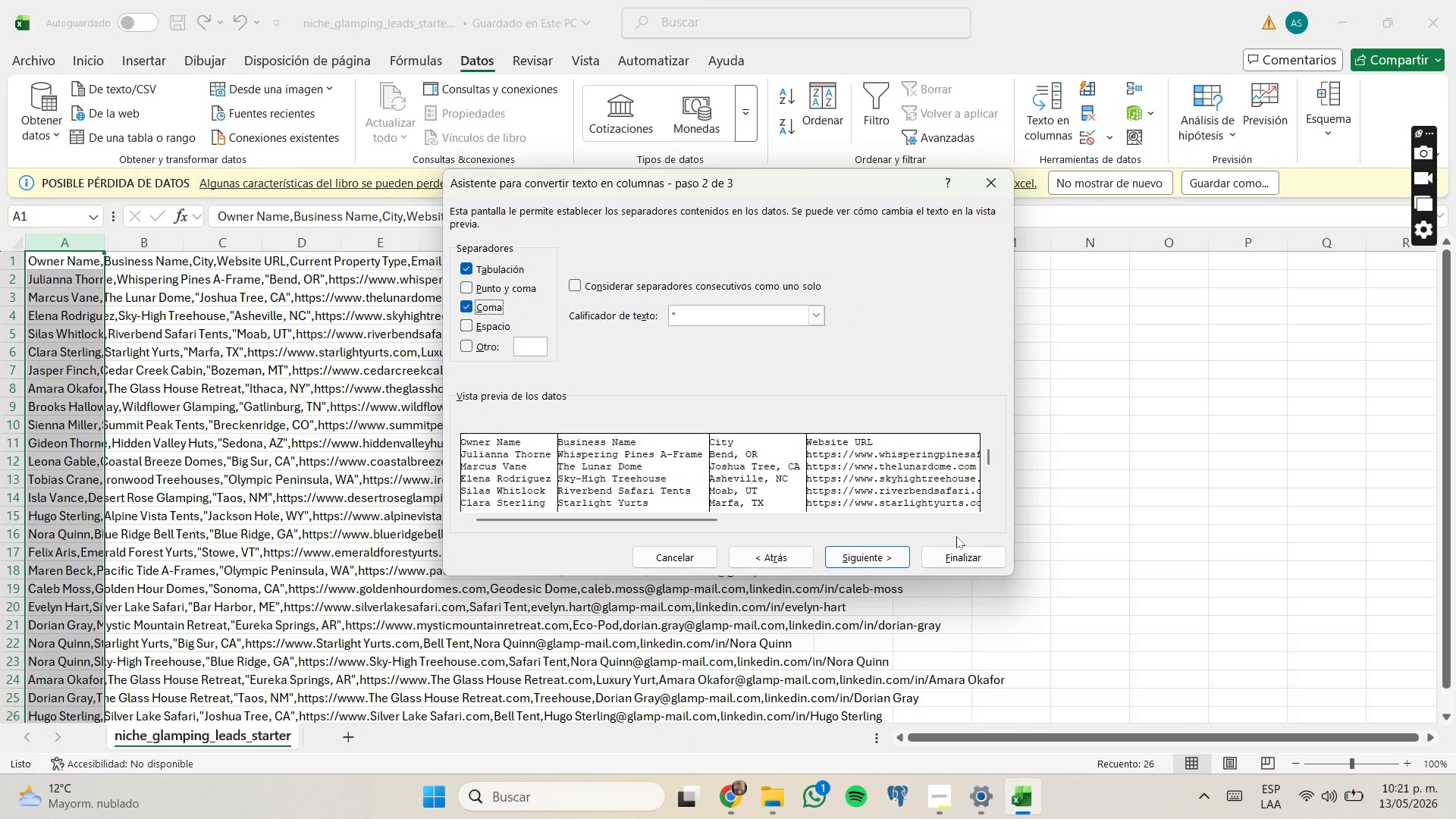 
left_click([901, 554])
 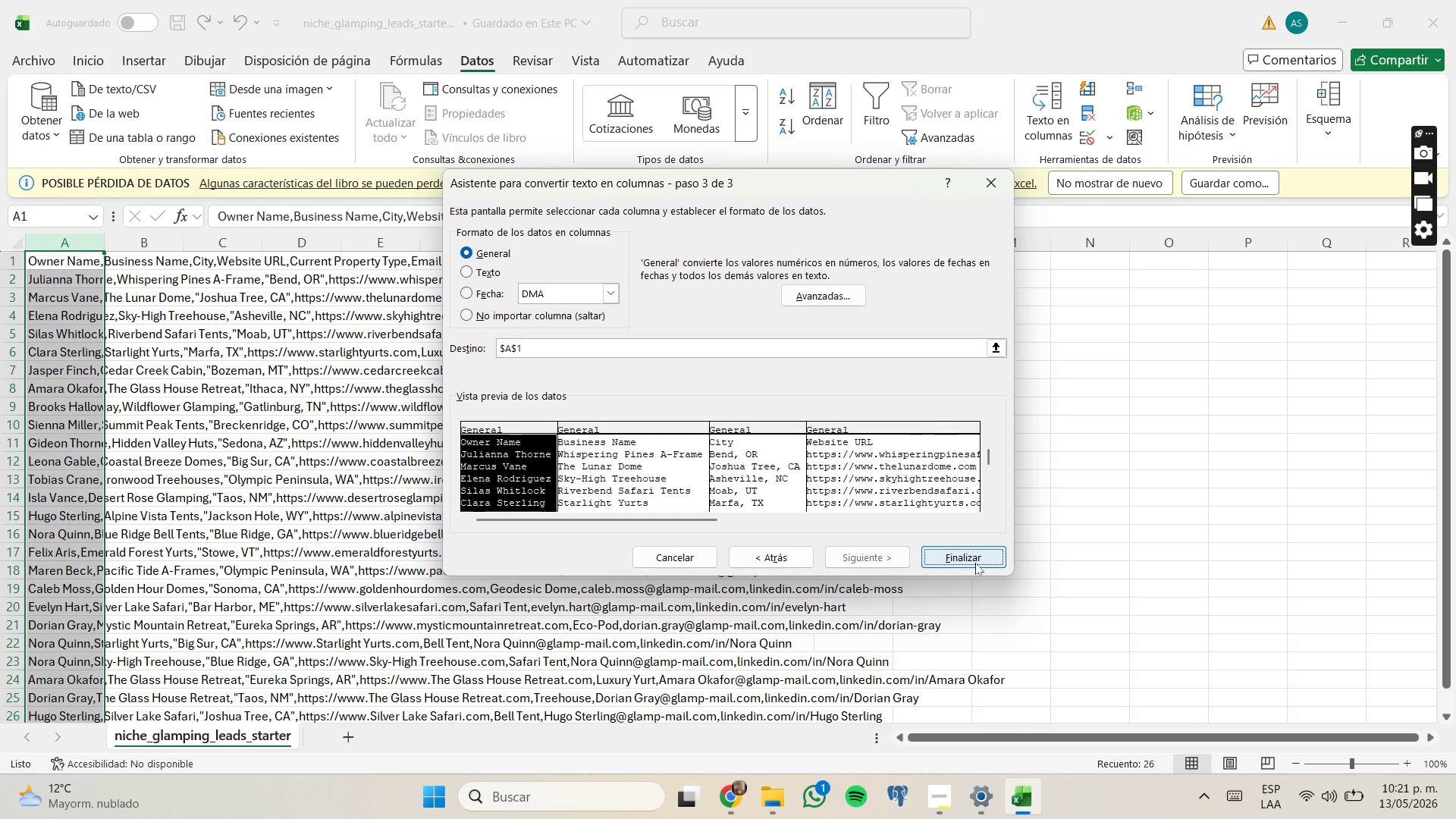 
left_click([975, 563])
 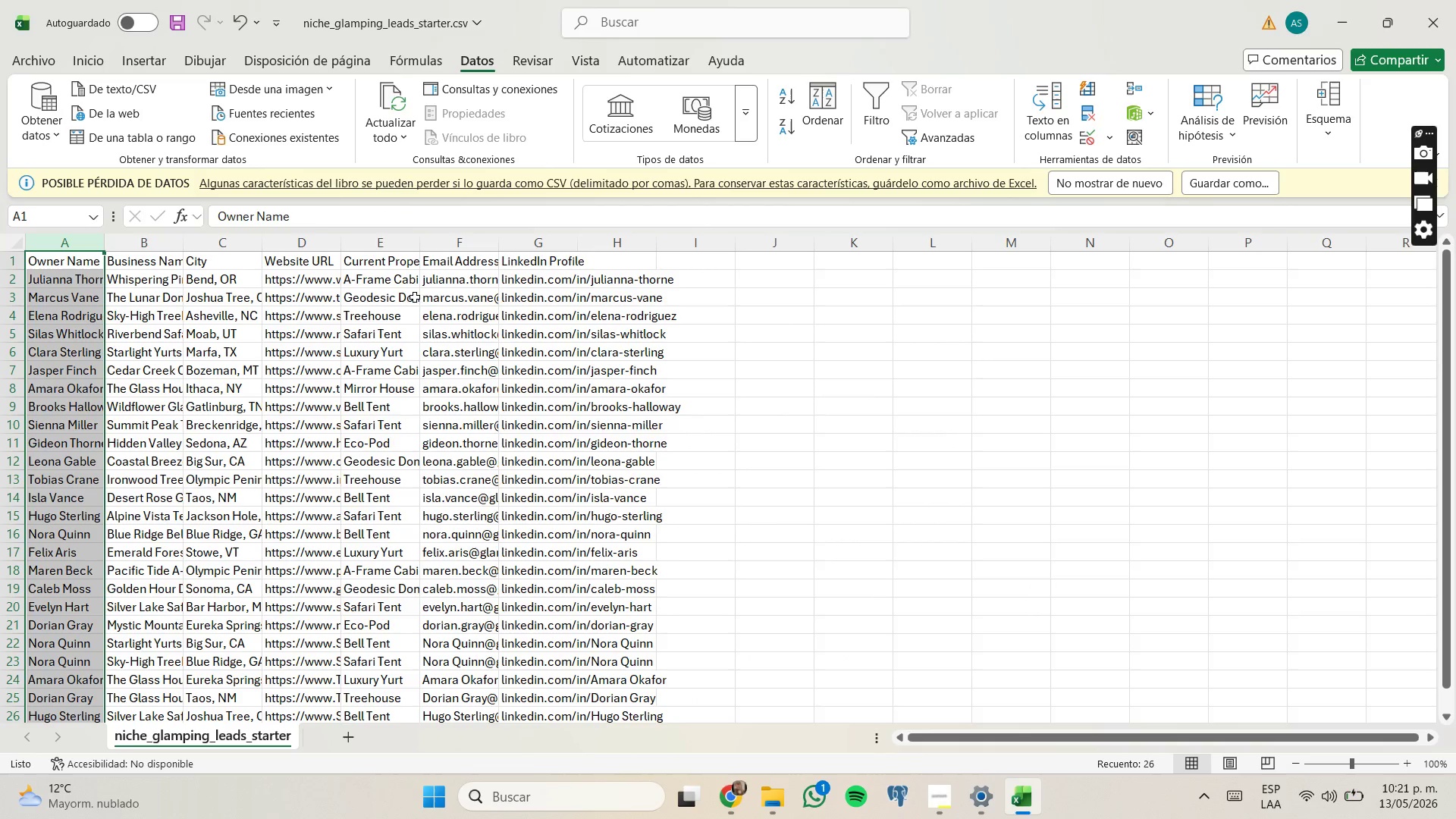 
scroll: coordinate [412, 335], scroll_direction: down, amount: 1.0
 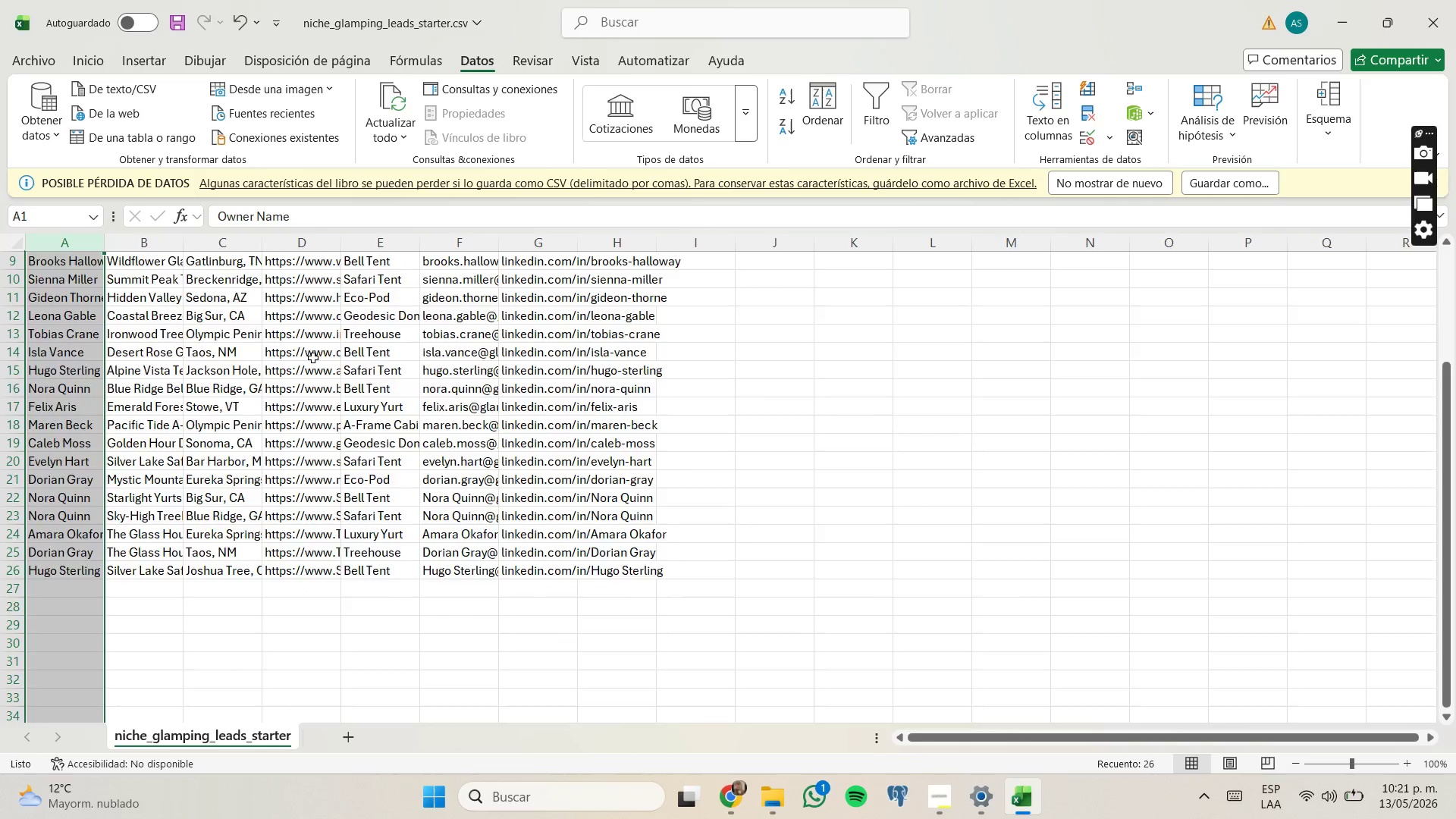 
scroll: coordinate [309, 357], scroll_direction: up, amount: 2.0
 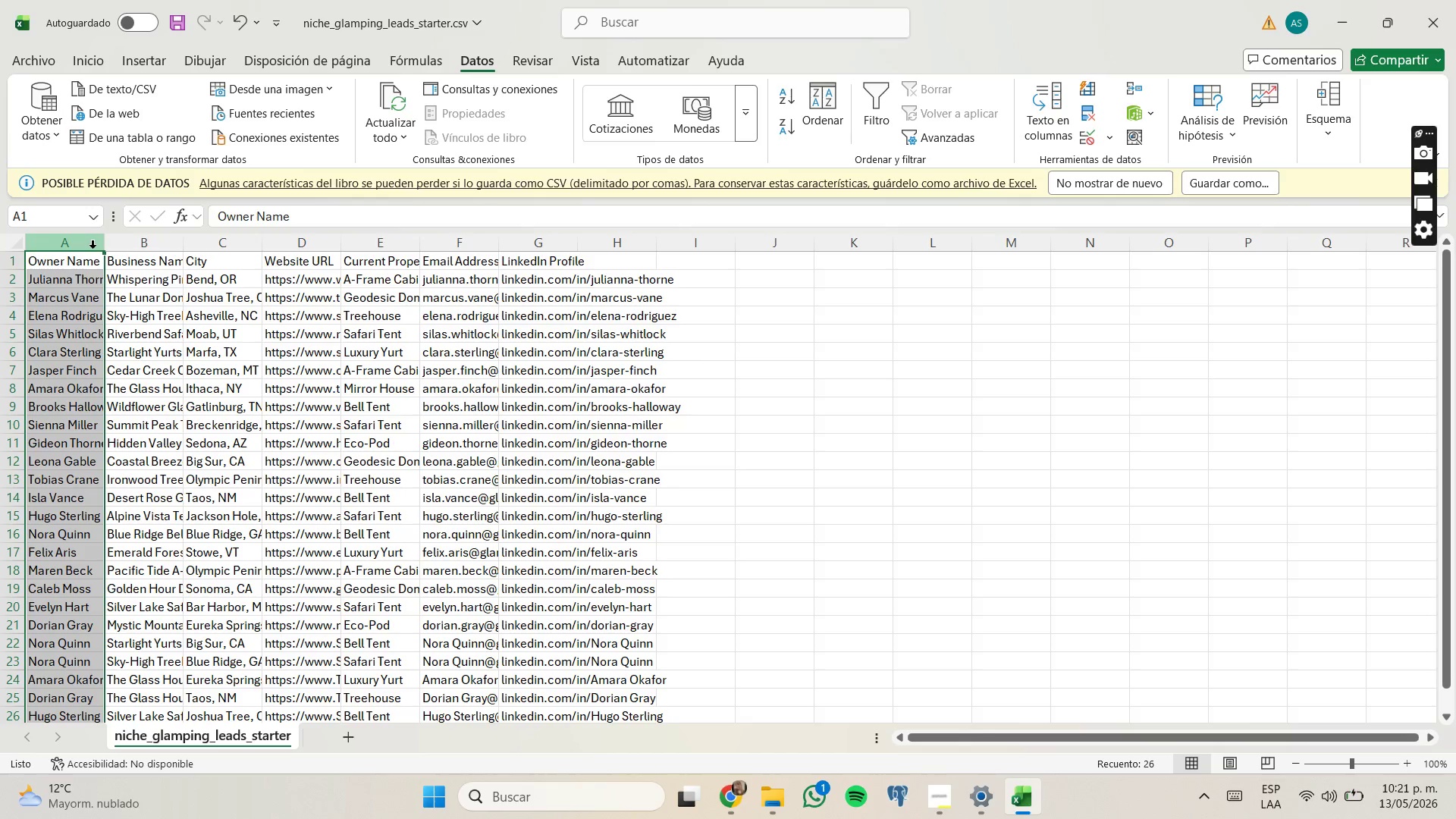 
left_click([93, 247])
 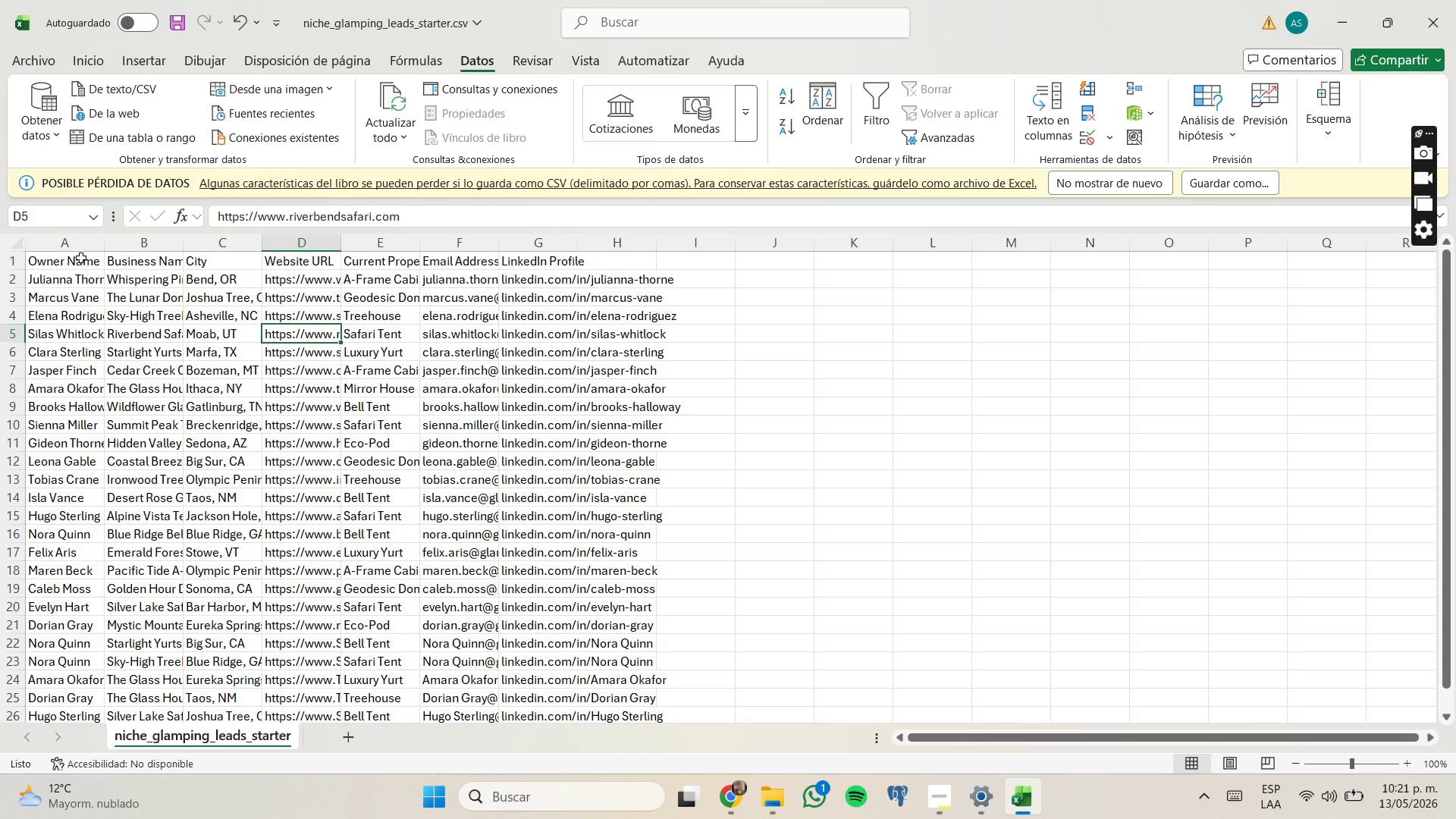 
left_click_drag(start_coordinate=[80, 258], to_coordinate=[601, 681])
 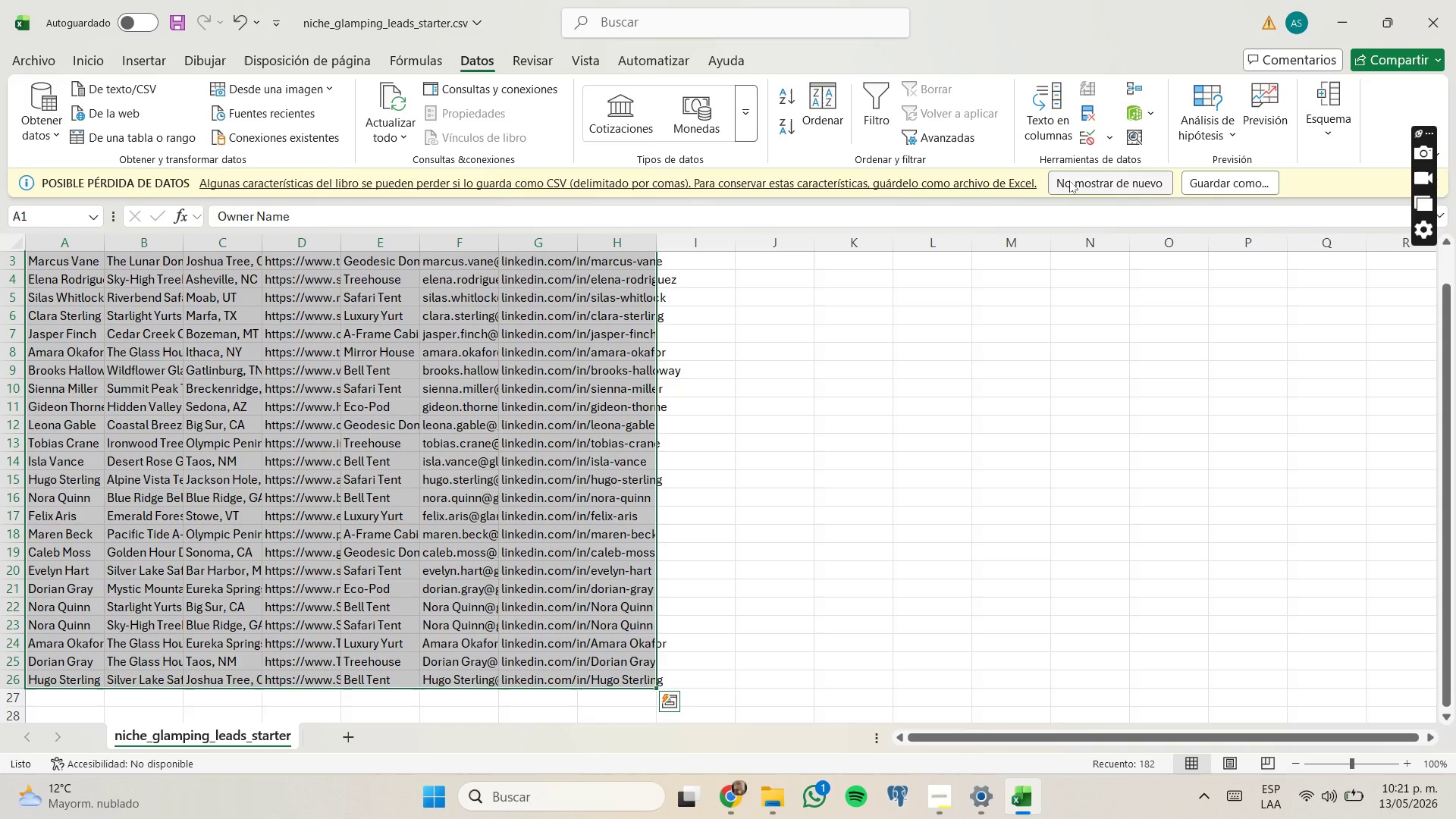 
left_click([1091, 117])
 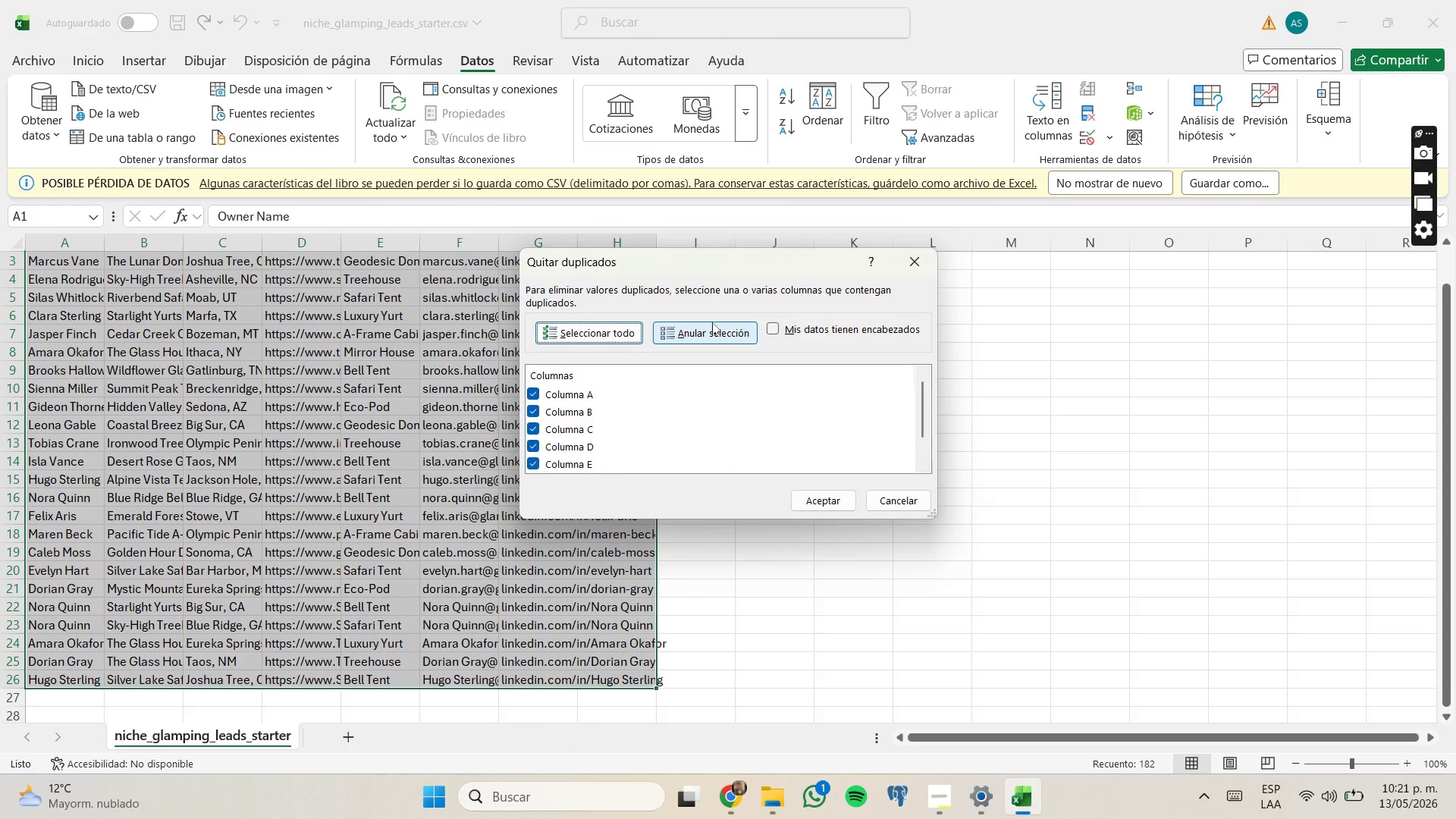 
left_click([724, 327])
 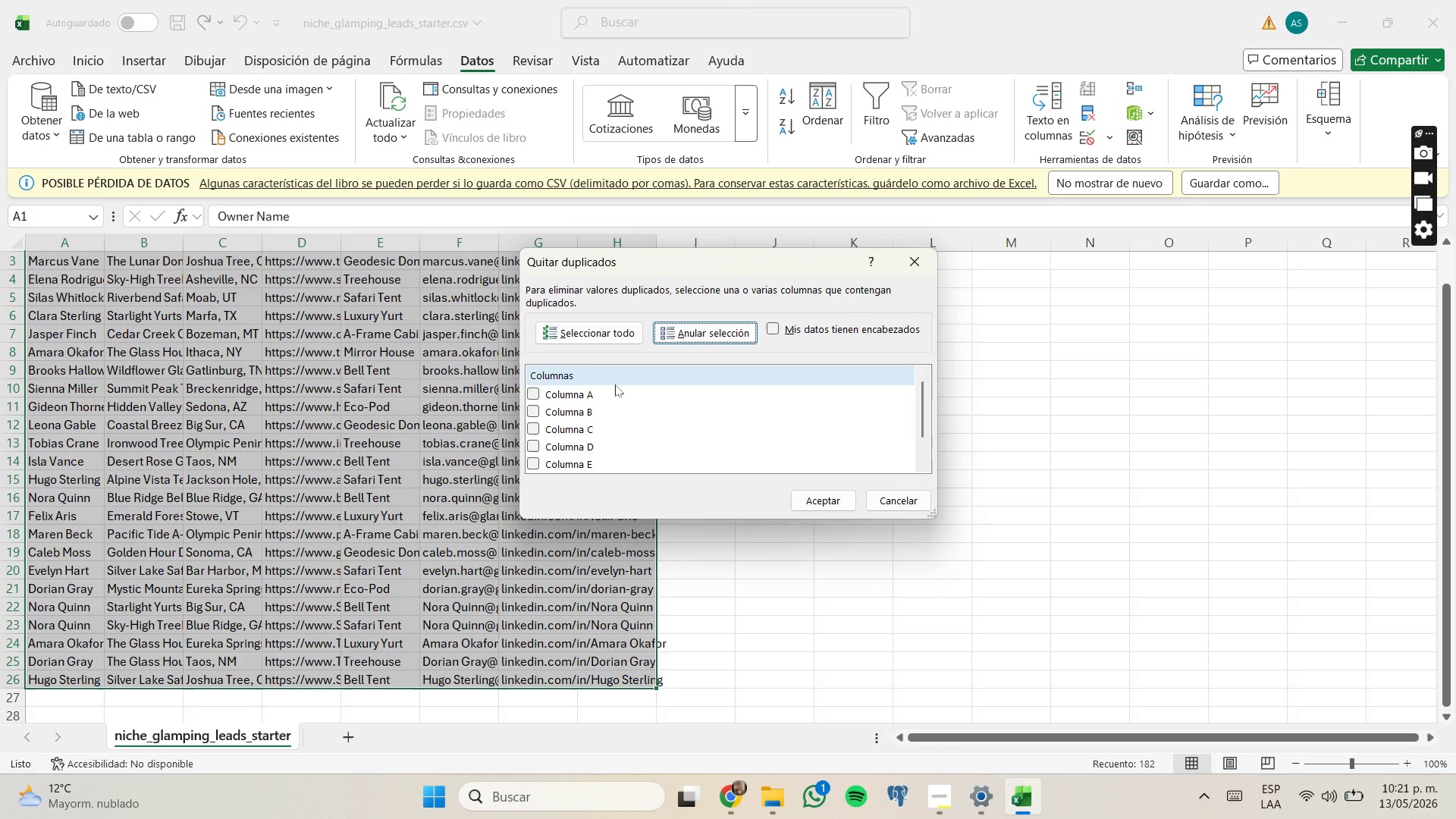 
scroll: coordinate [627, 377], scroll_direction: up, amount: 12.0
 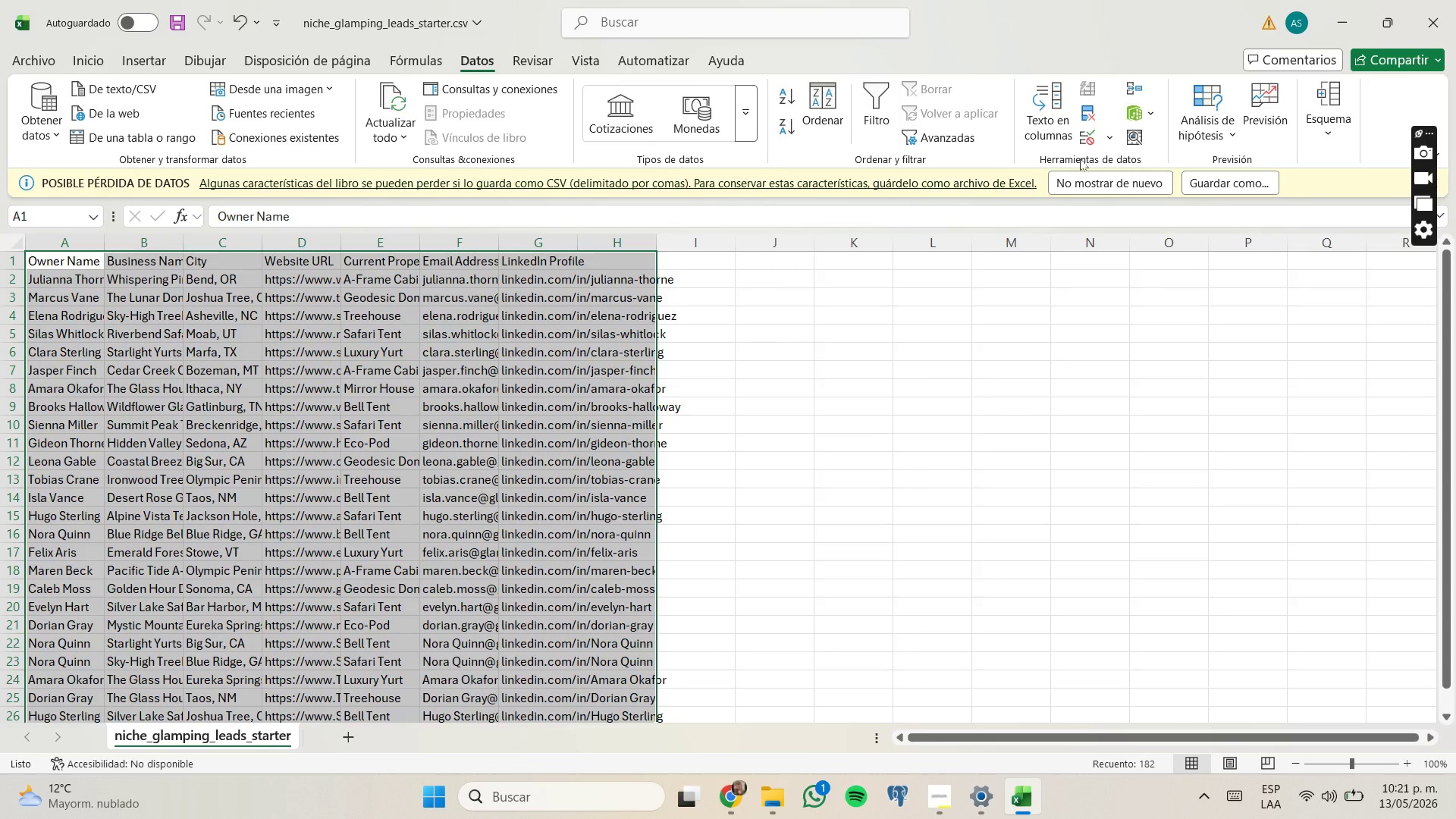 
left_click([1090, 114])
 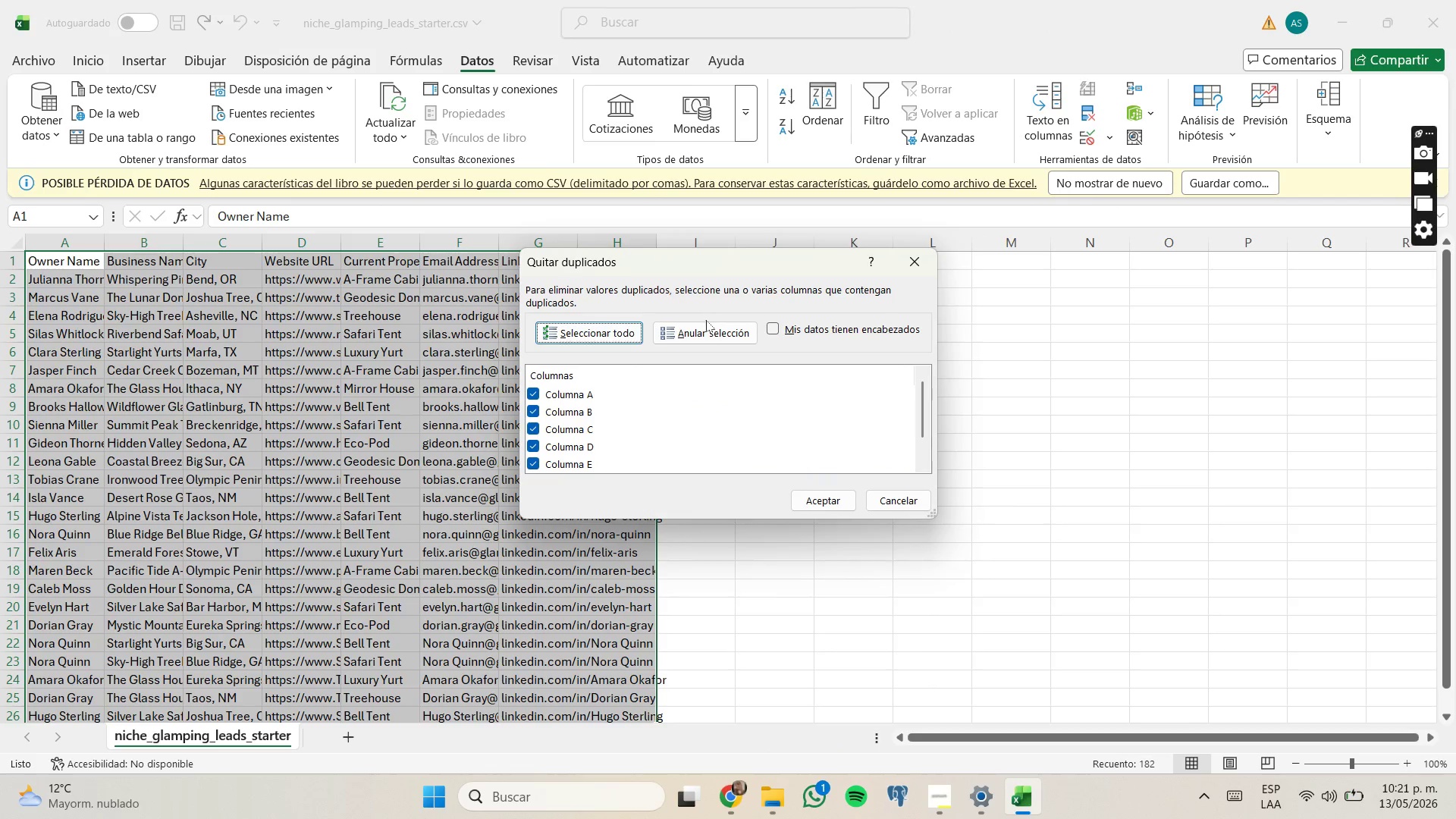 
left_click([706, 323])
 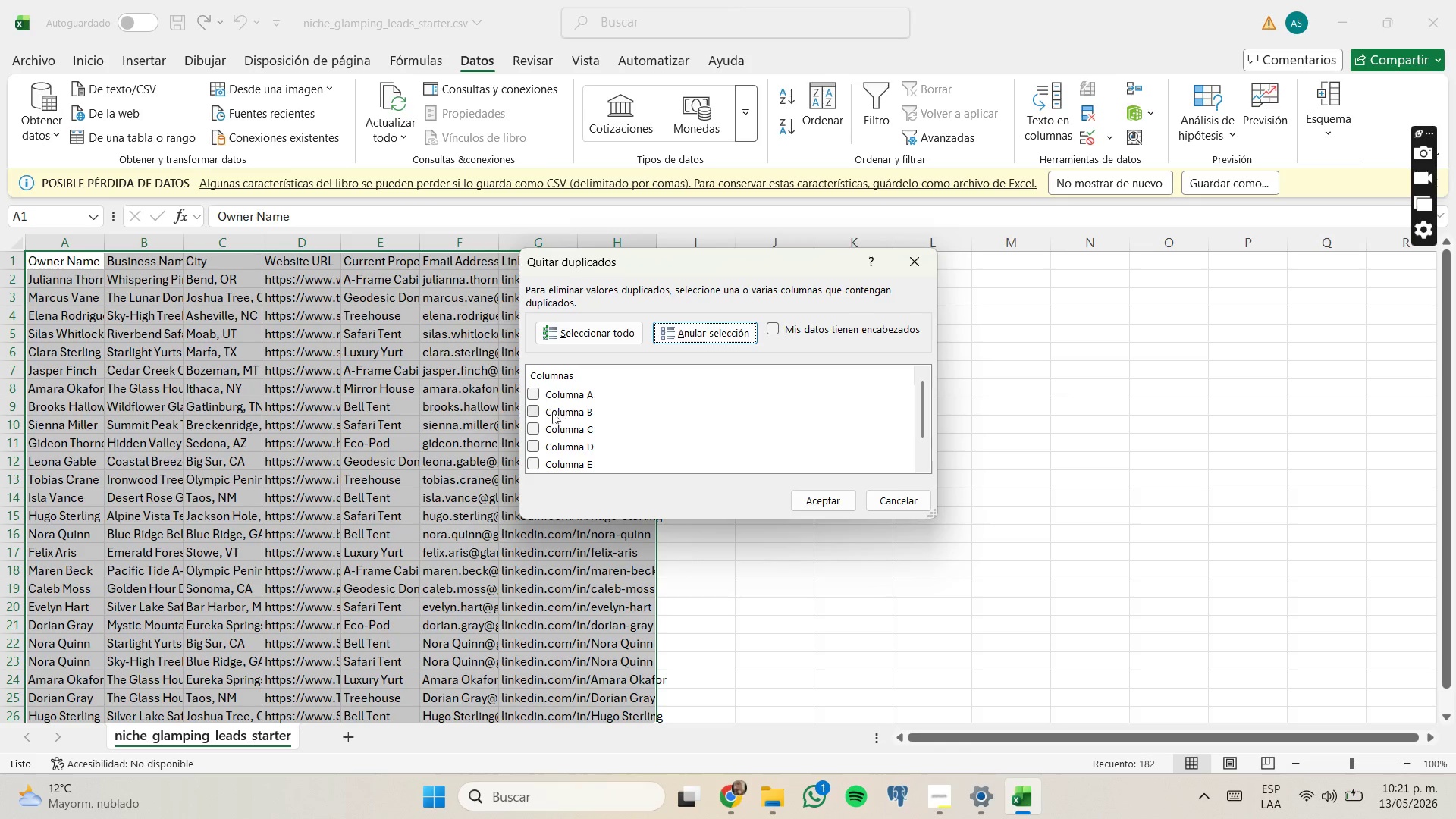 
left_click([536, 411])
 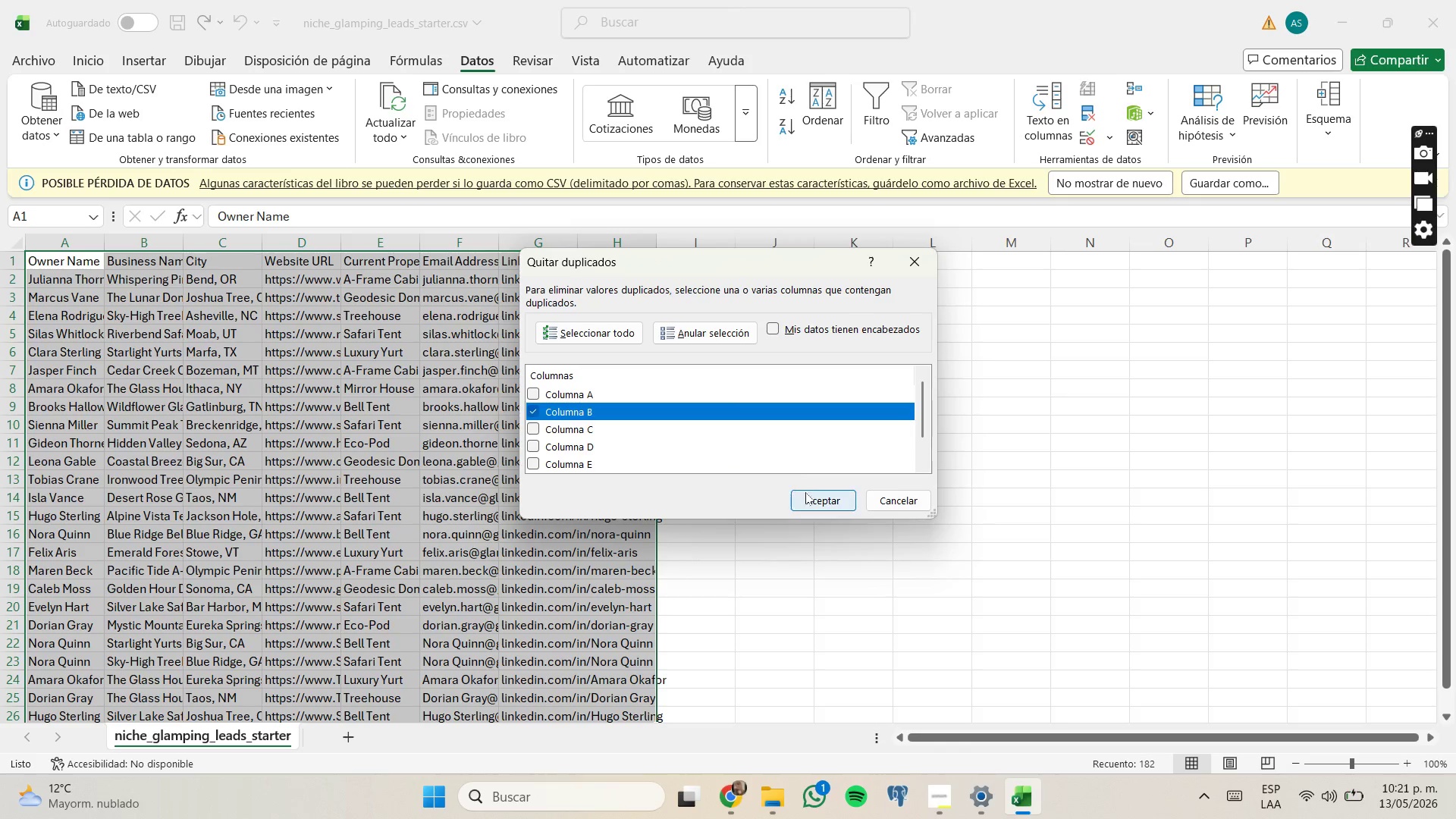 
left_click([814, 497])
 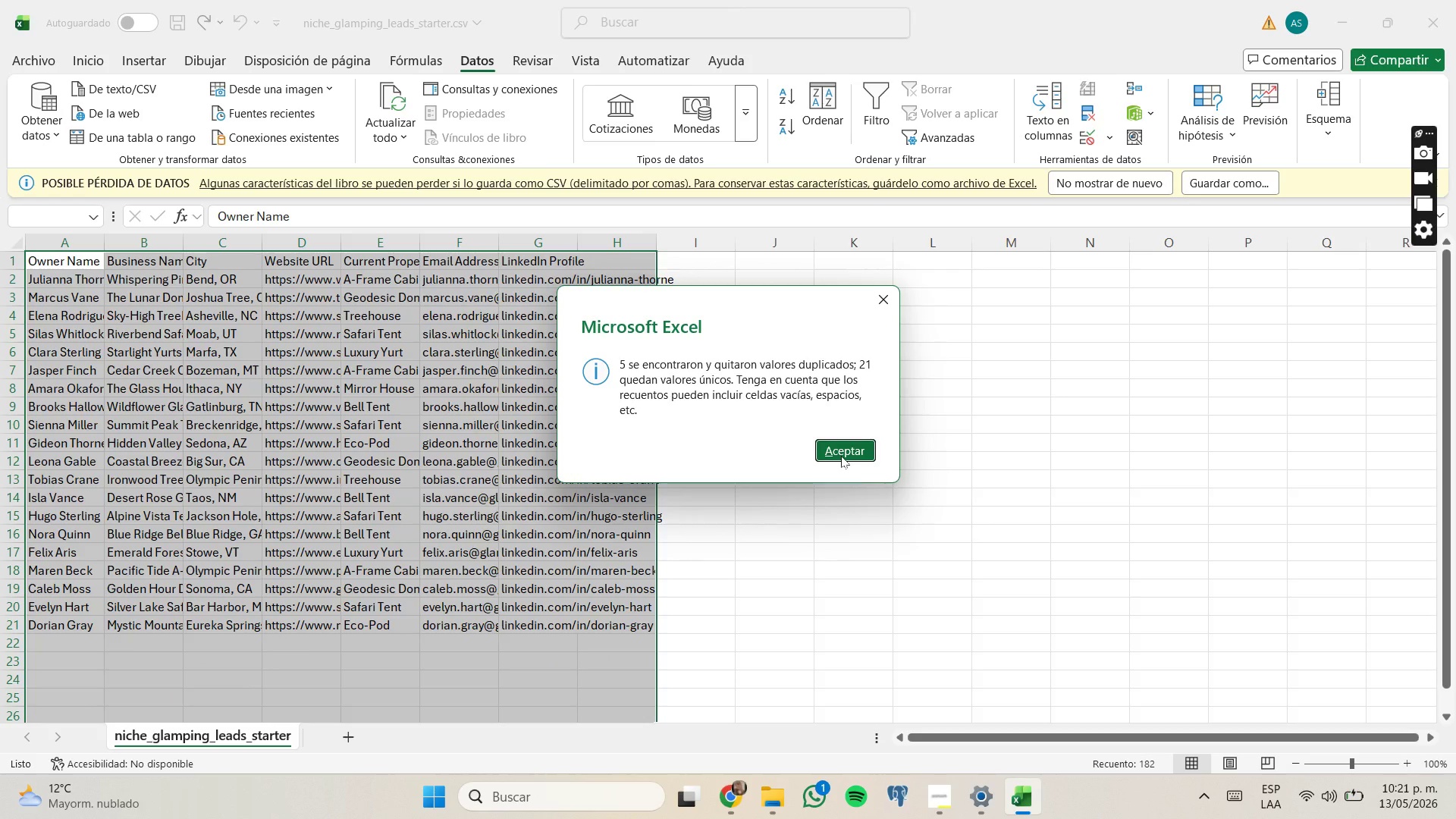 
left_click([841, 456])
 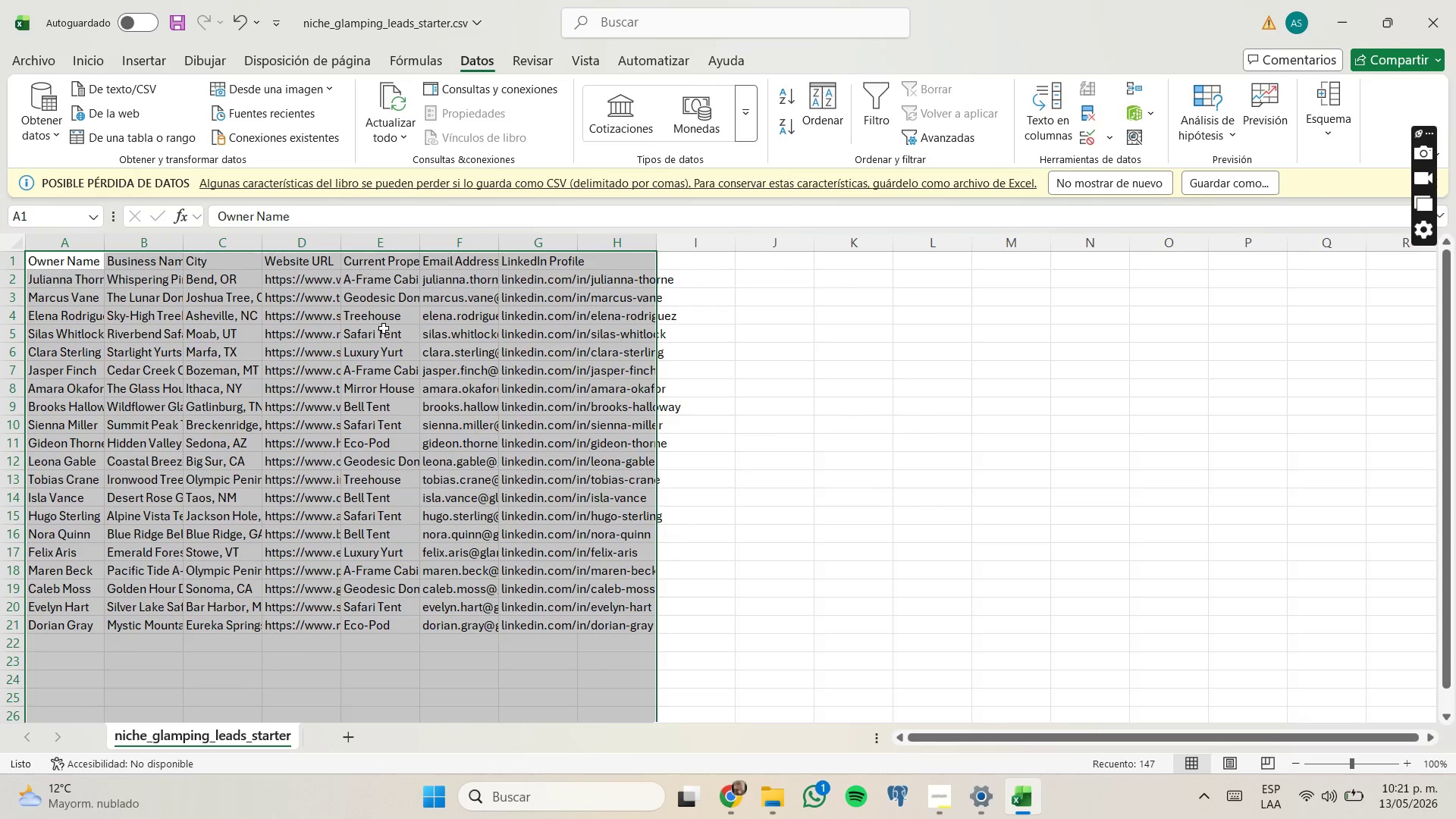 
left_click([379, 339])
 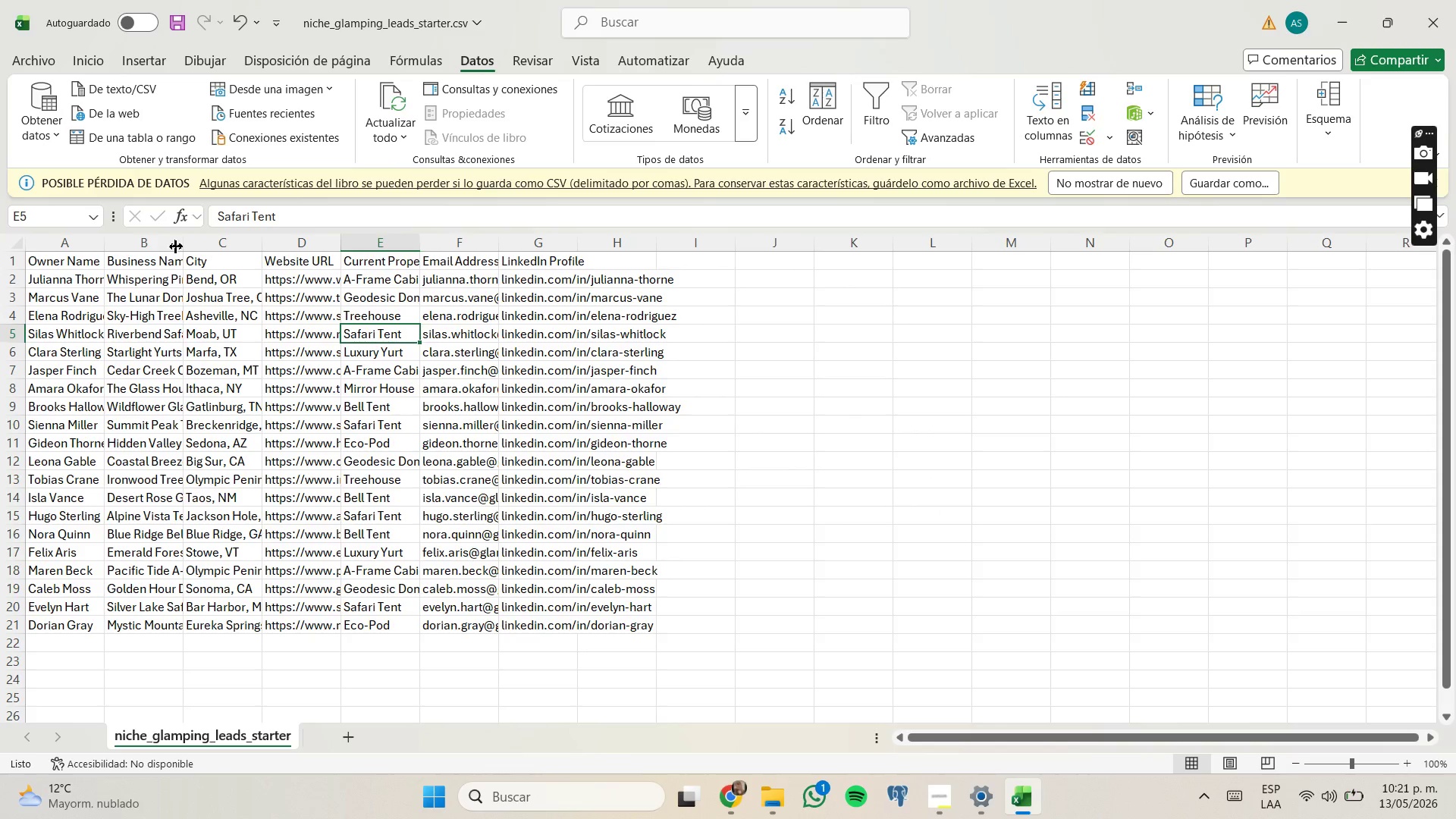 
left_click([180, 244])
 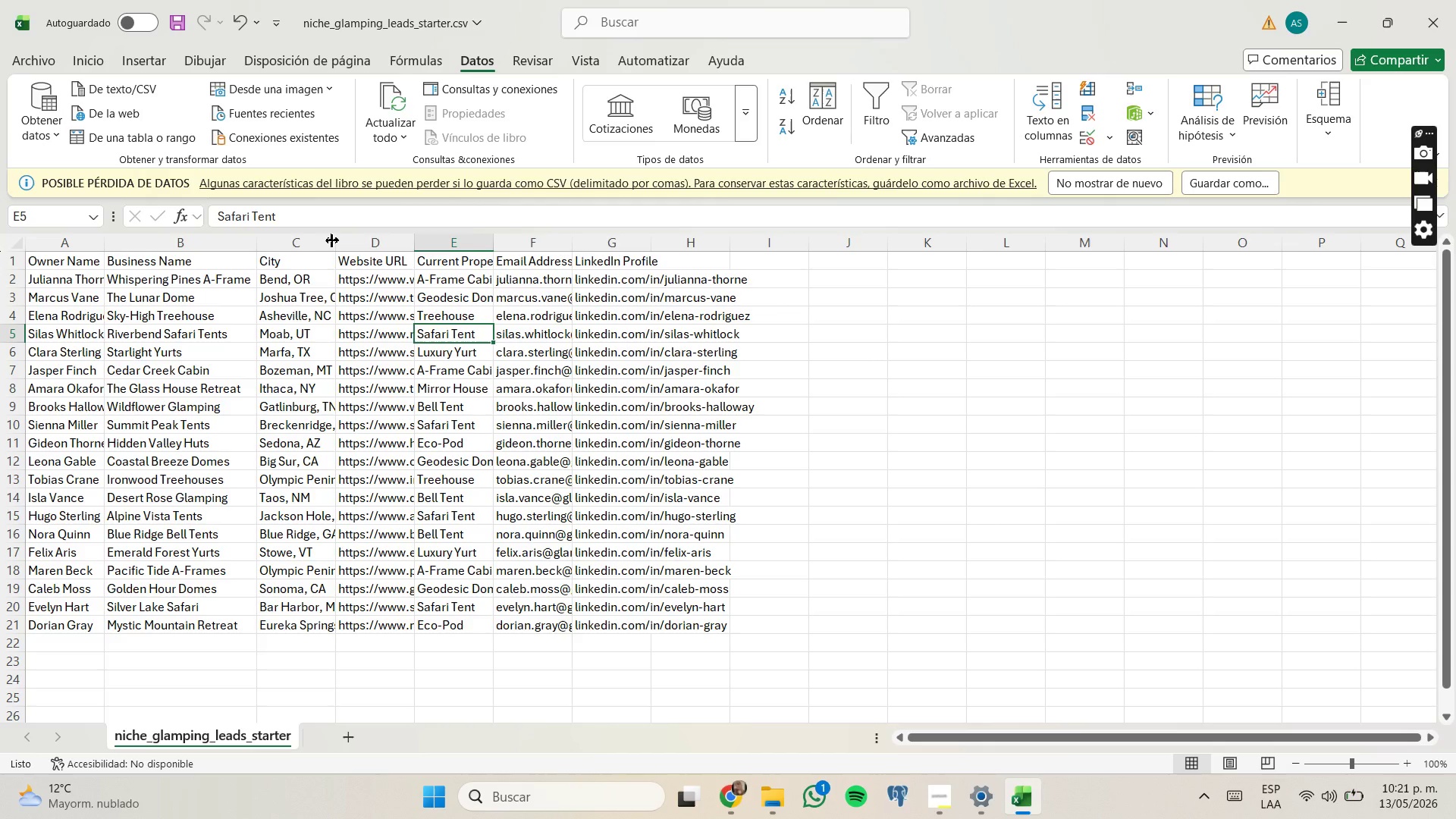 
double_click([334, 240])
 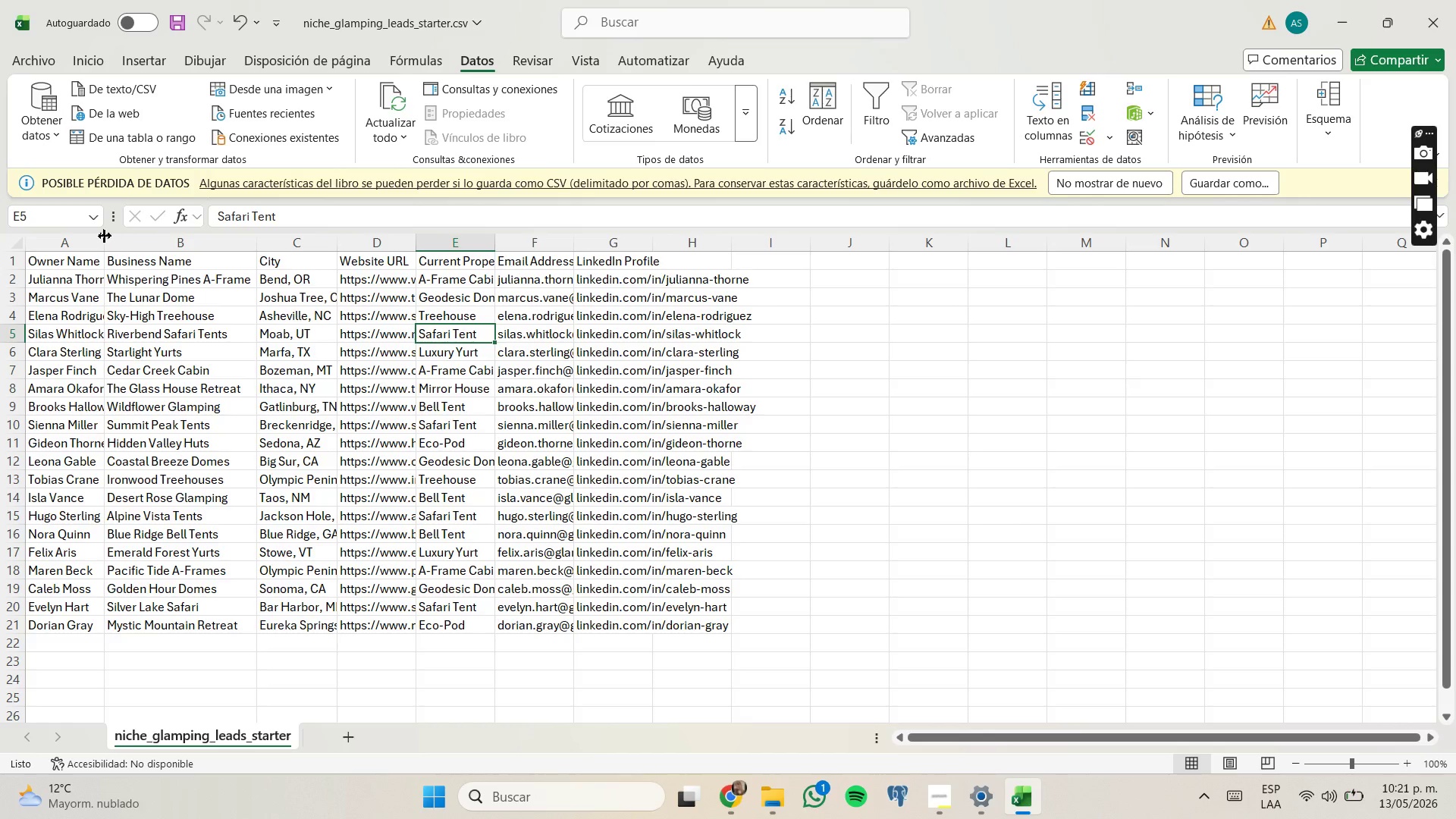 
left_click([103, 237])
 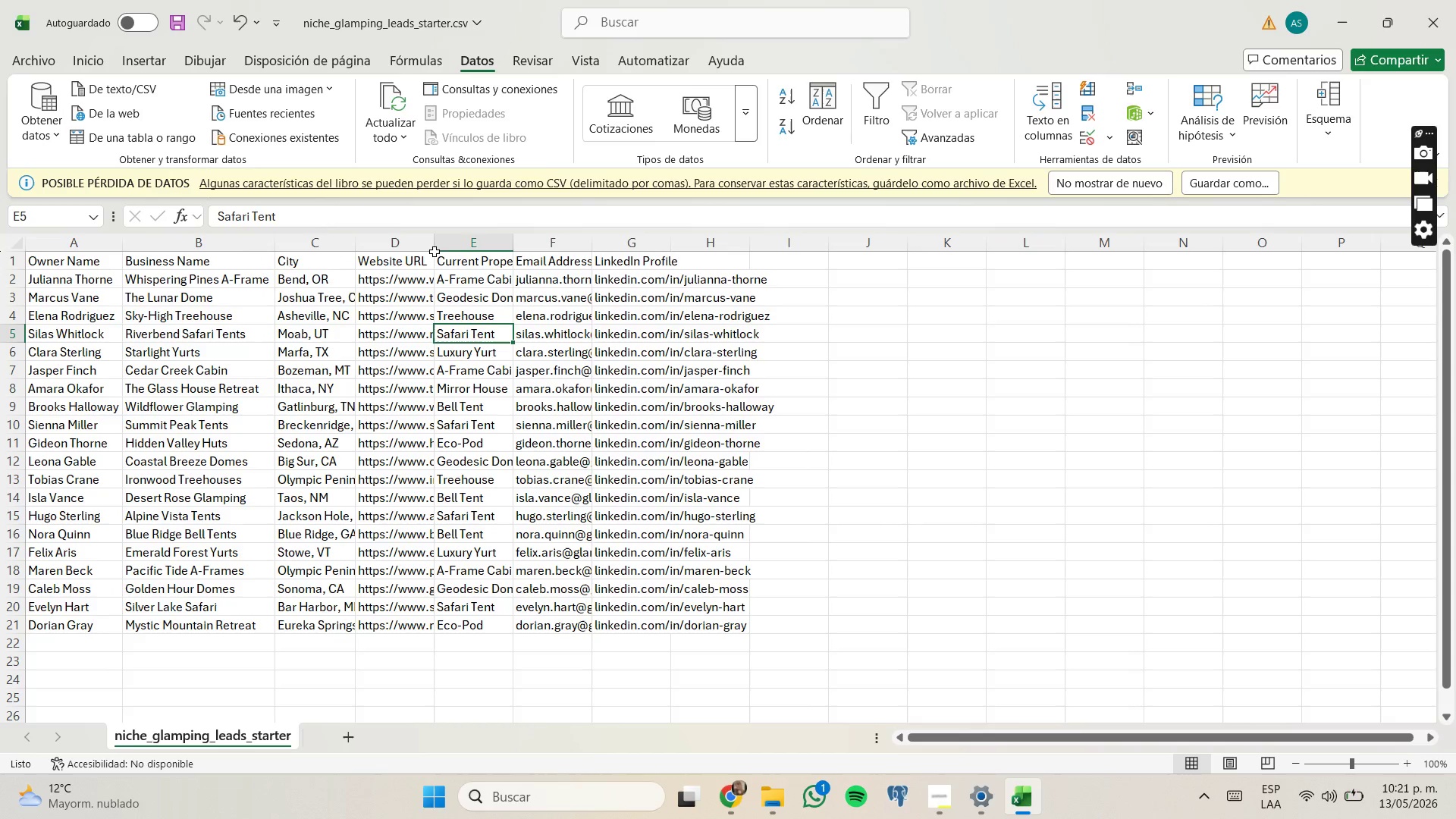 
double_click([435, 243])
 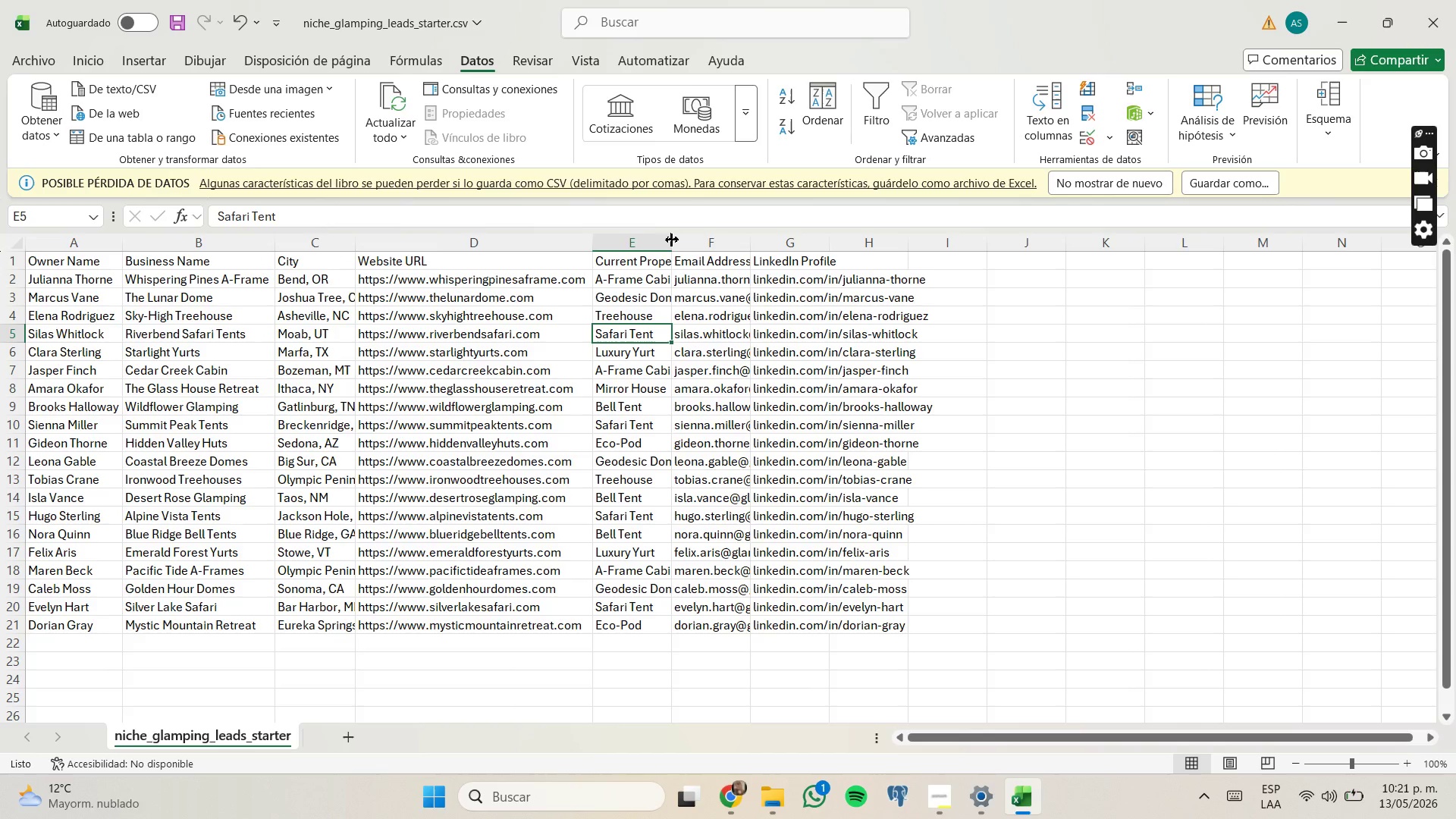 
double_click([672, 240])
 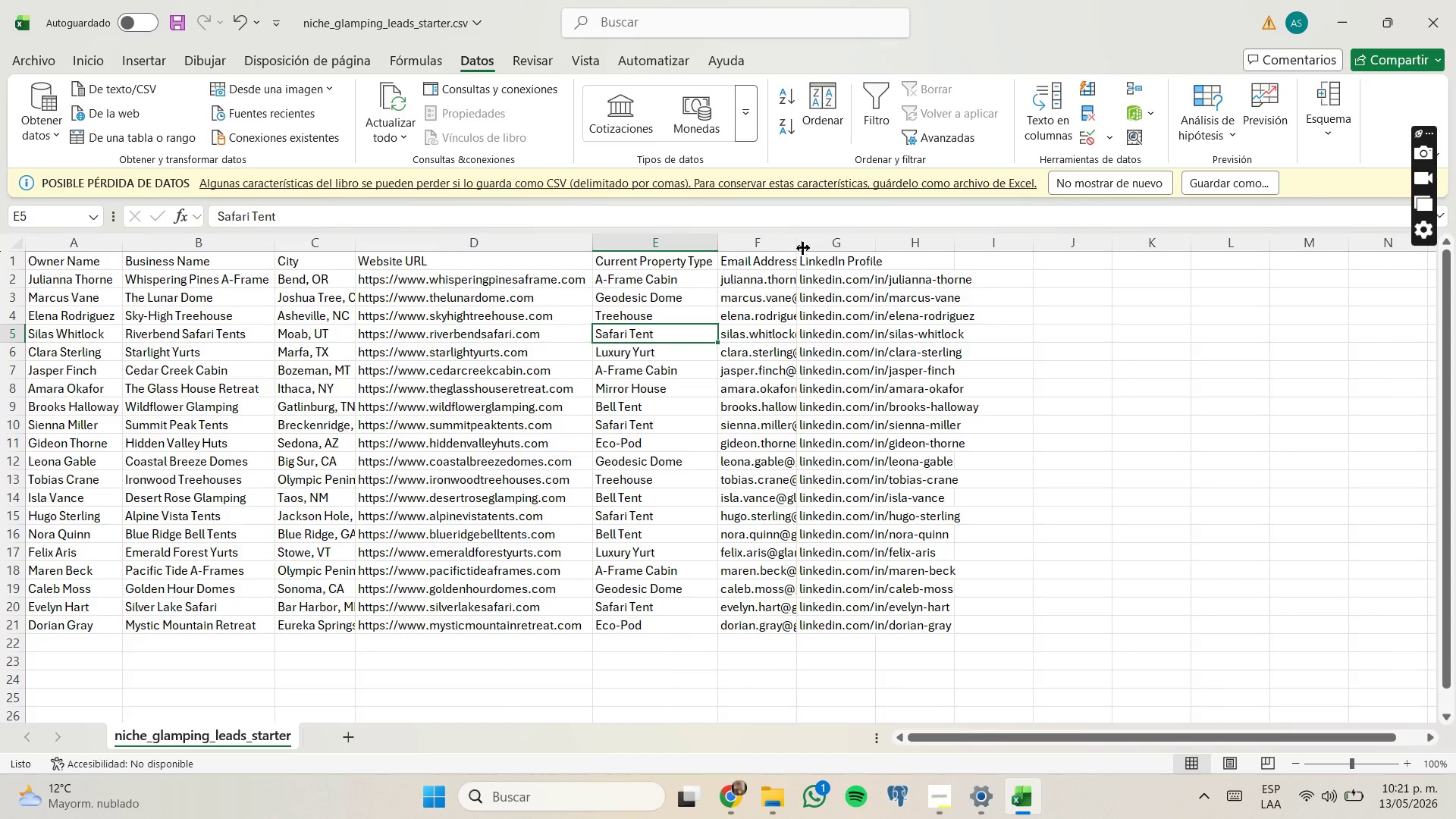 
double_click([799, 241])
 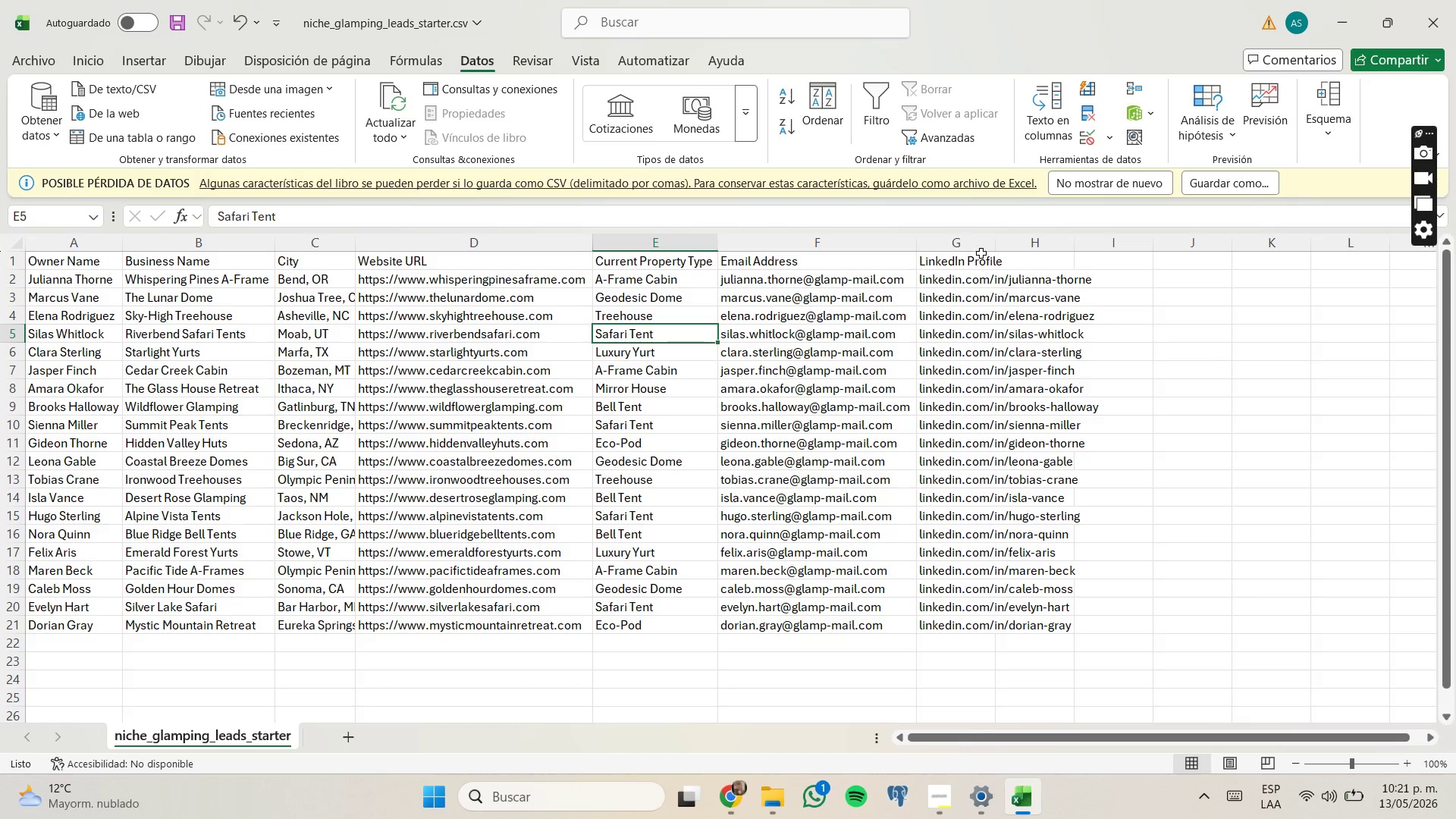 
wait(5.45)
 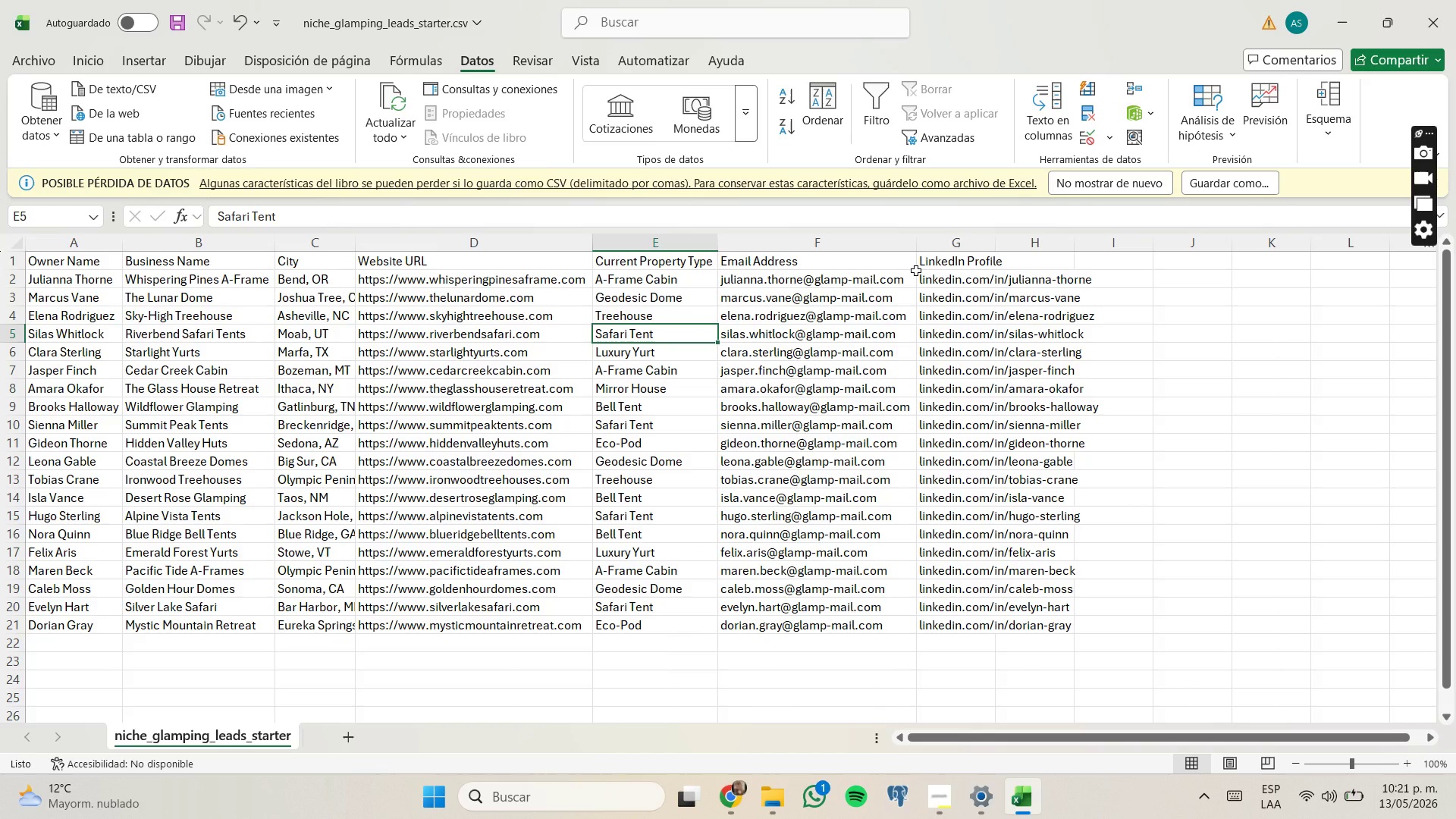 
double_click([993, 243])
 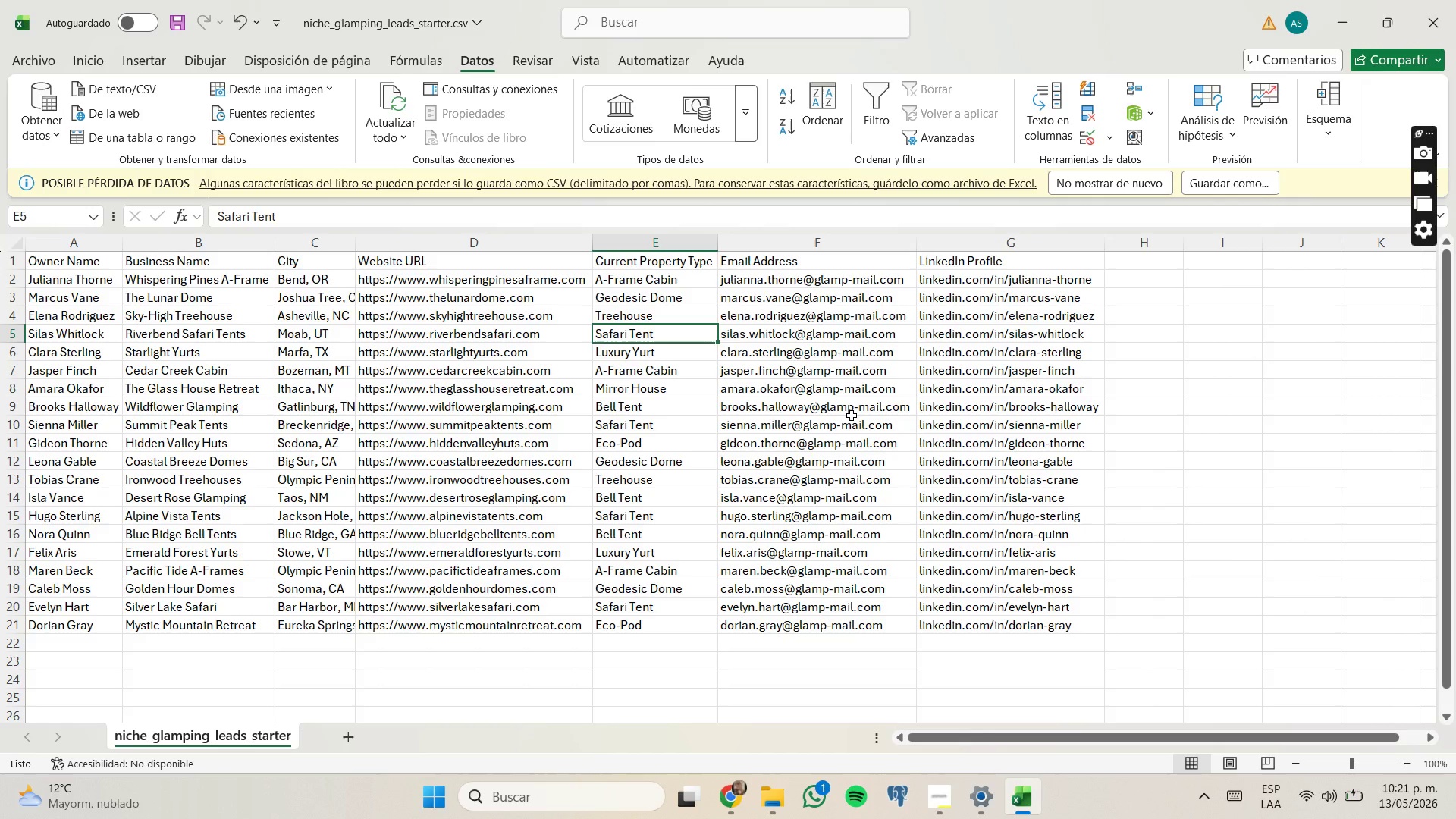 
wait(9.09)
 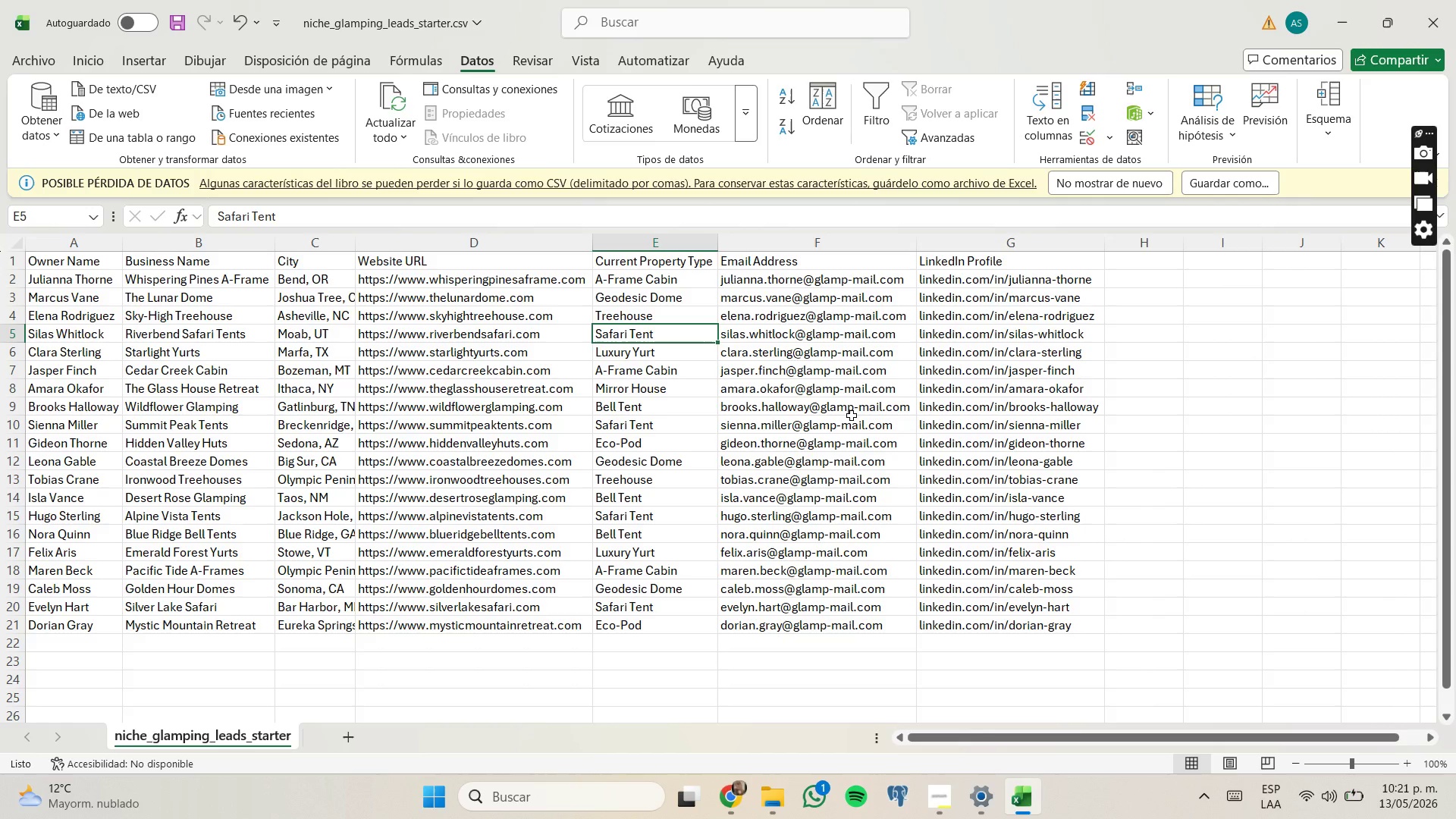 
double_click([356, 237])
 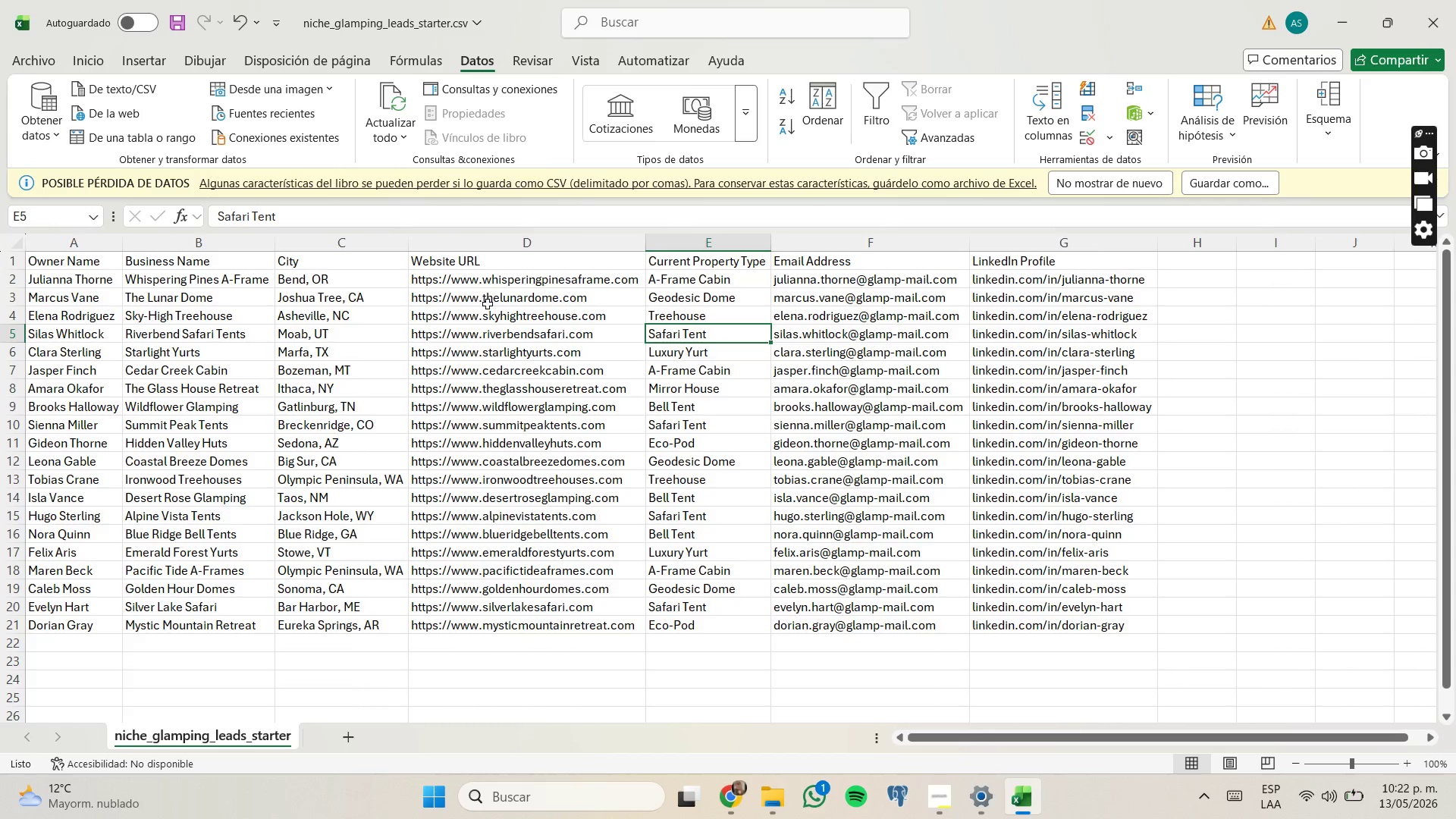 
wait(5.83)
 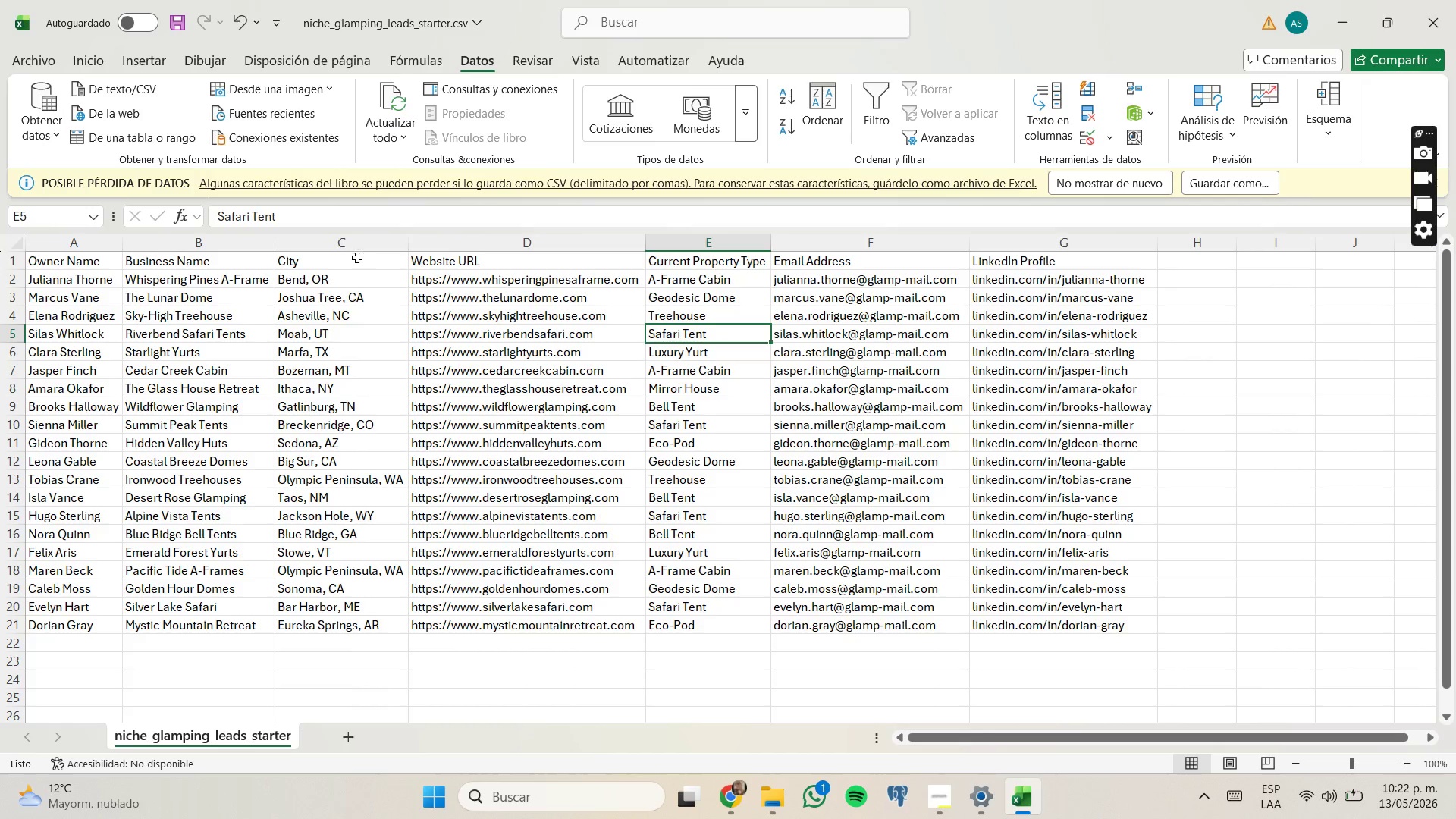 
left_click([265, 278])
 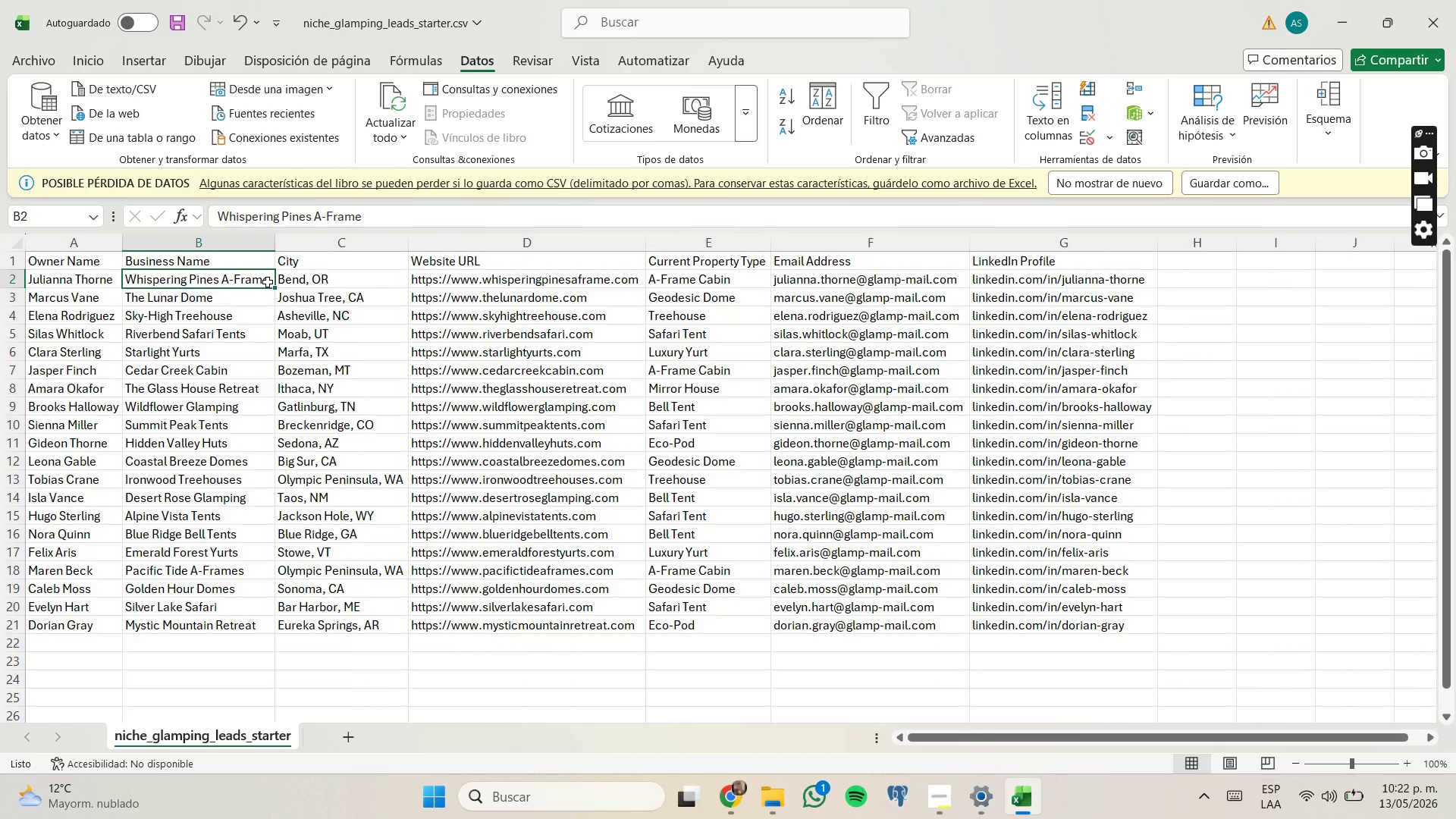 
key(Control+C)
 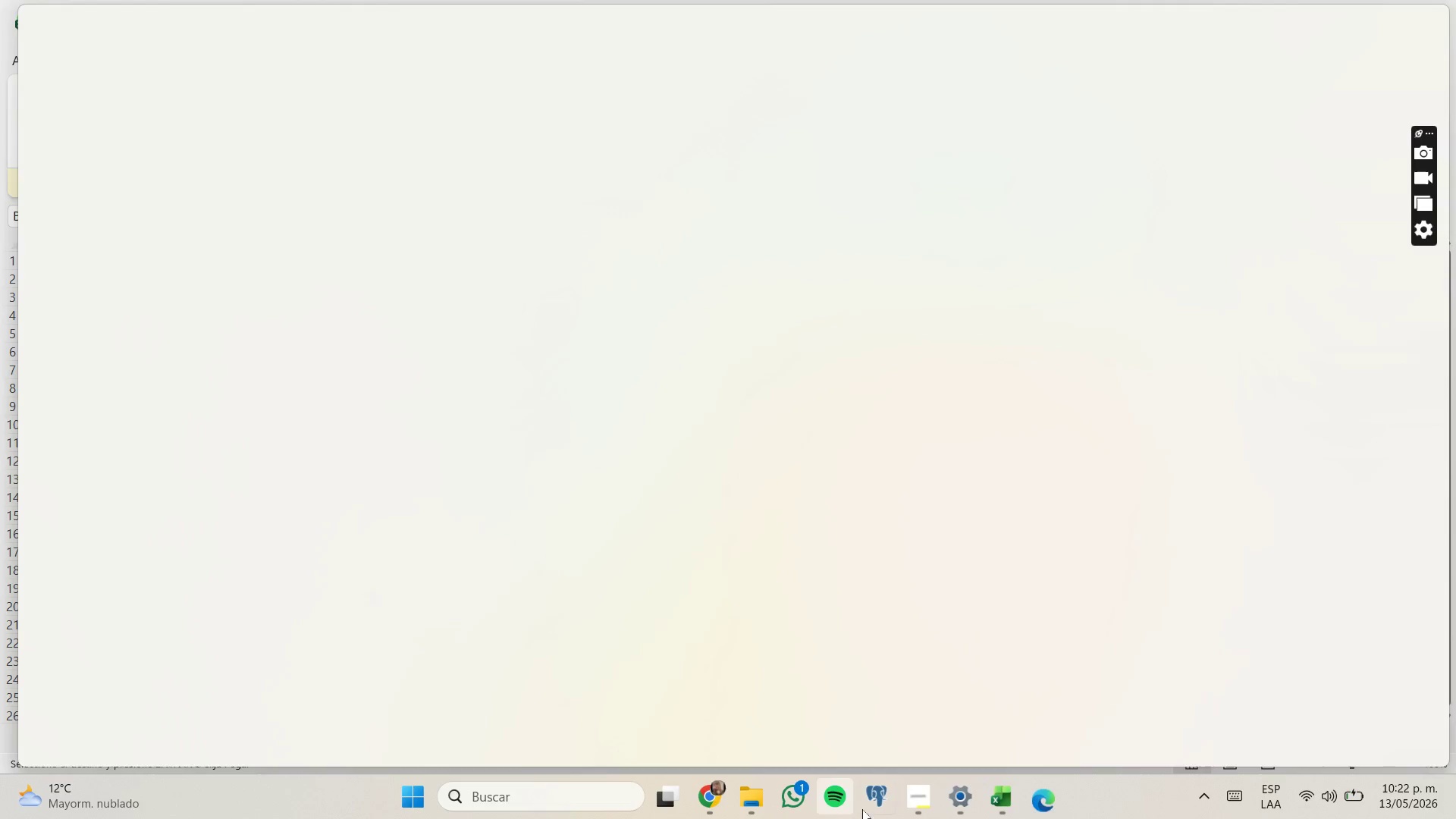 
left_click([720, 793])
 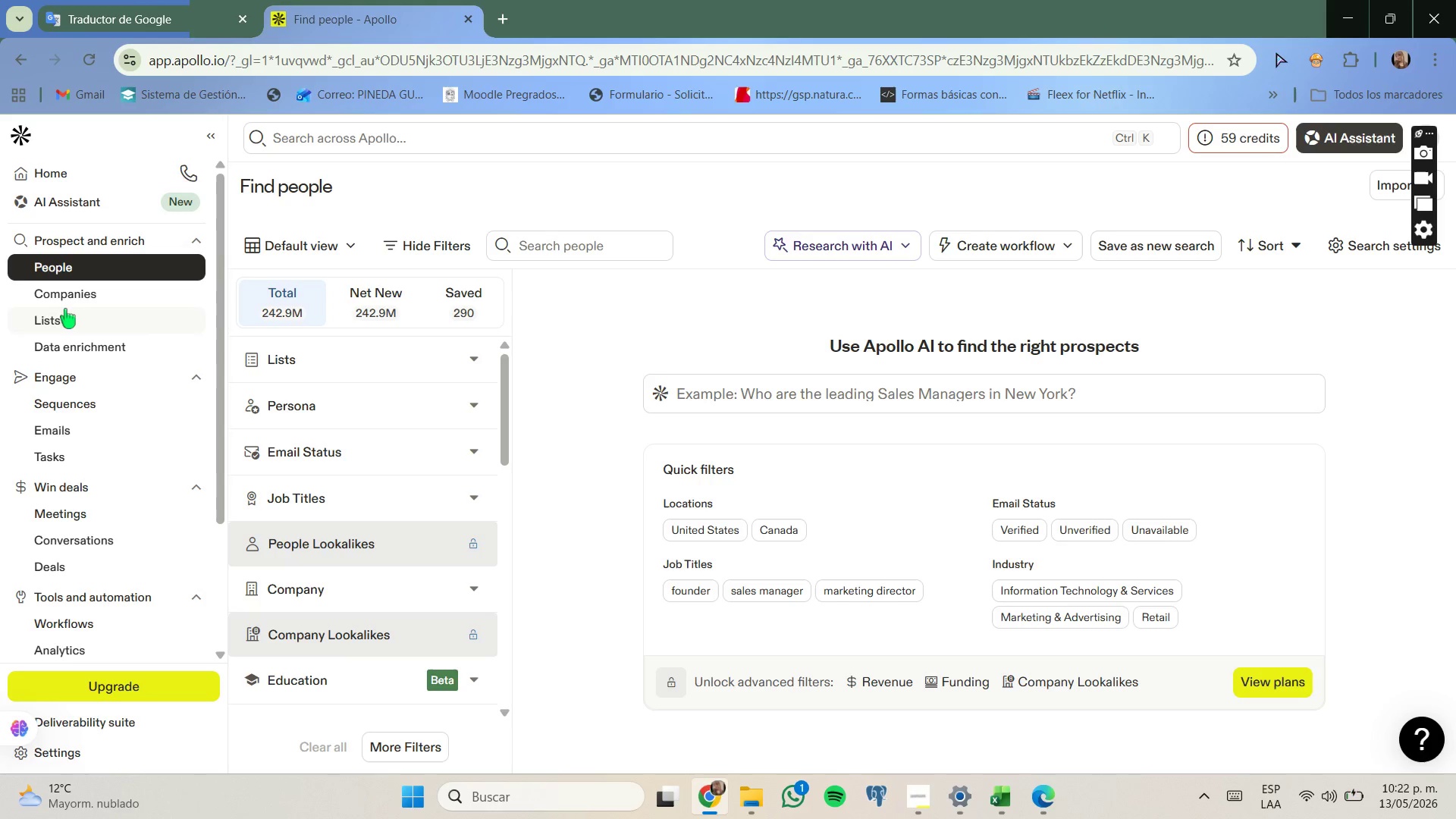 
left_click([86, 300])
 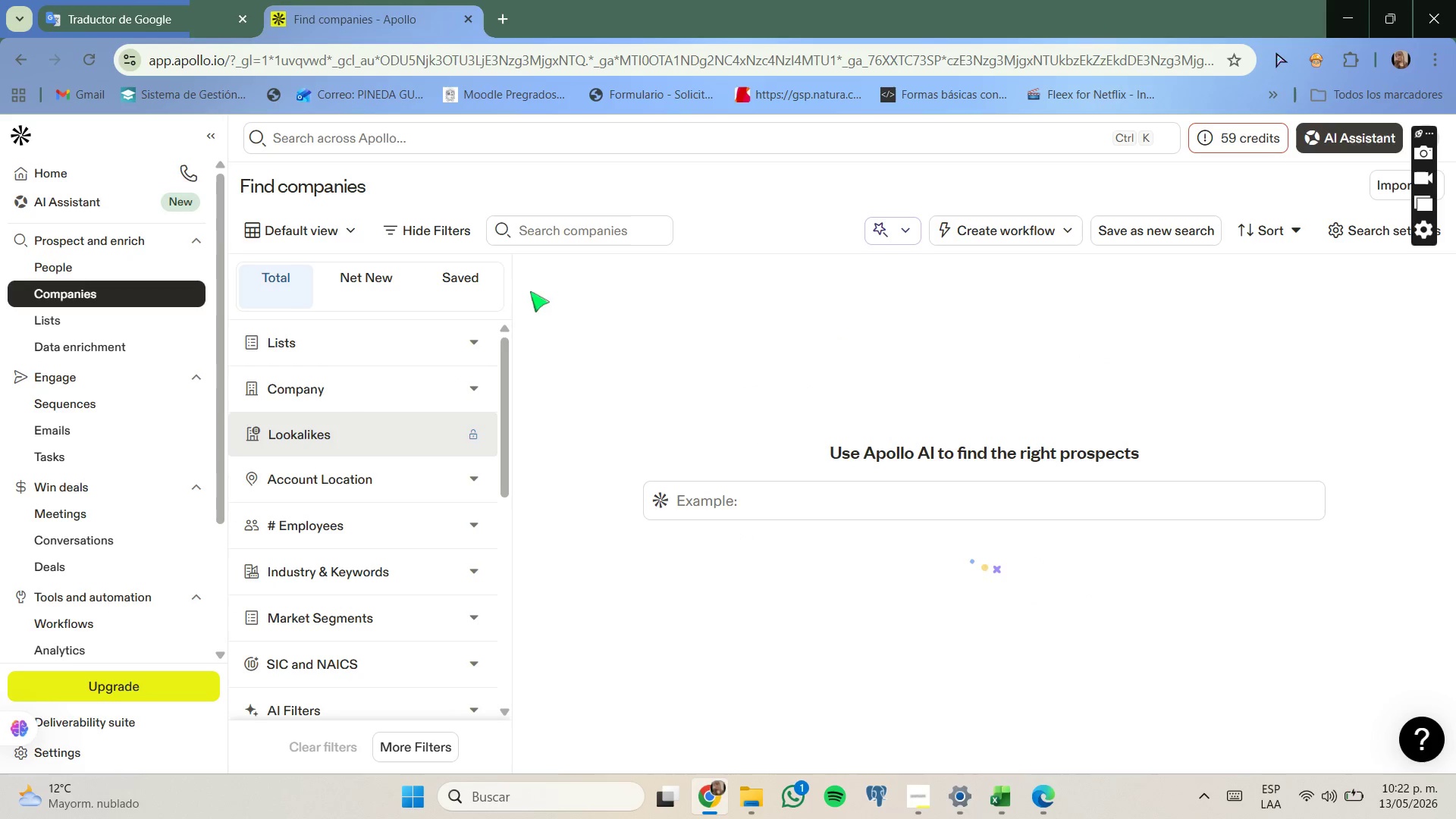 
left_click([573, 237])
 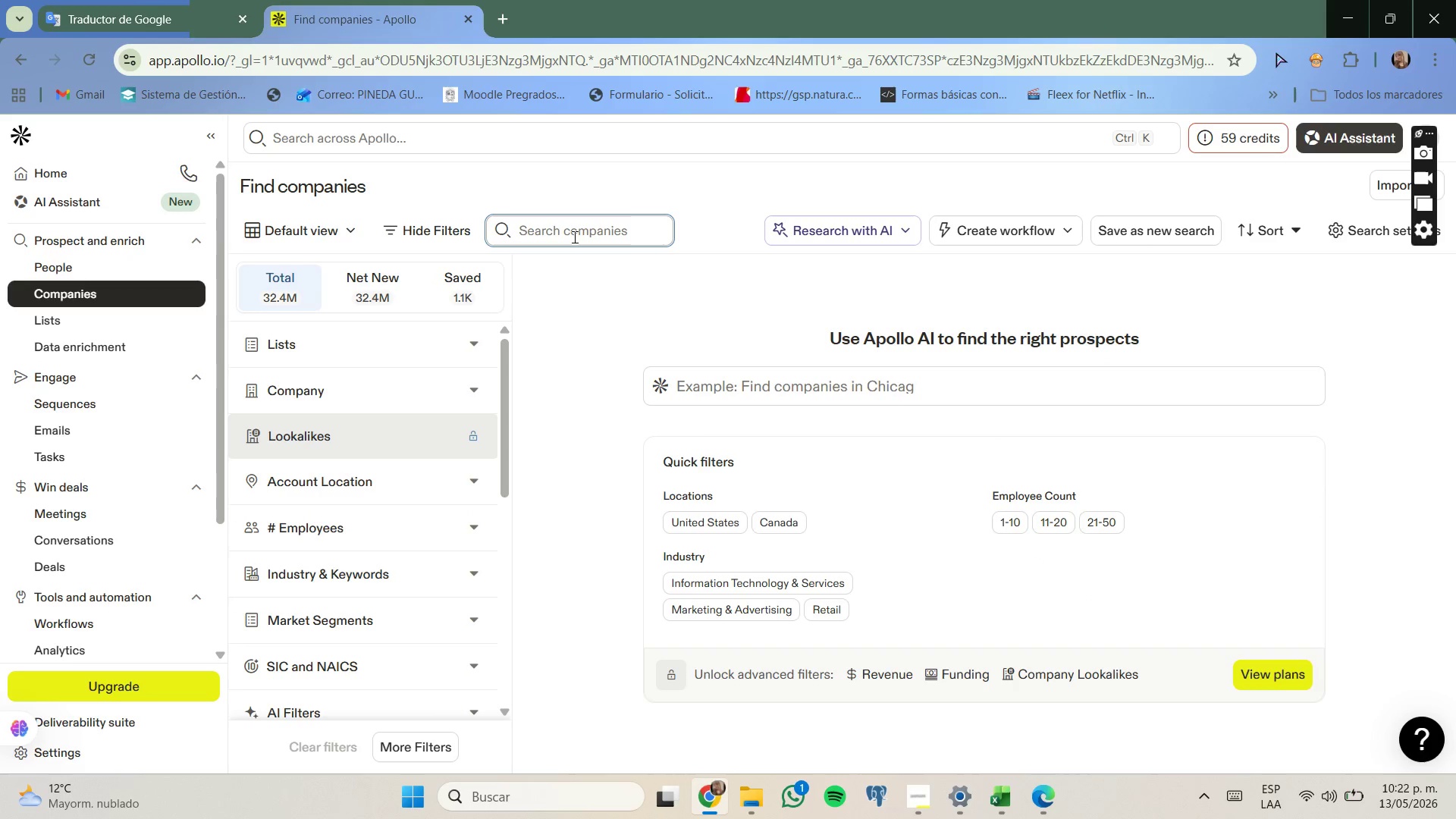 
key(Control+V)
 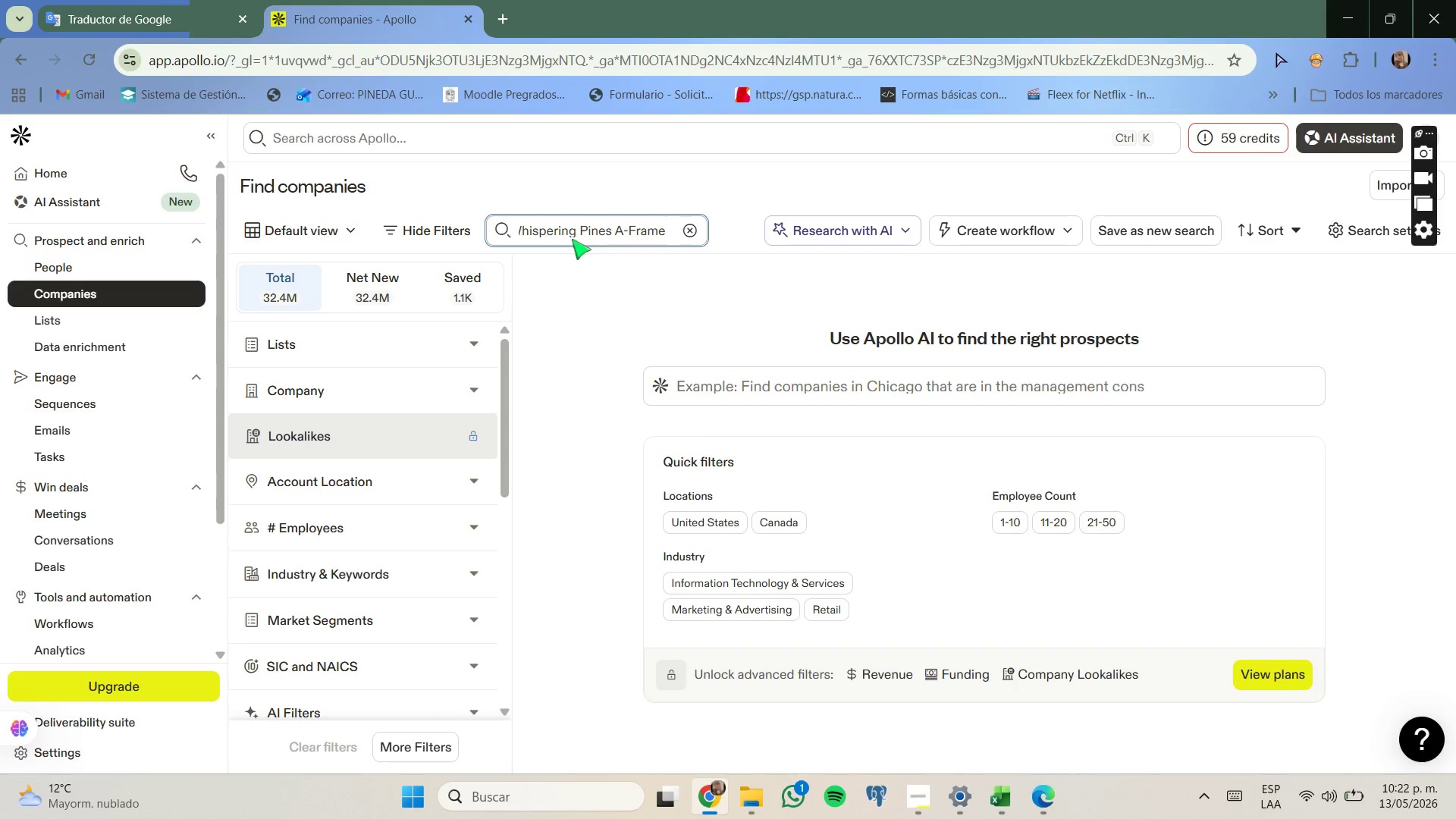 
key(Enter)
 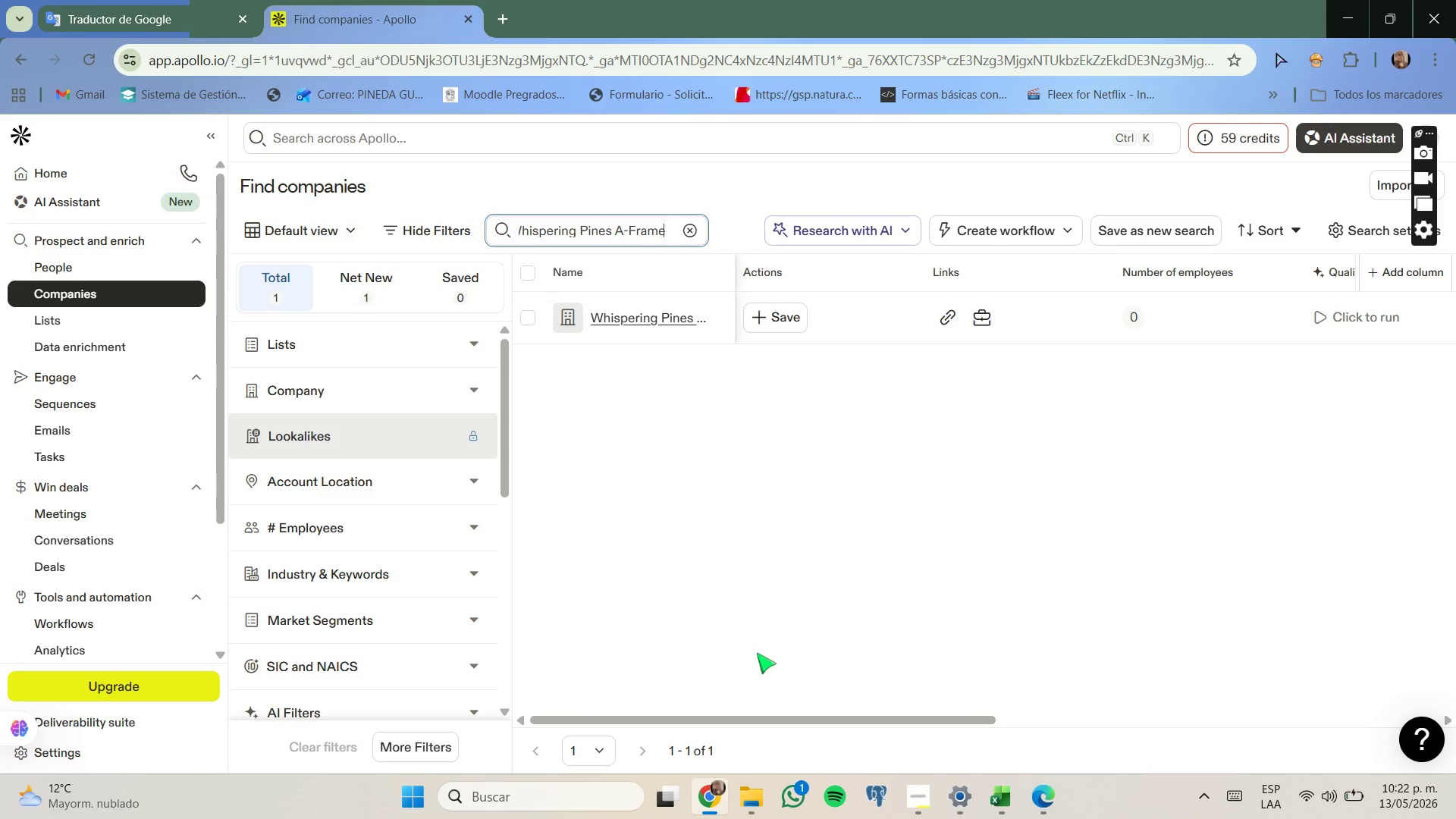 
left_click_drag(start_coordinate=[766, 720], to_coordinate=[1256, 724])
 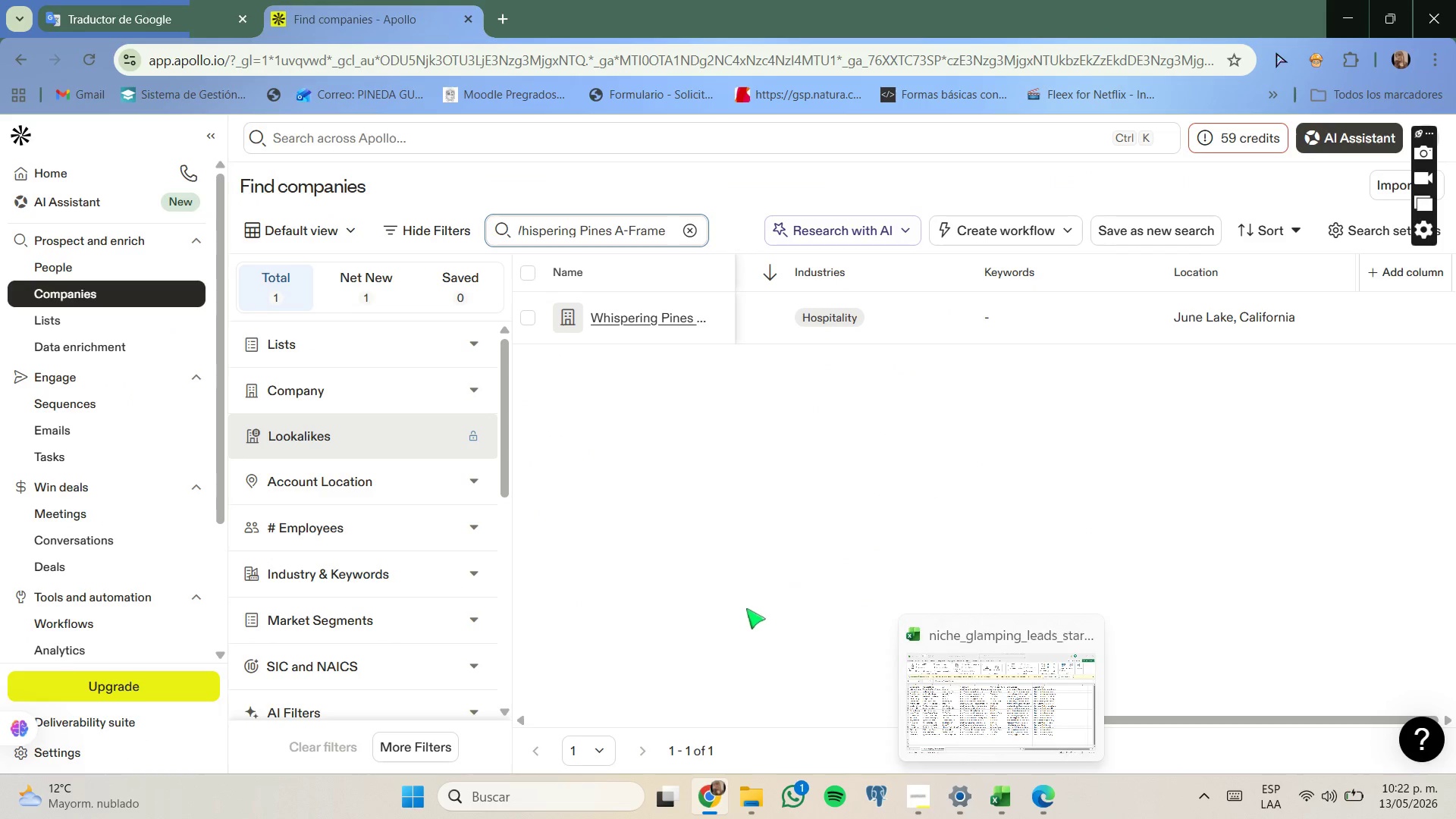 
wait(6.83)
 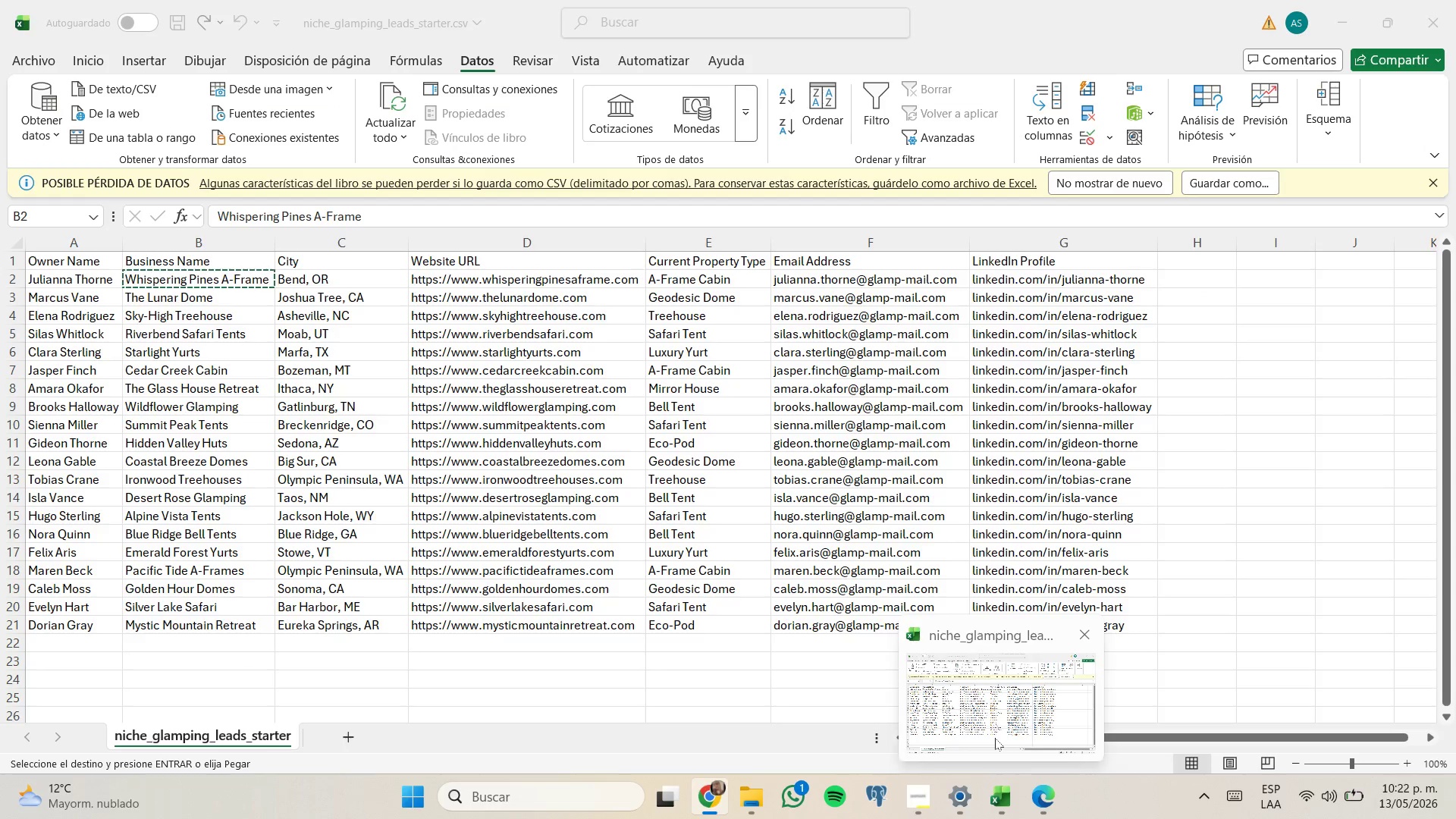 
left_click([1014, 789])
 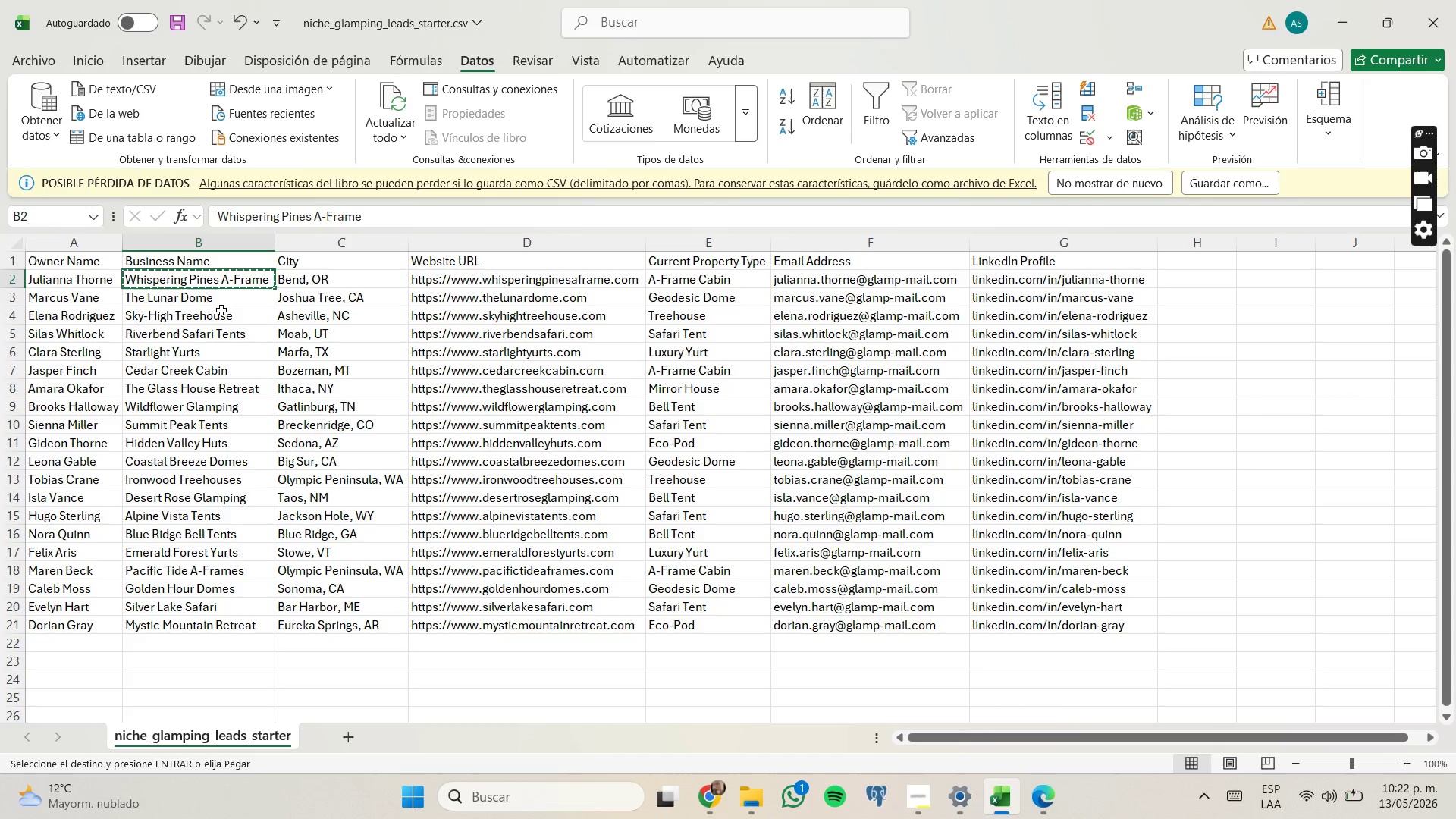 
left_click([227, 306])
 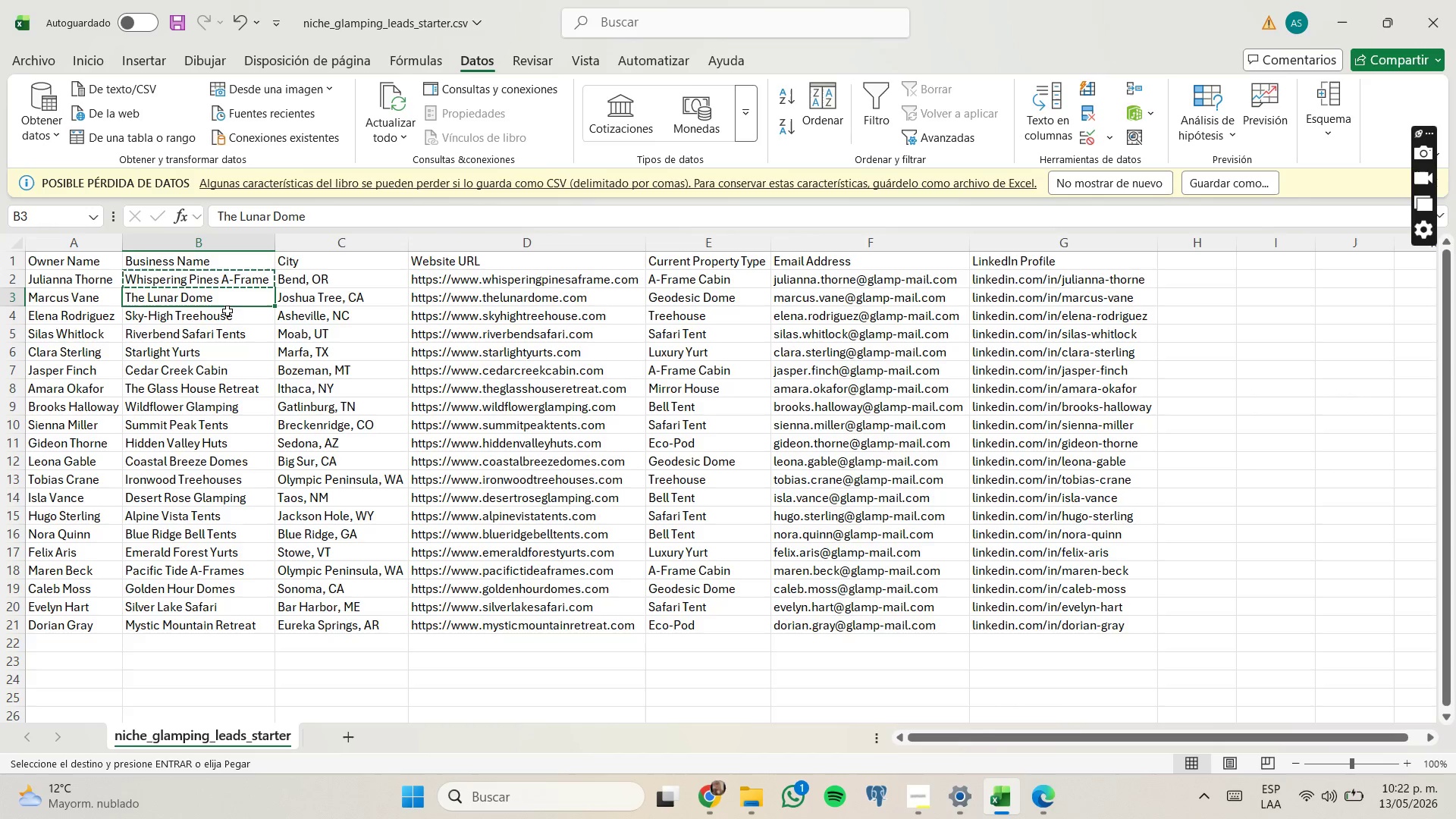 
key(Control+C)
 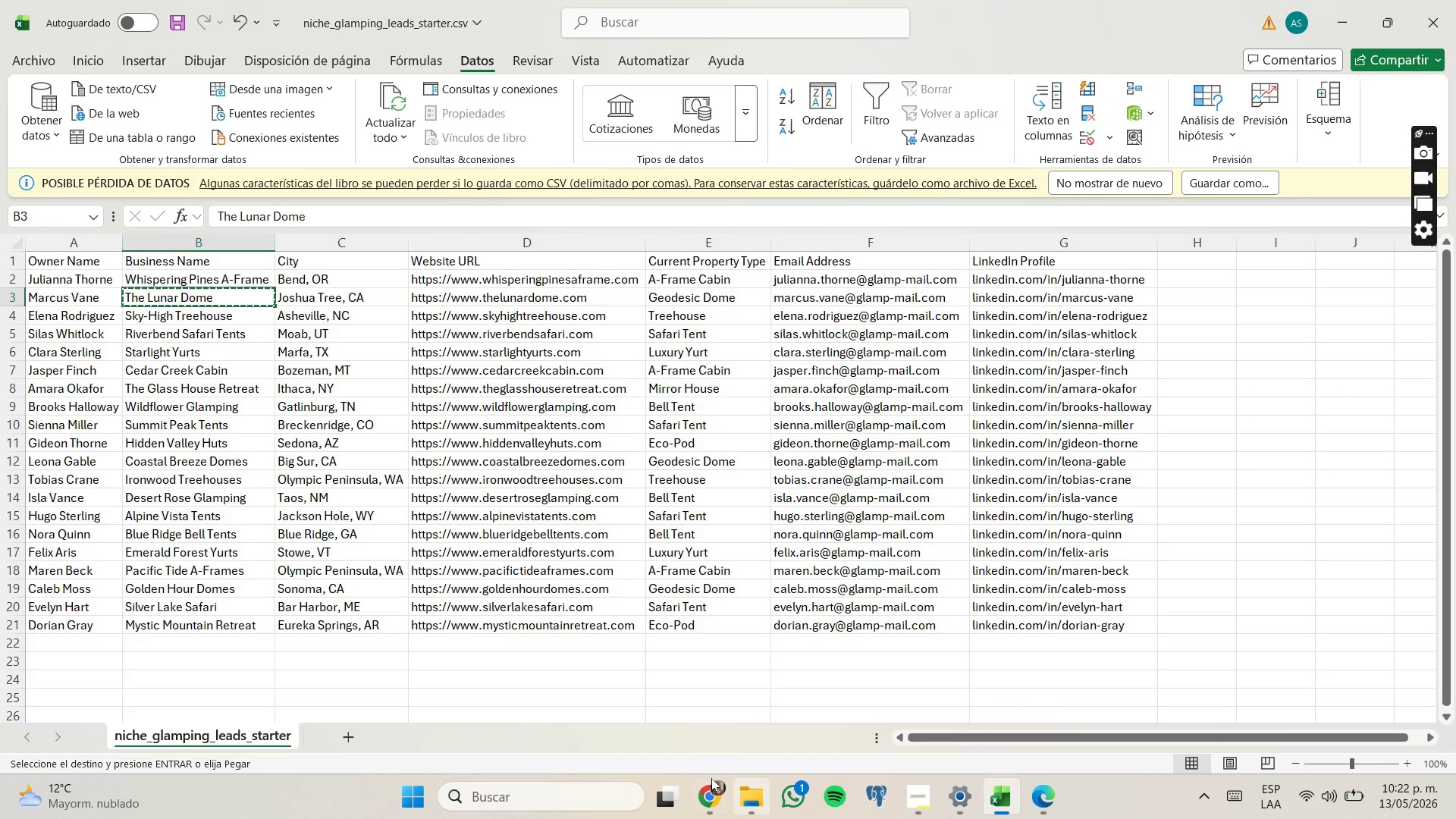 
left_click_drag(start_coordinate=[701, 780], to_coordinate=[684, 777])
 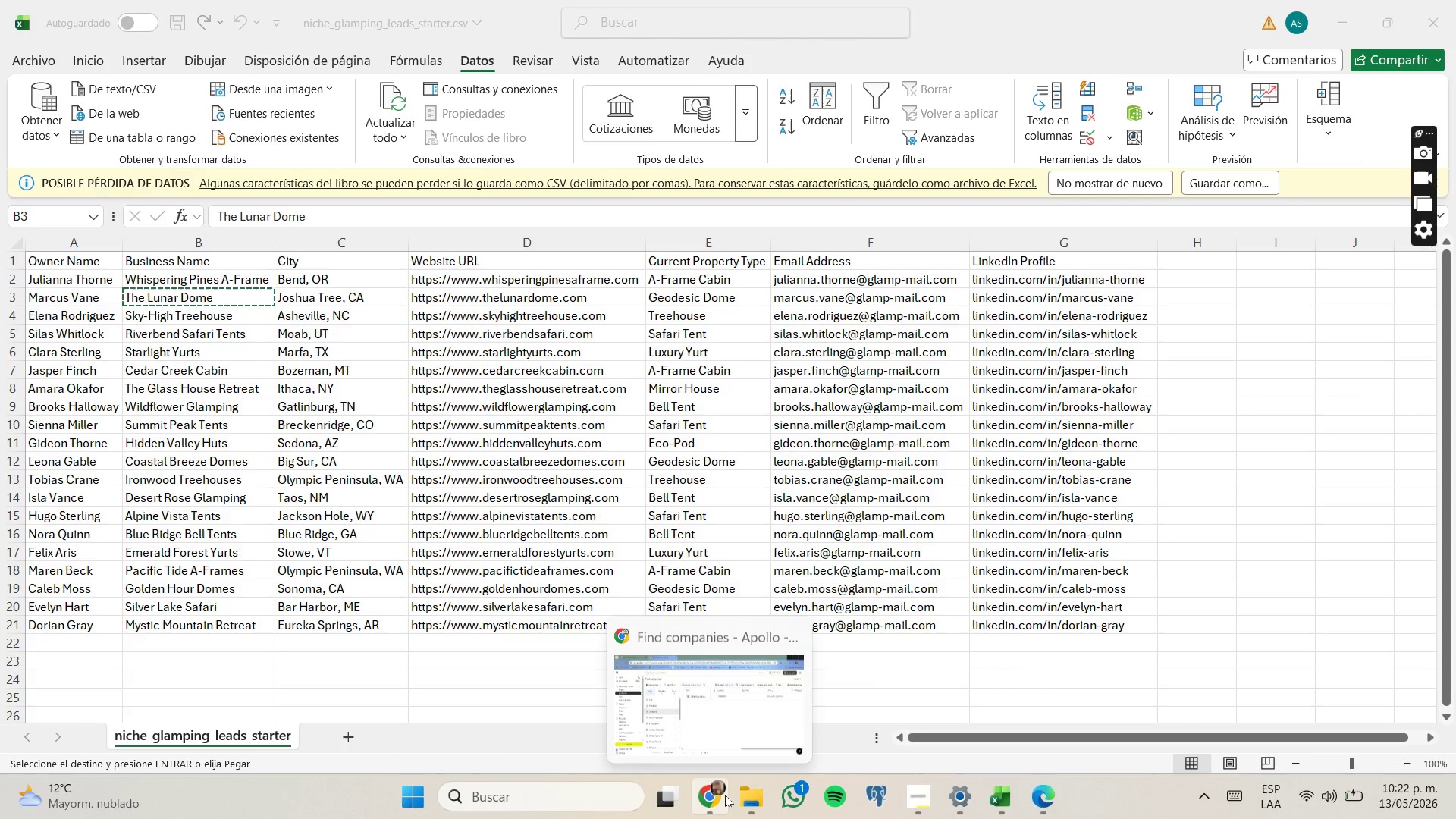 
left_click([724, 795])
 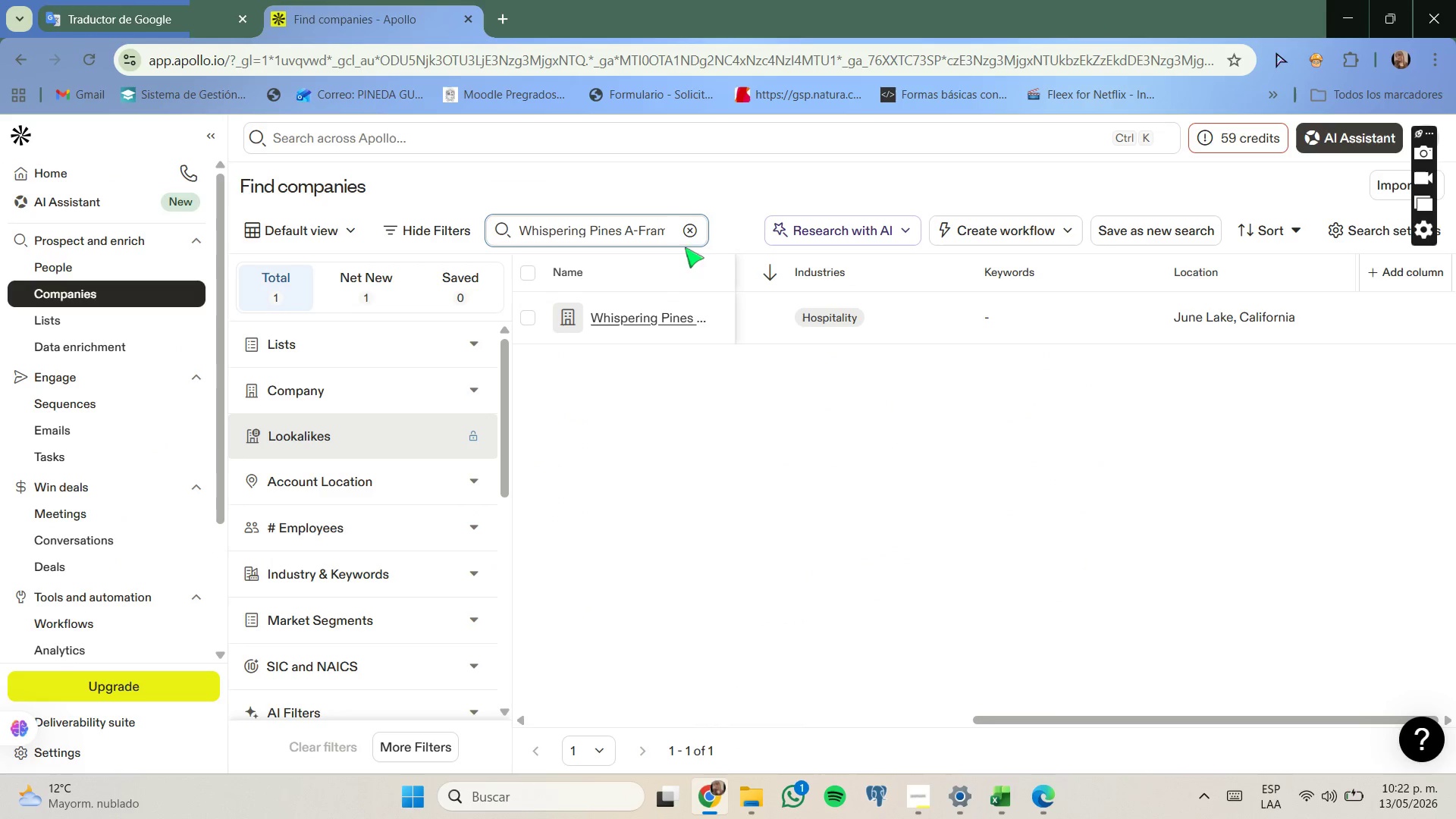 
left_click([690, 239])
 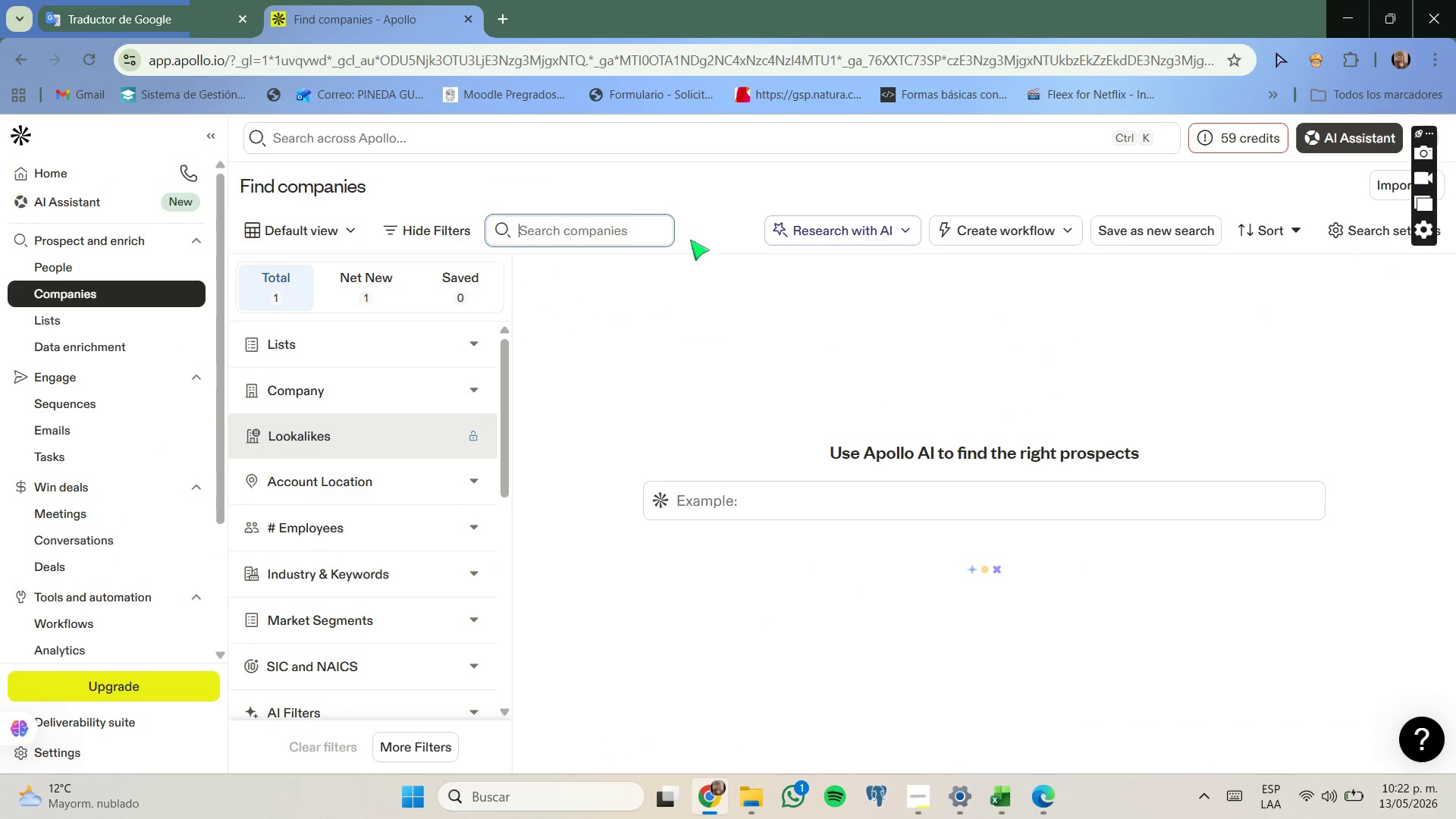 
key(Control+V)
 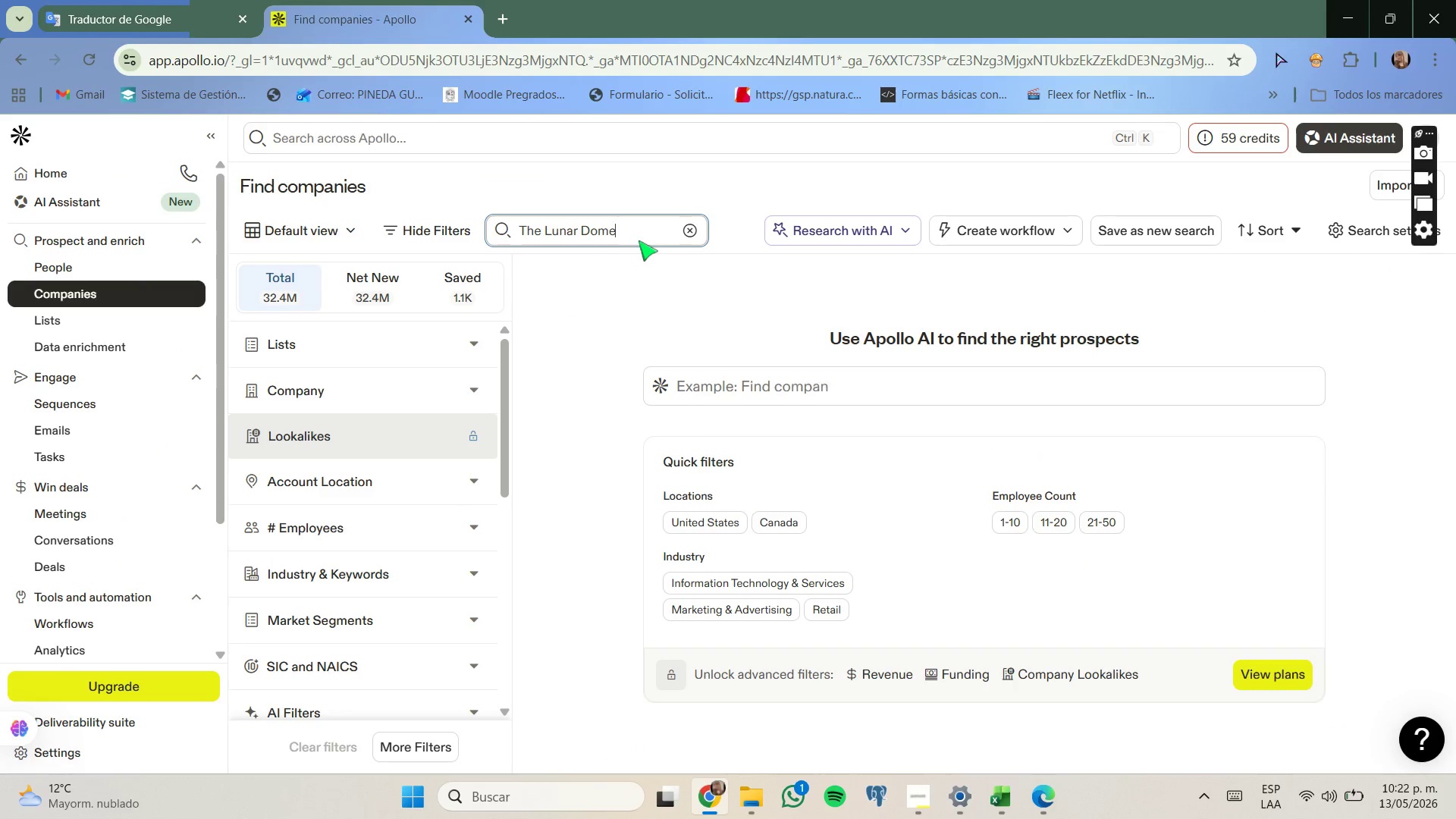 
key(Enter)
 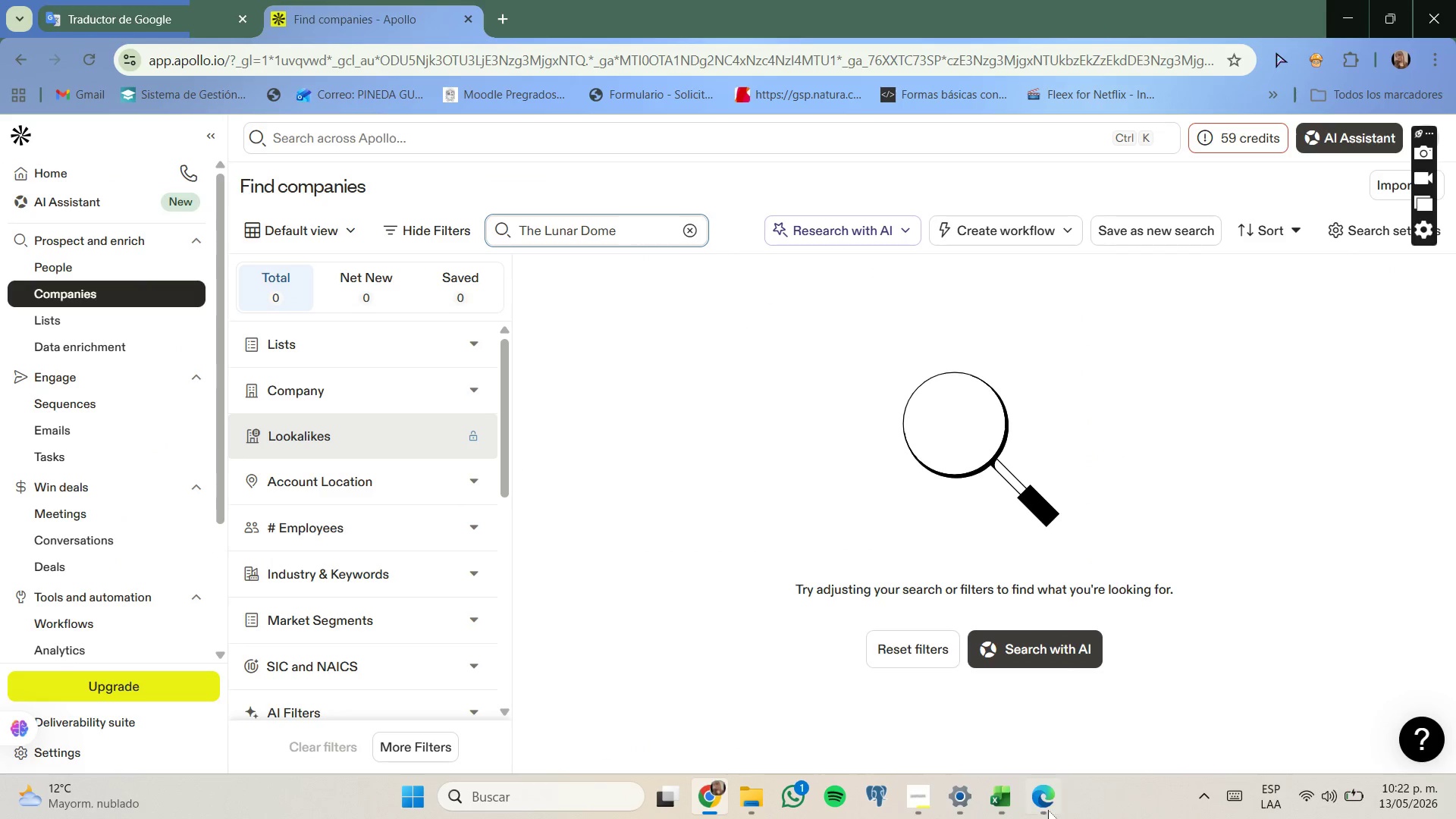 
left_click([1015, 801])
 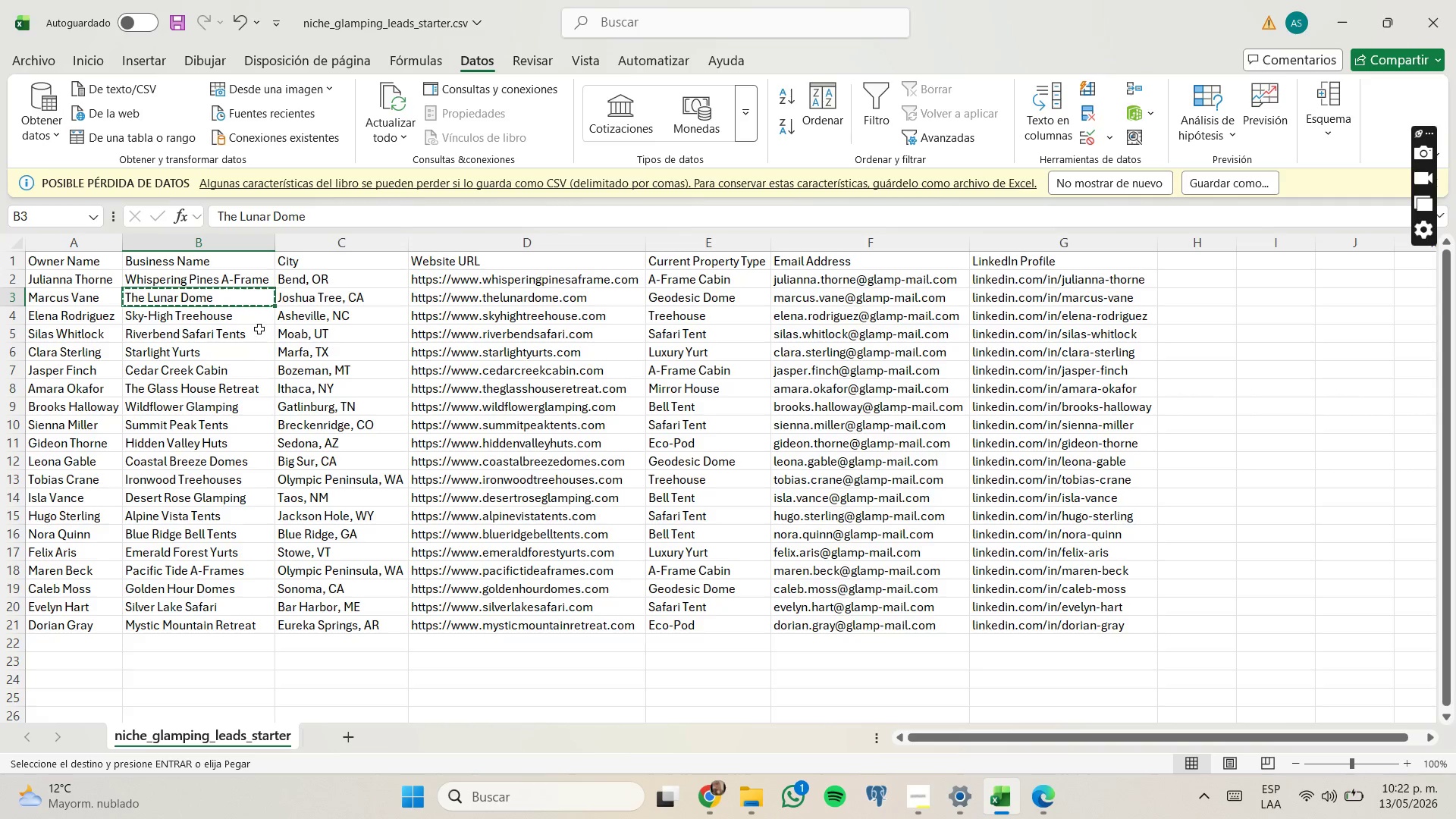 
left_click([256, 321])
 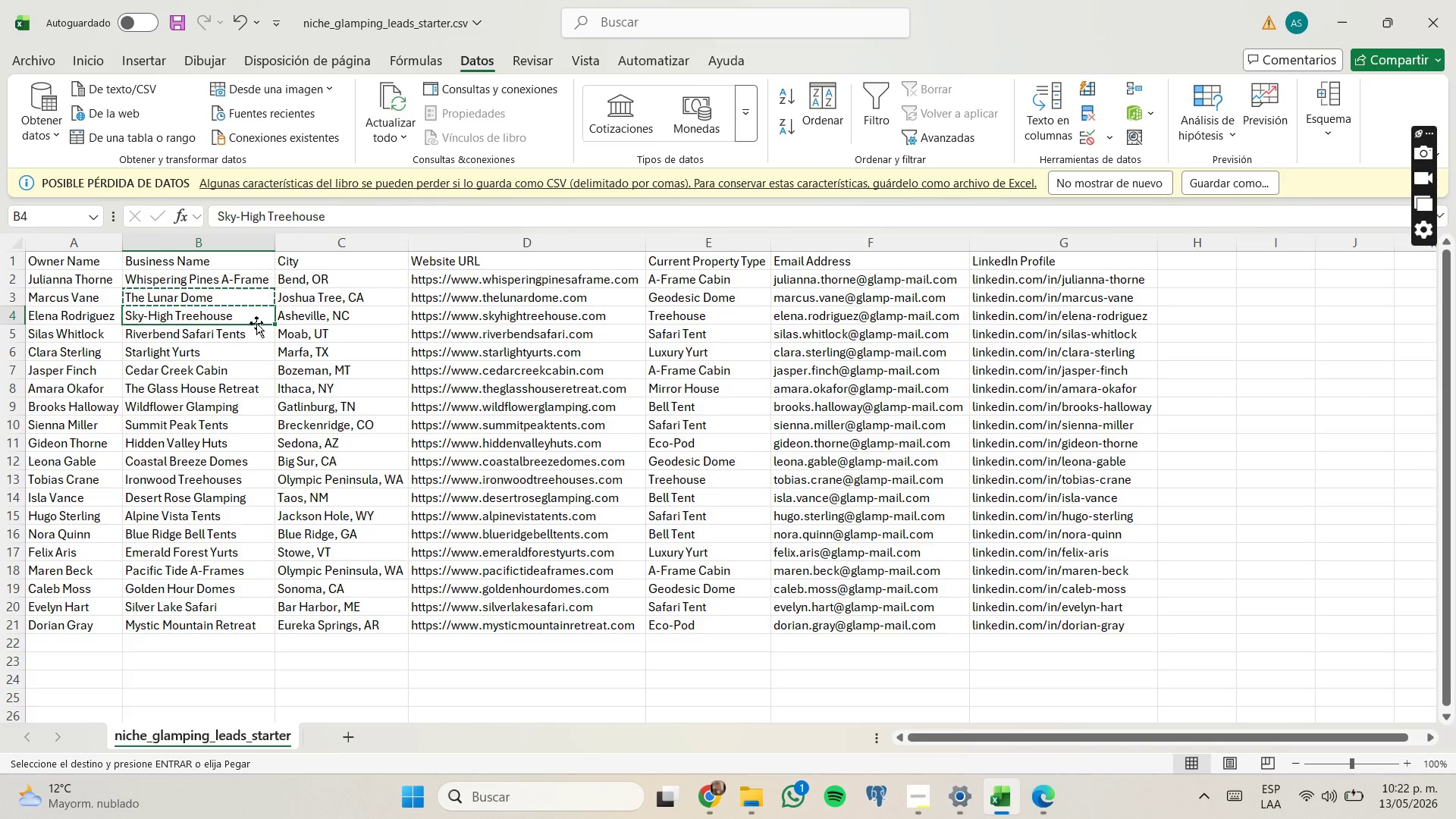 
key(Control+C)
 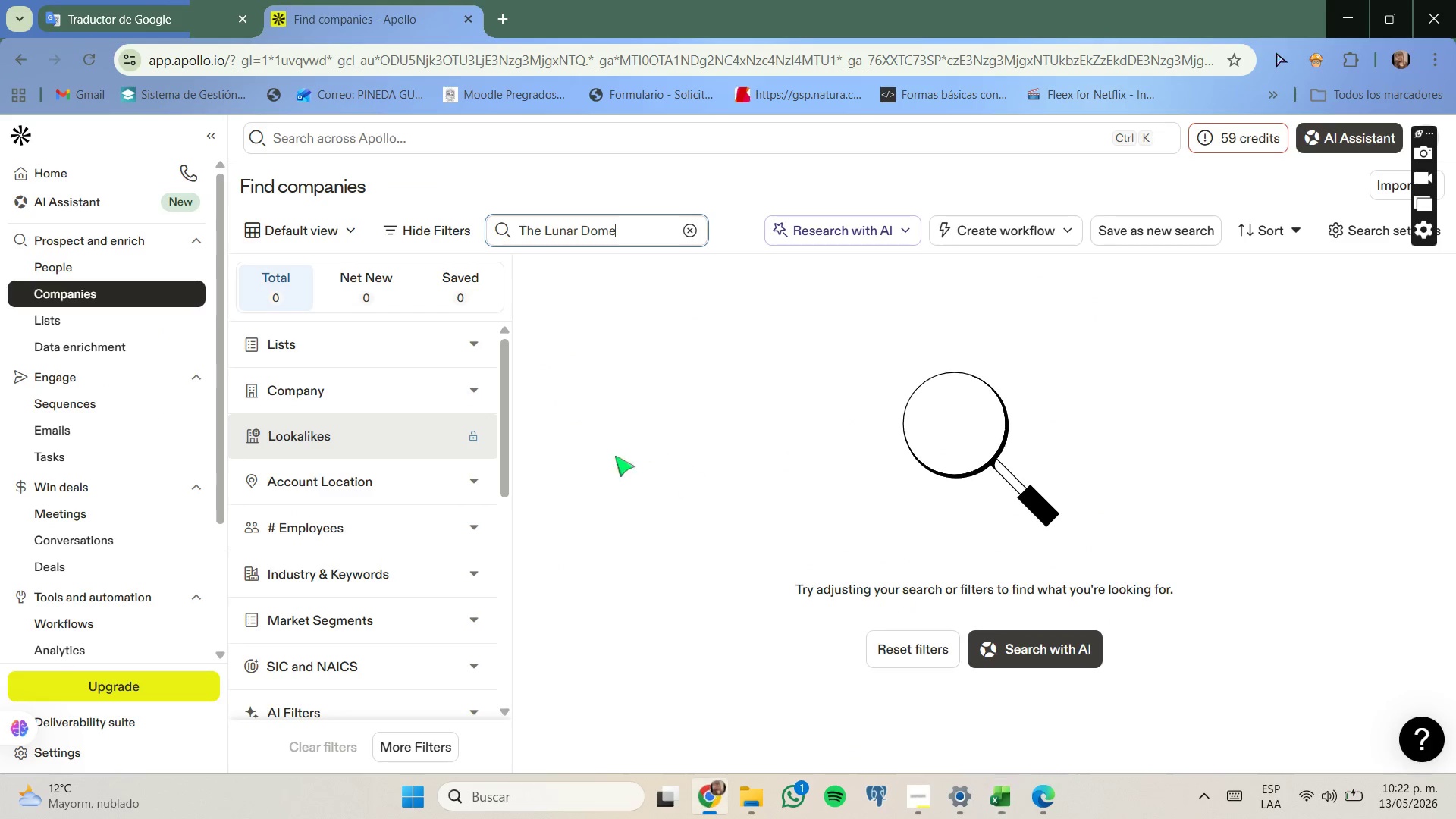 
left_click([686, 229])
 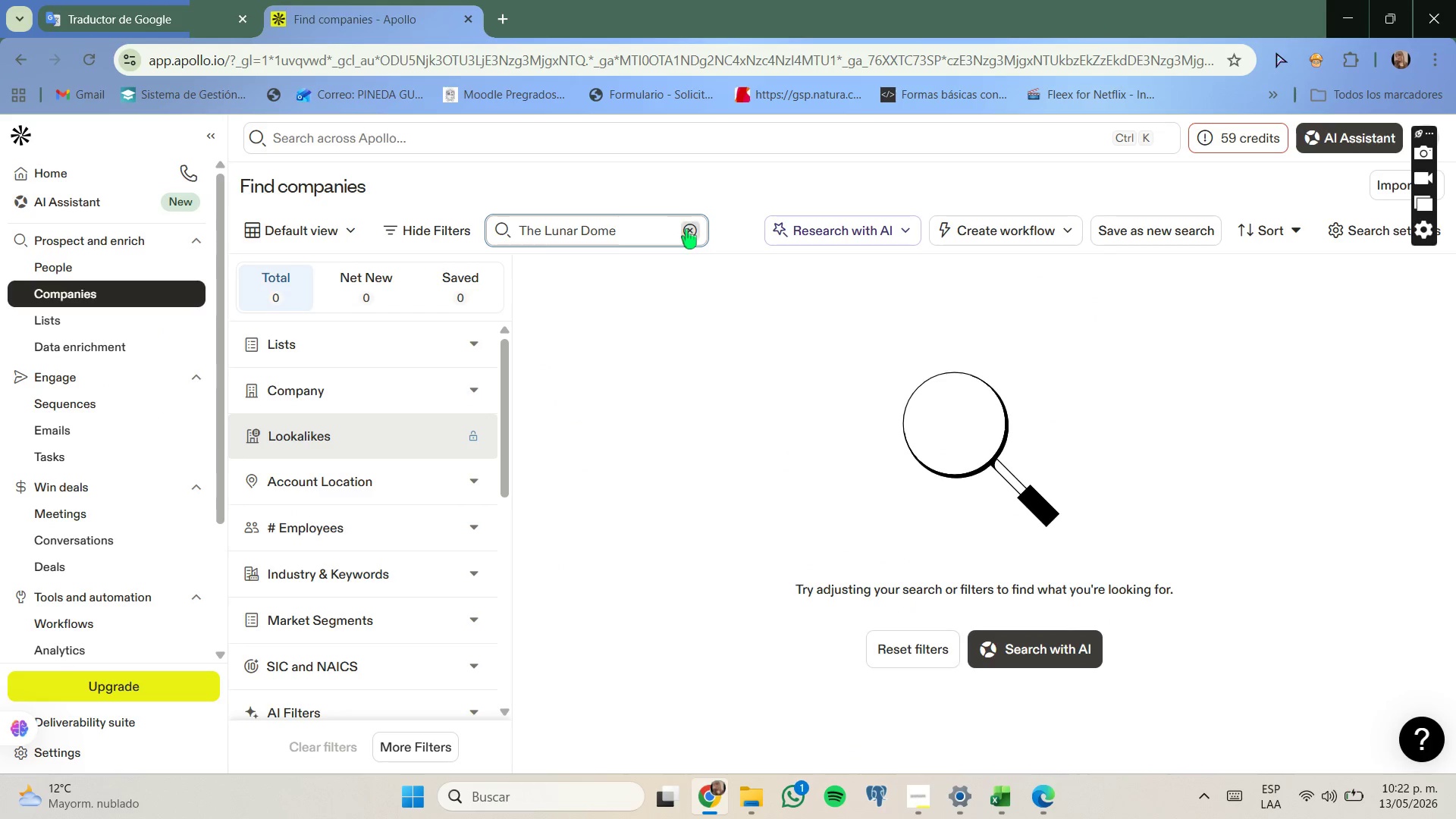 
key(Control+ControlLeft)
 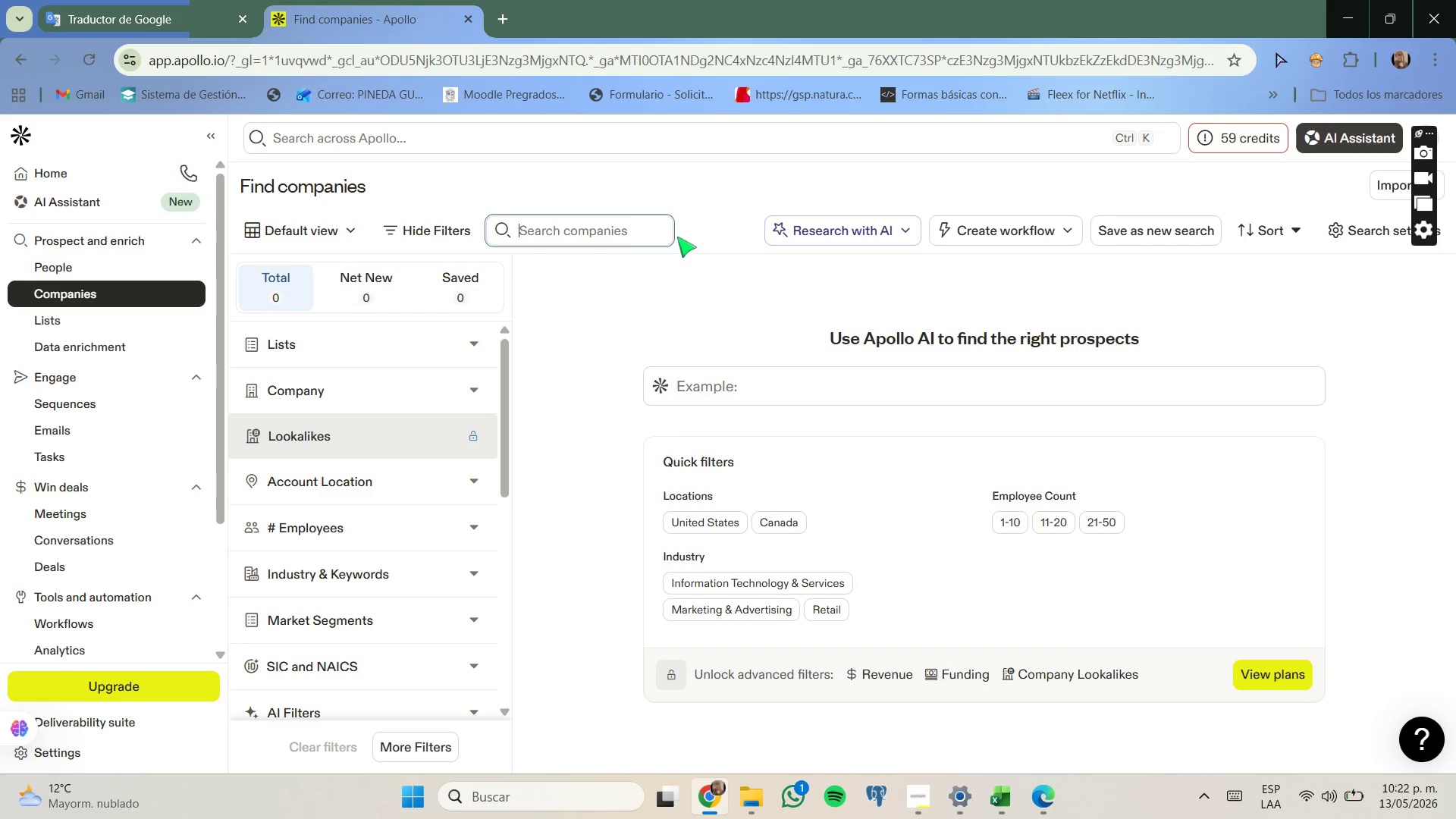 
key(Control+V)
 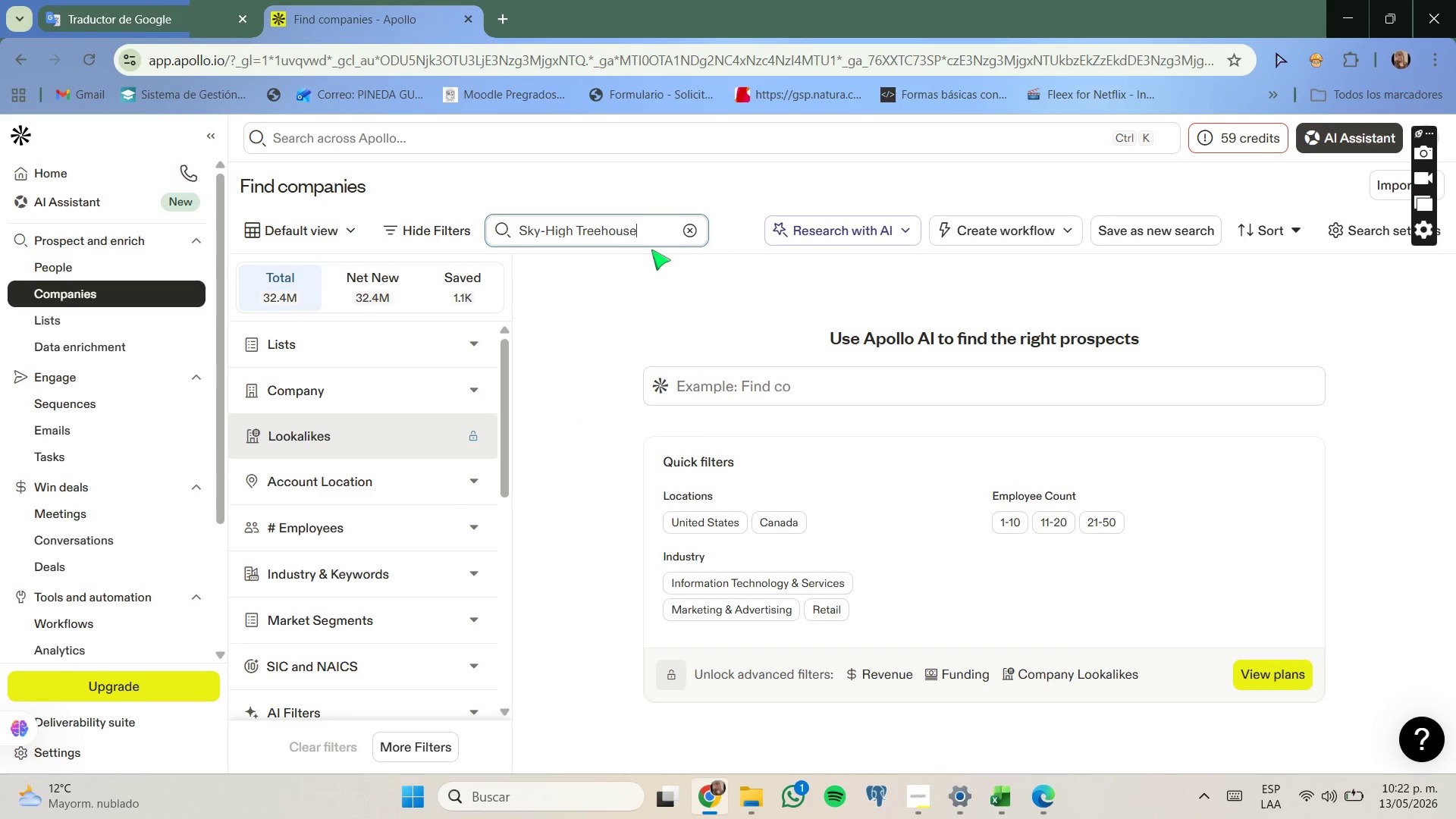 
key(Control+Enter)
 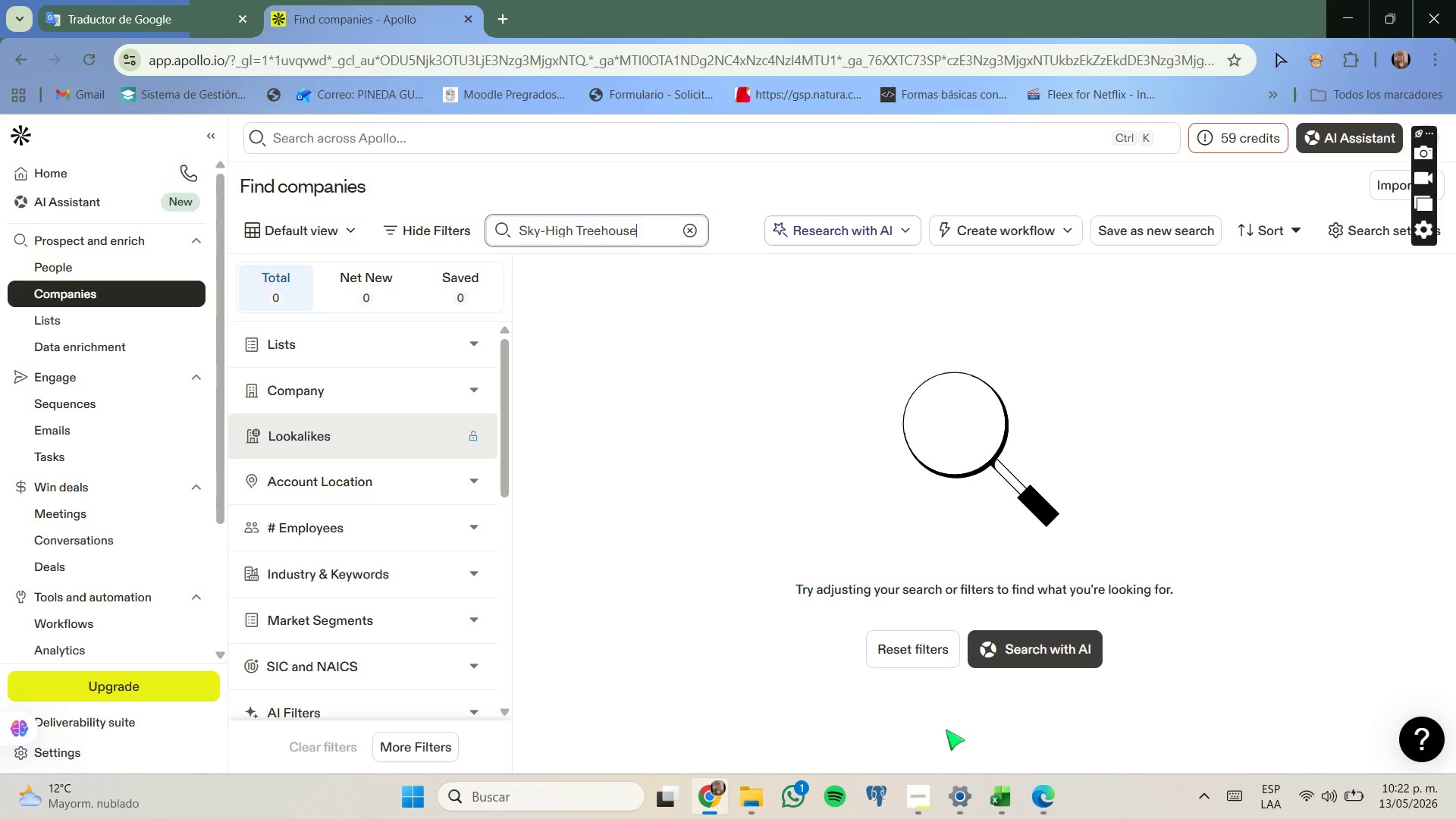 
left_click([990, 780])
 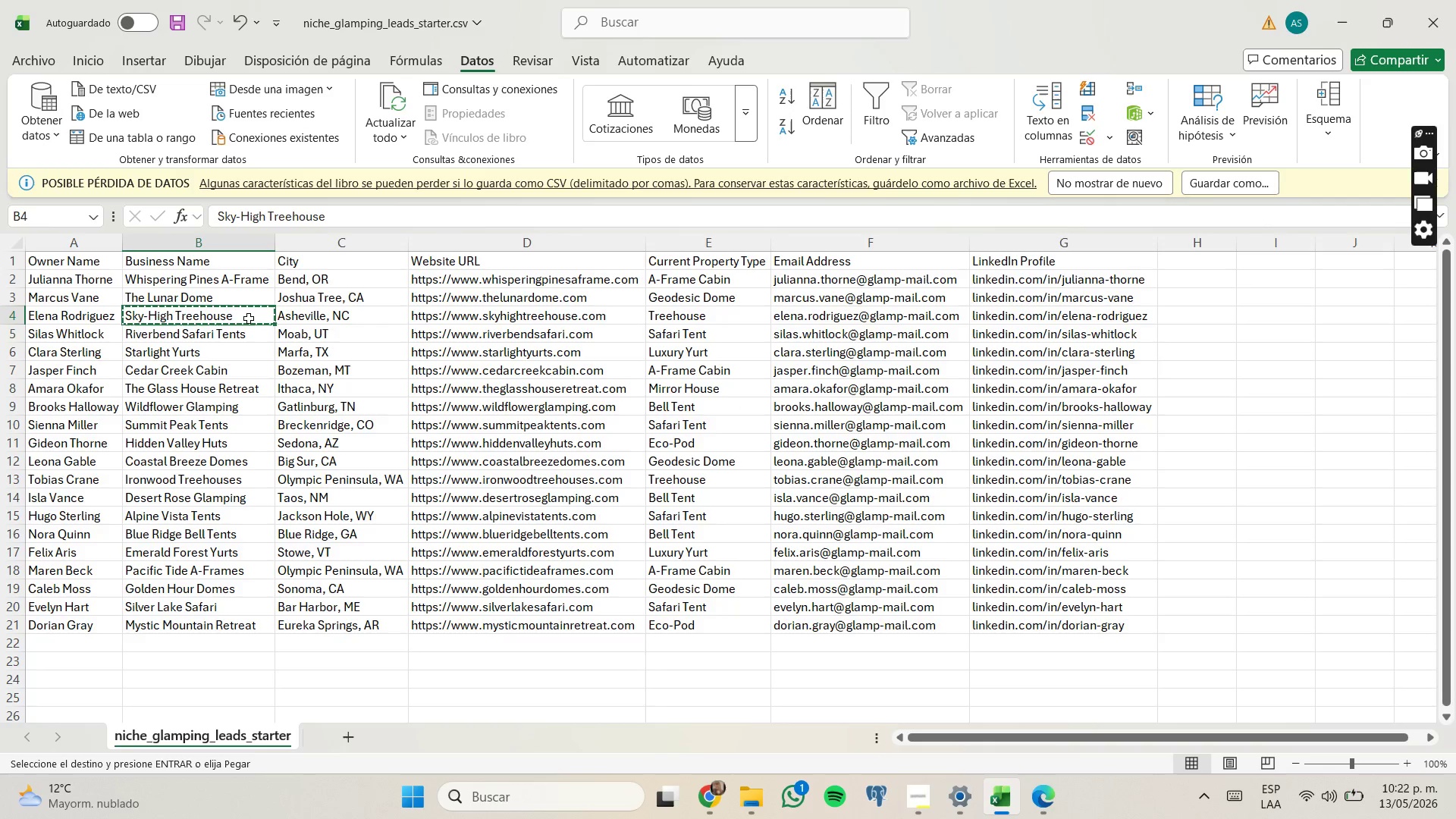 
left_click([235, 328])
 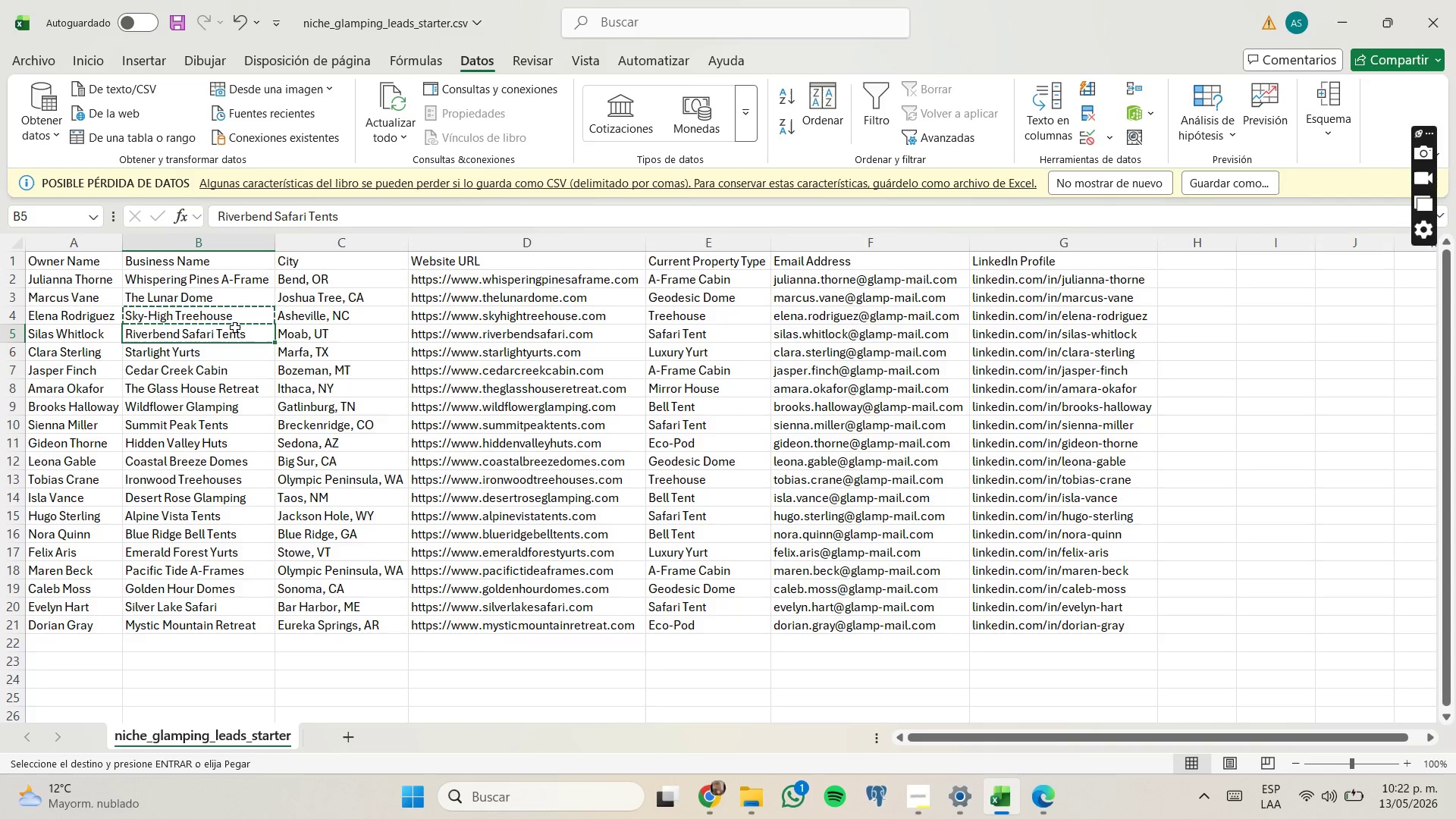 
key(Control+C)
 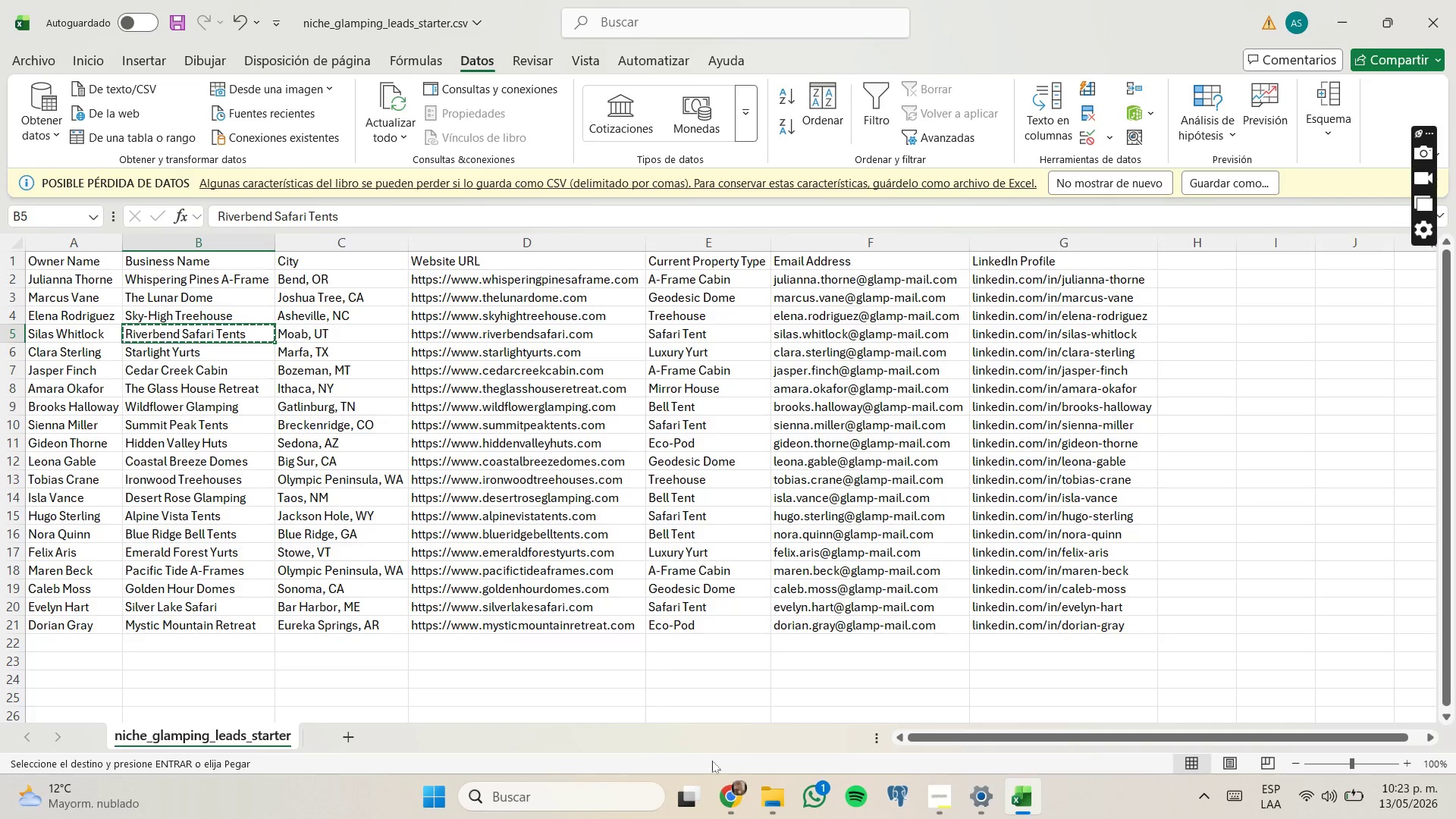 
left_click([729, 786])
 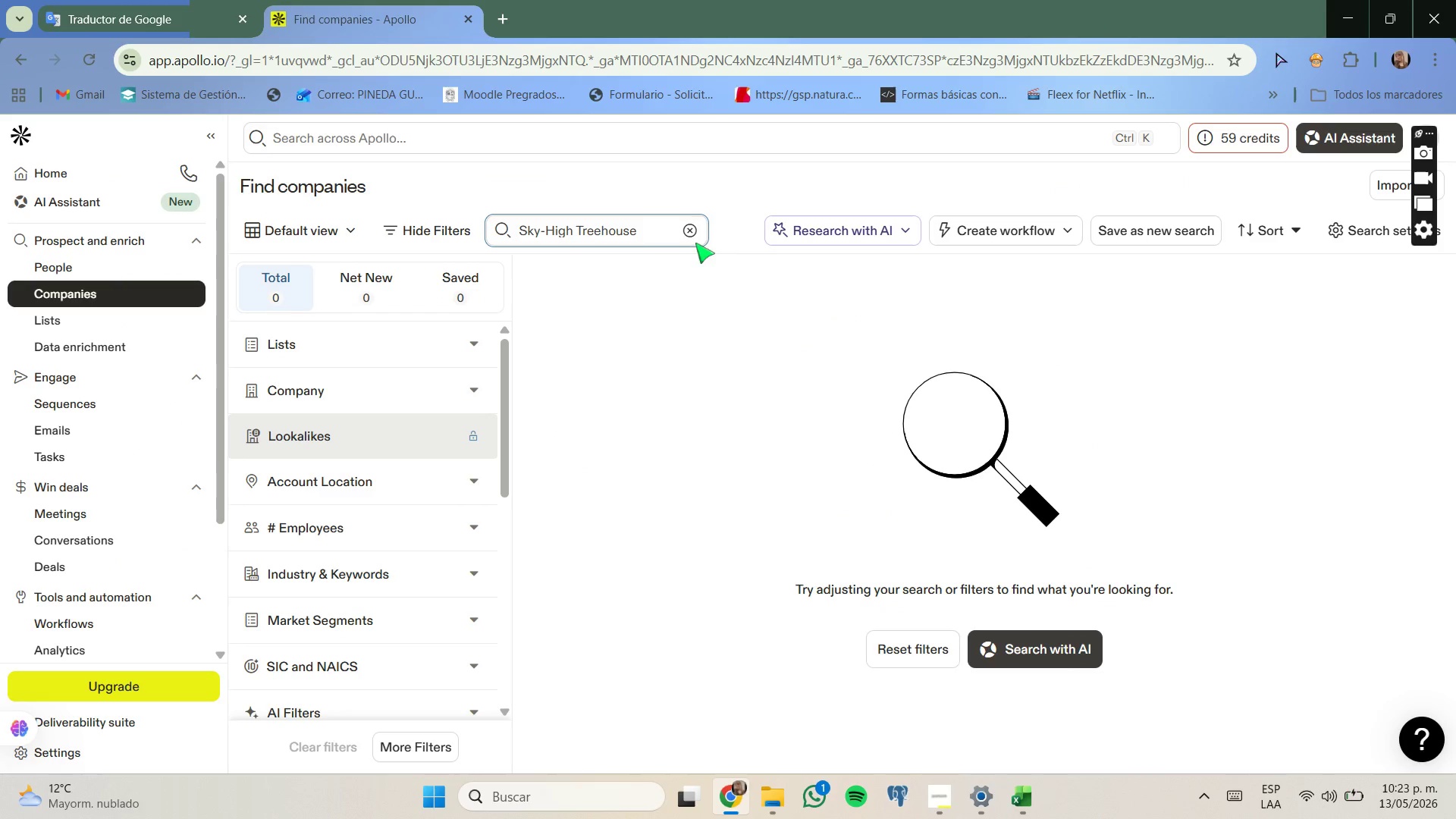 
left_click([695, 239])
 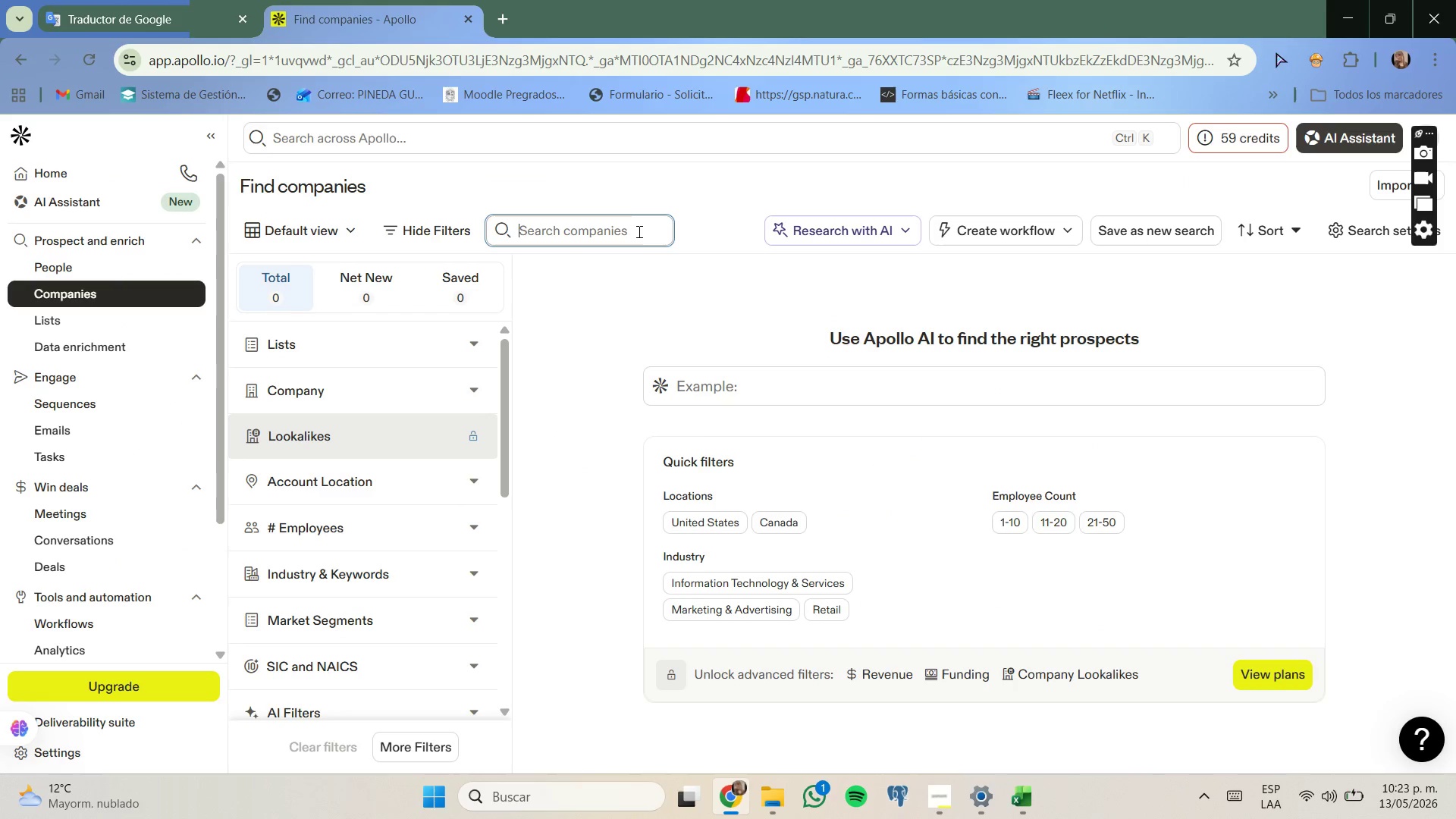 
left_click([637, 232])
 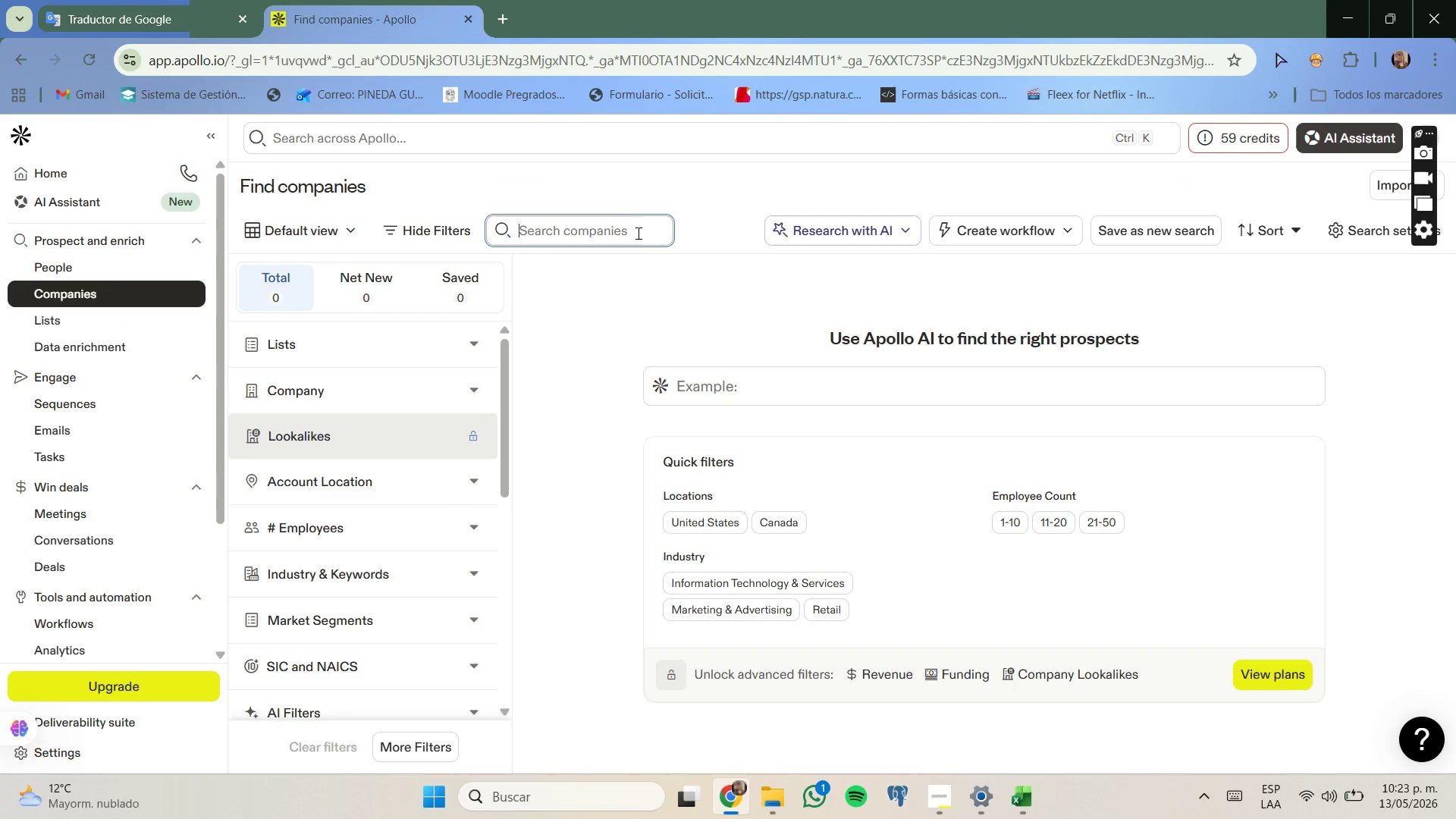 
key(Control+ControlLeft)
 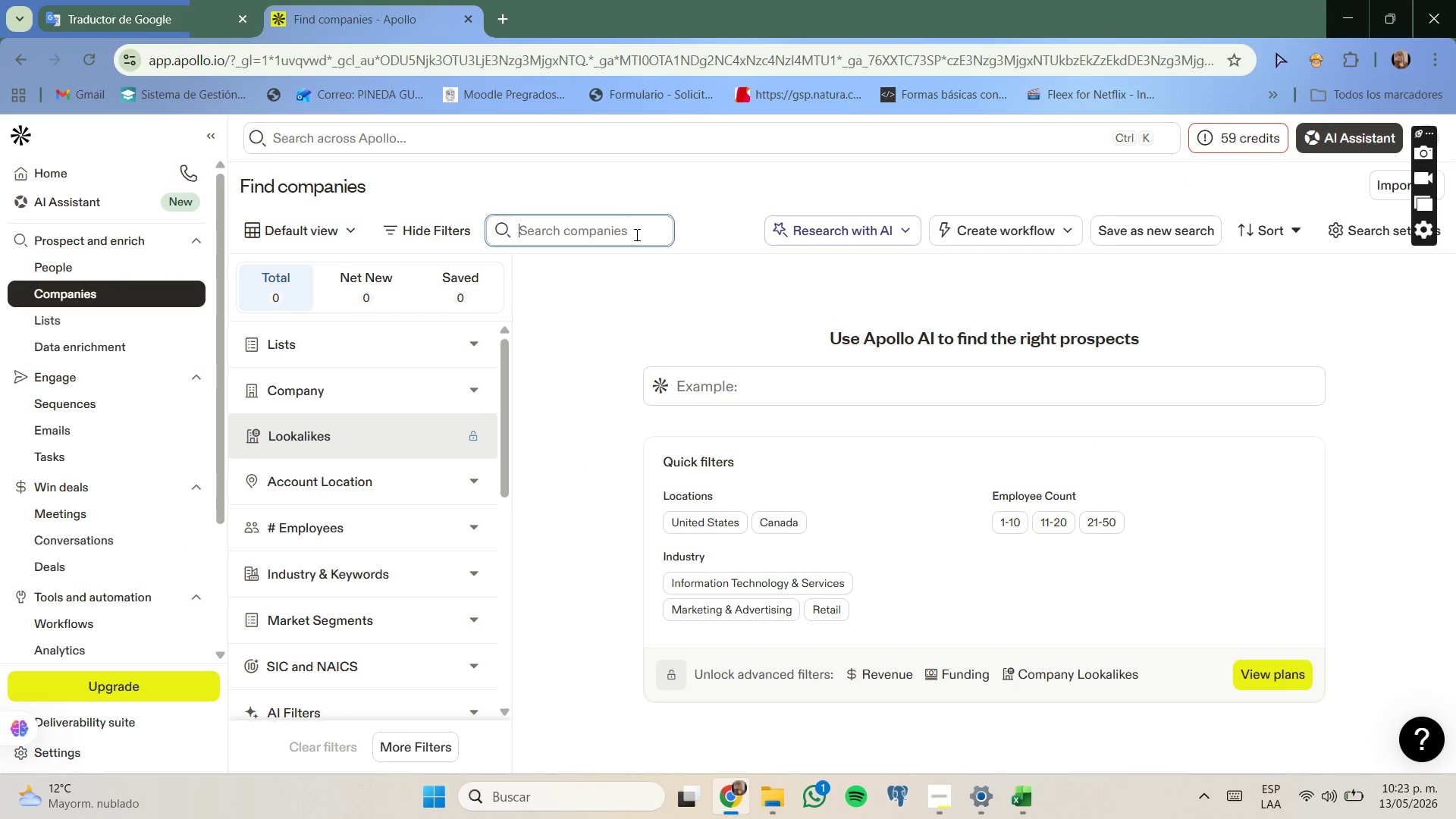 
key(Control+V)
 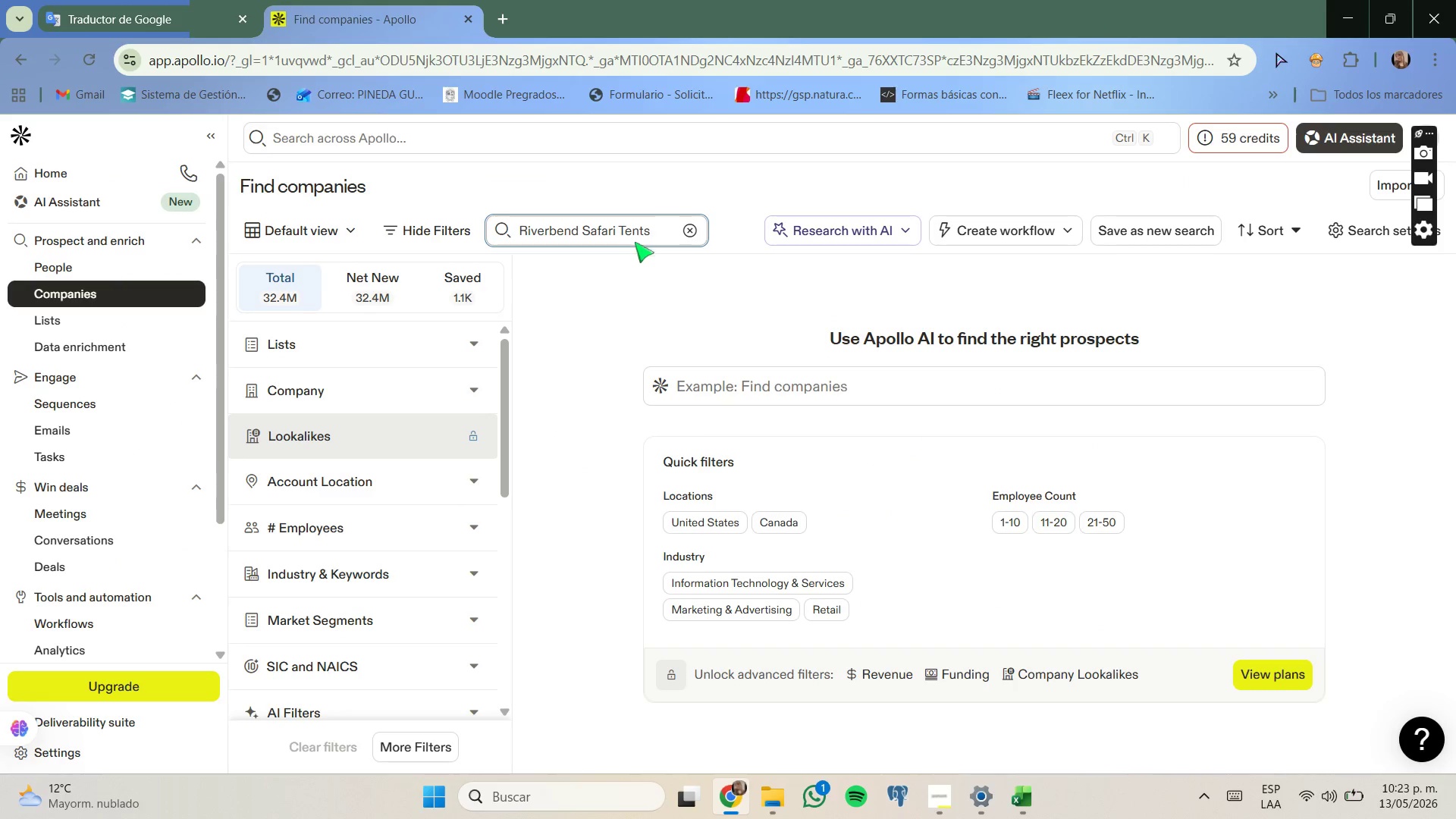 
key(Enter)
 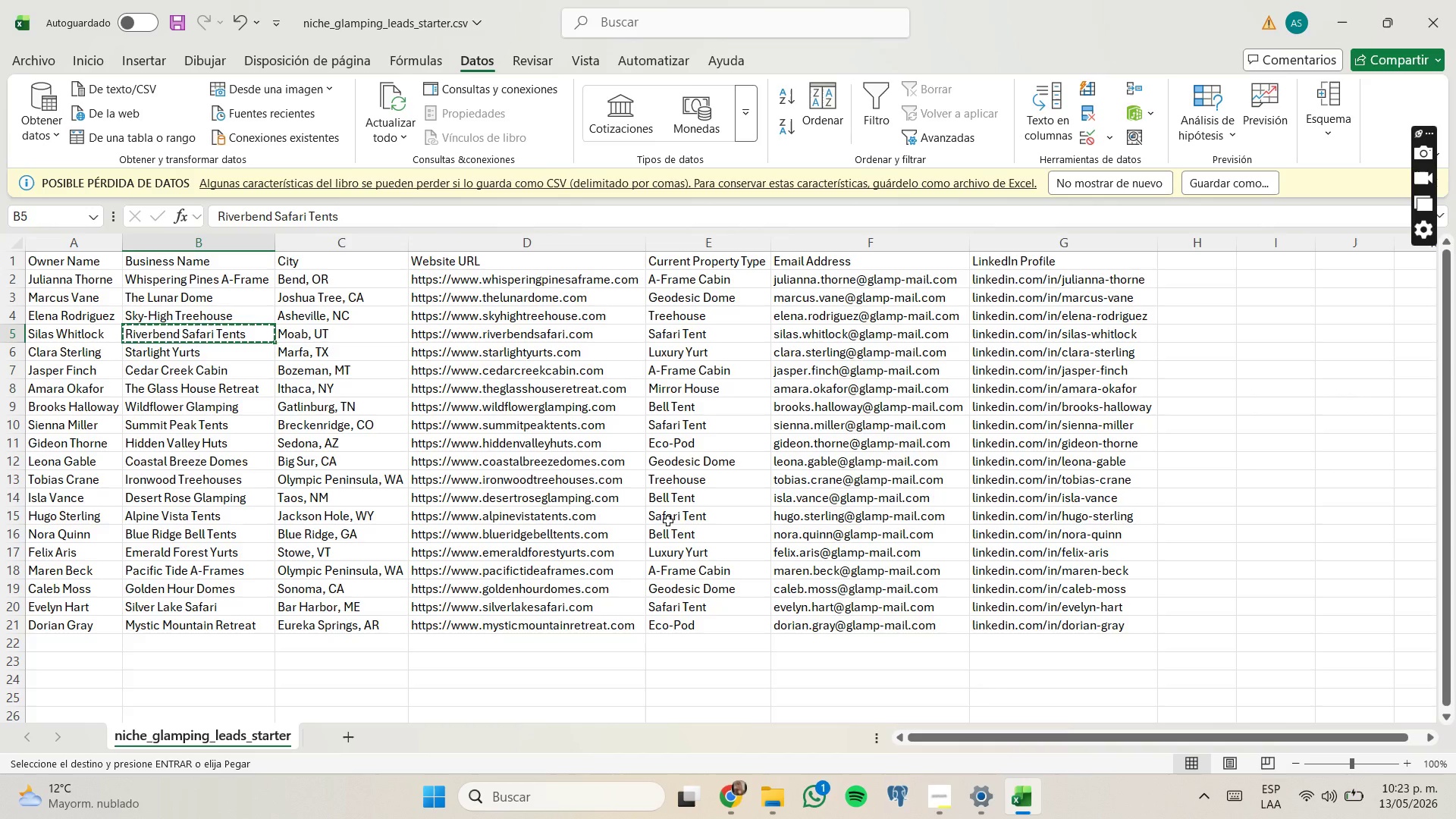 
left_click([261, 353])
 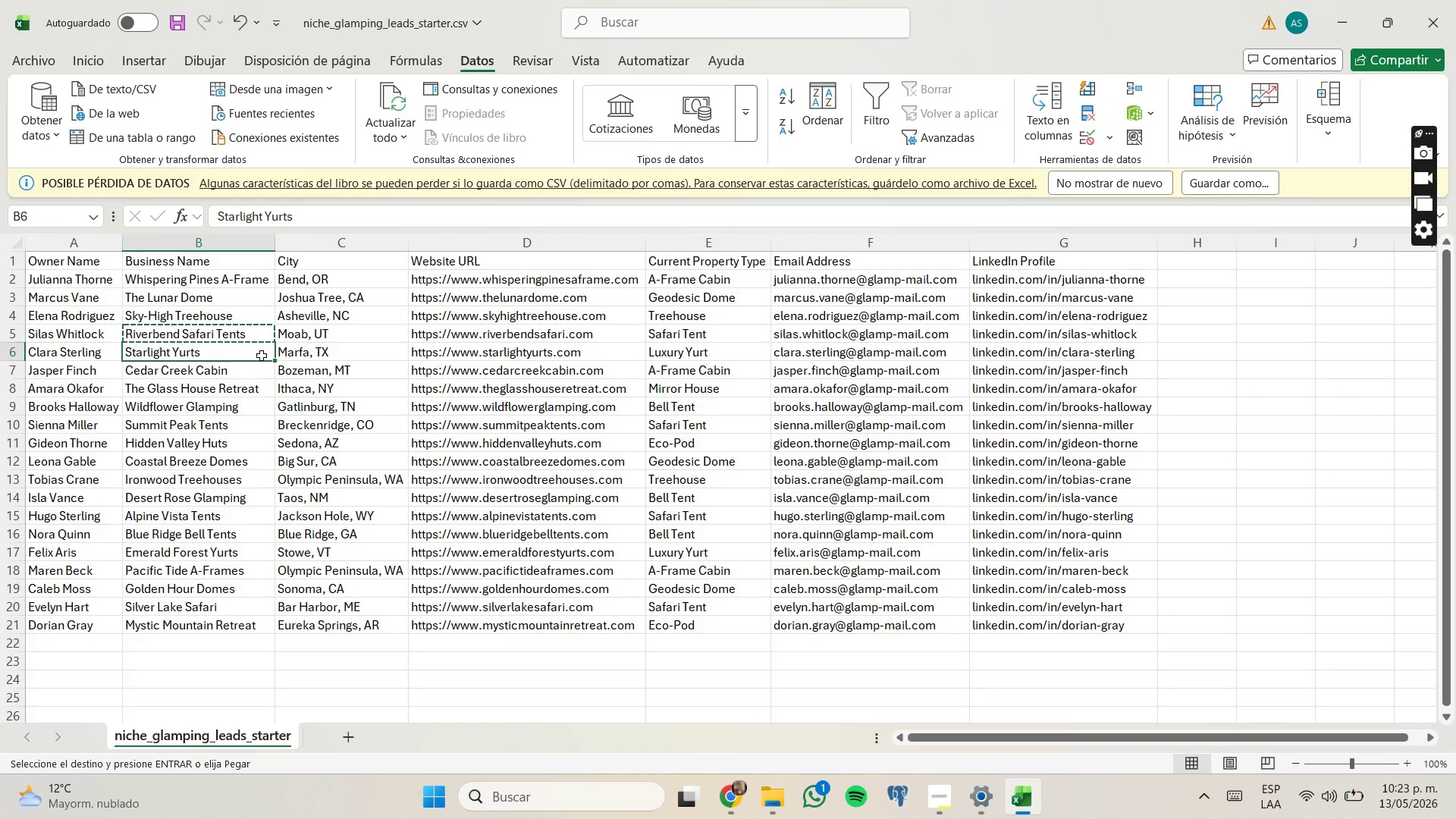 
key(Control+C)
 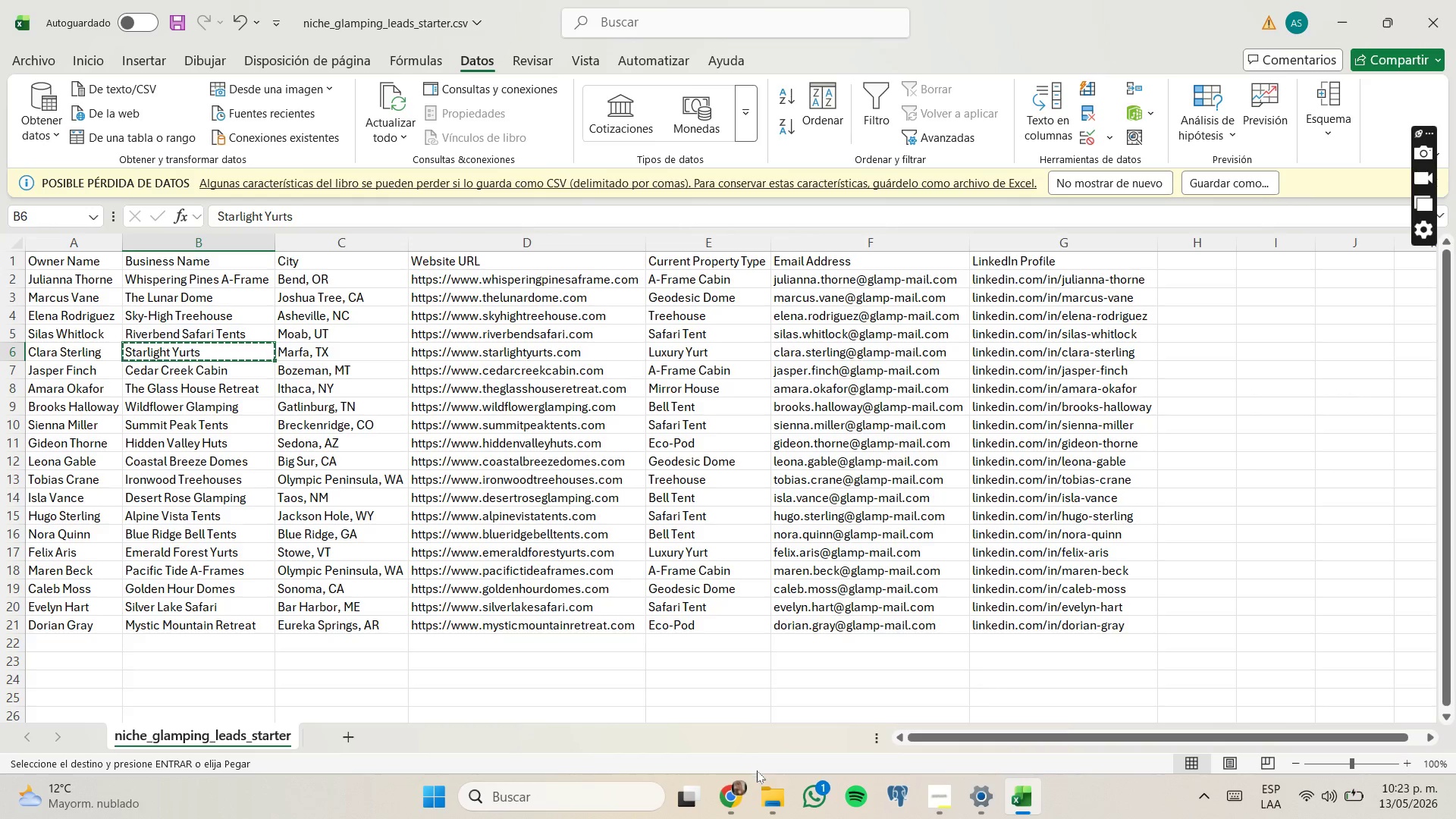 
left_click([741, 783])
 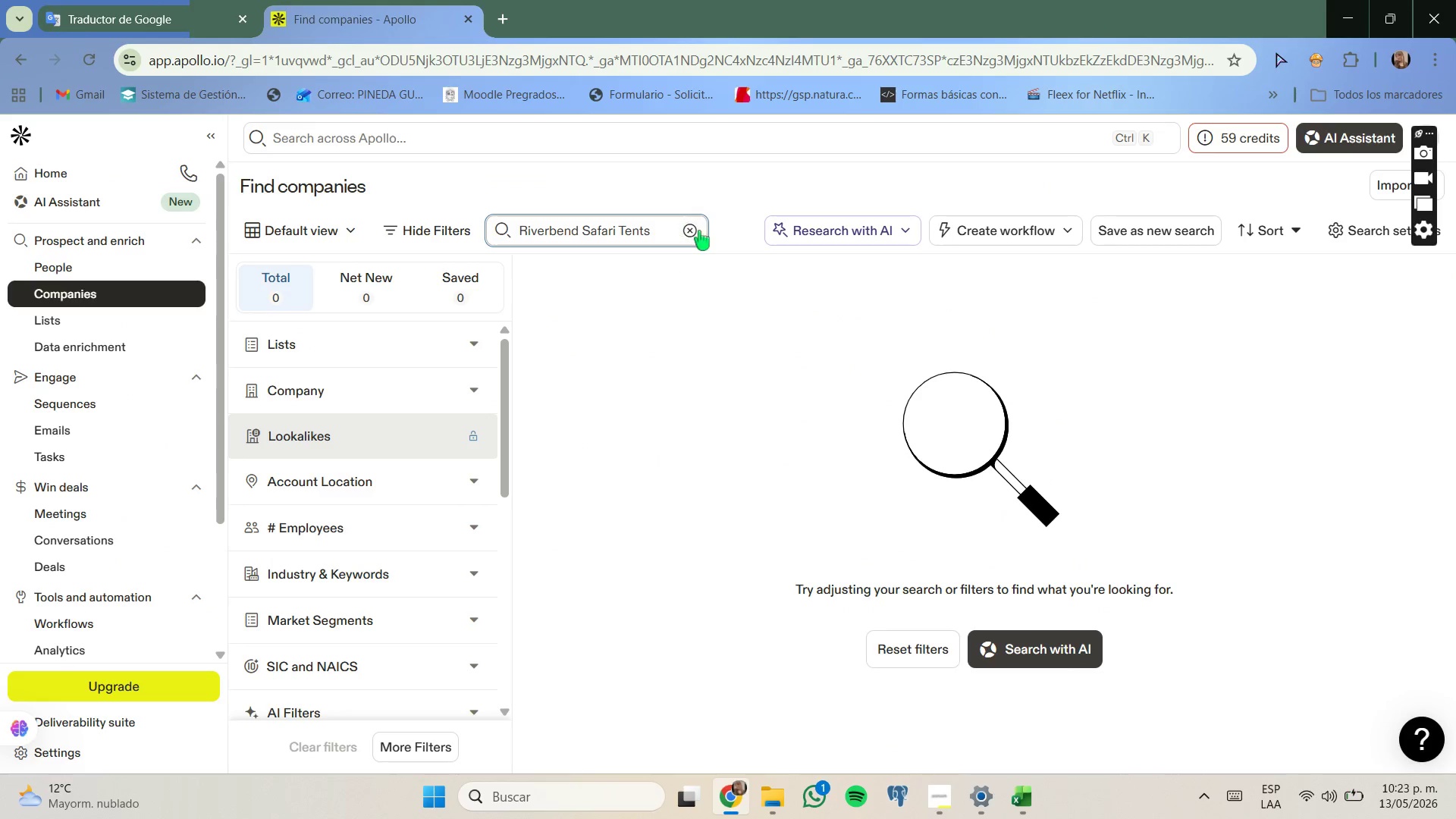 
left_click([699, 231])
 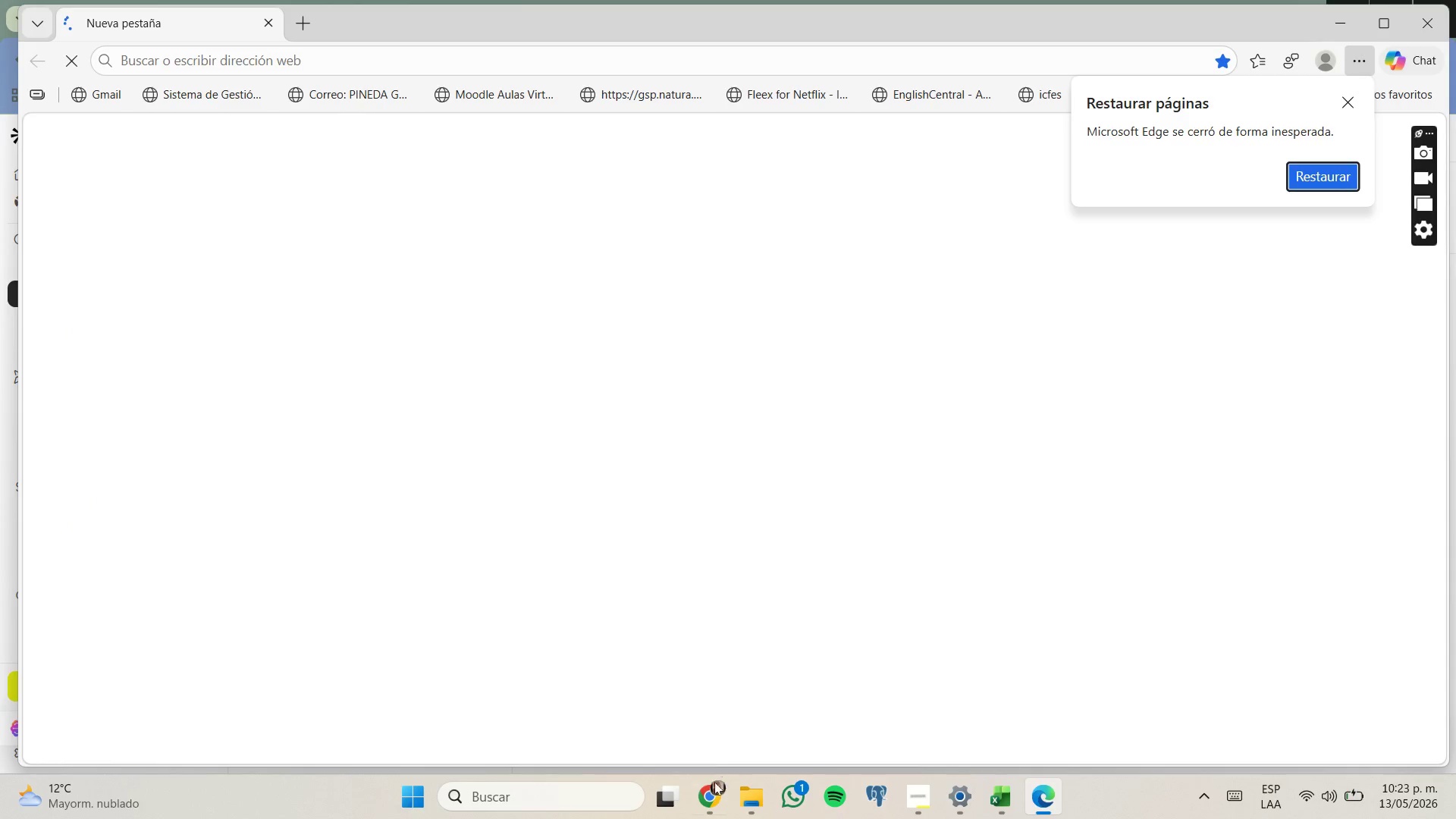 
left_click([717, 793])
 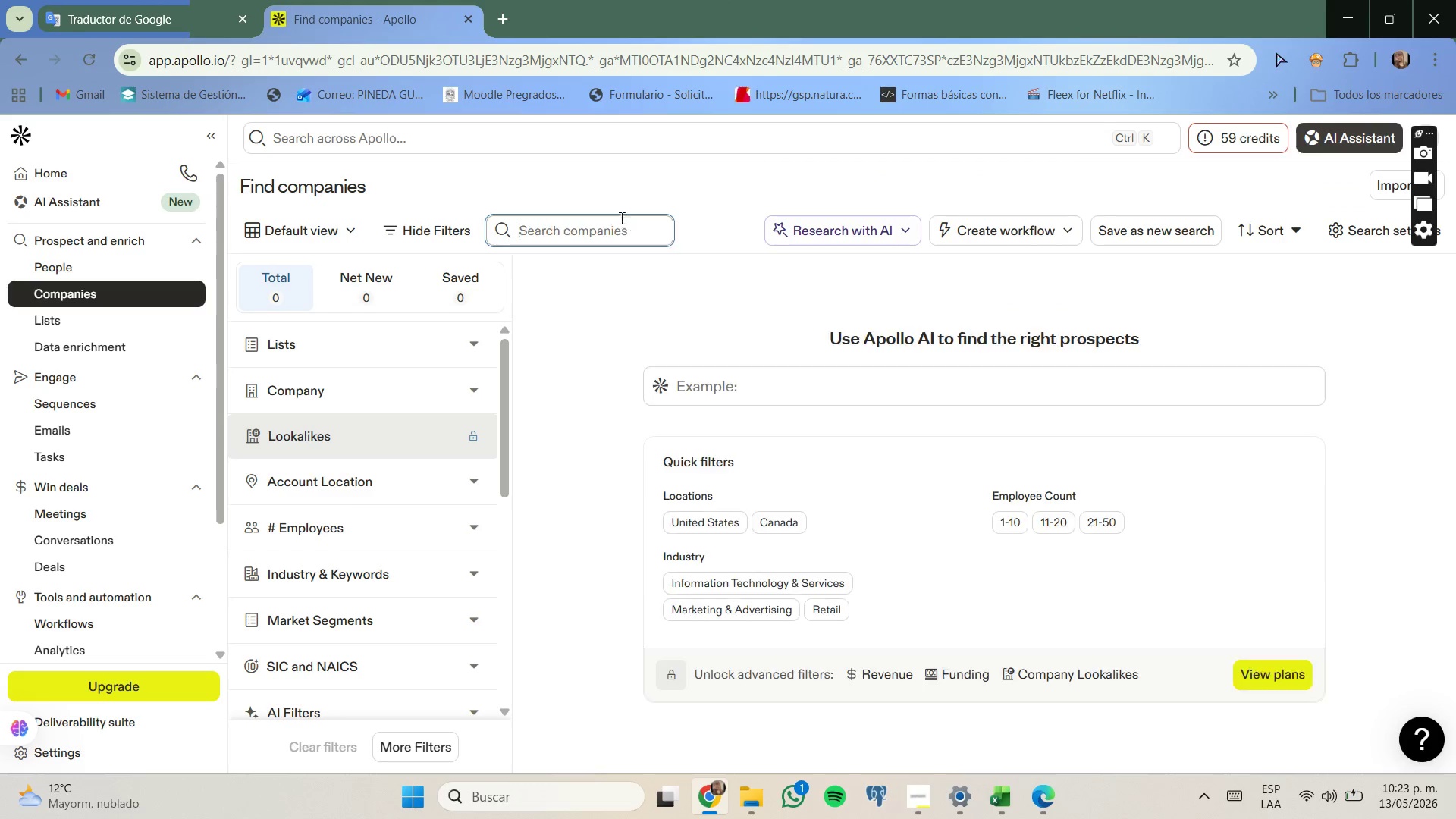 
left_click_drag(start_coordinate=[605, 225], to_coordinate=[1015, 786])
 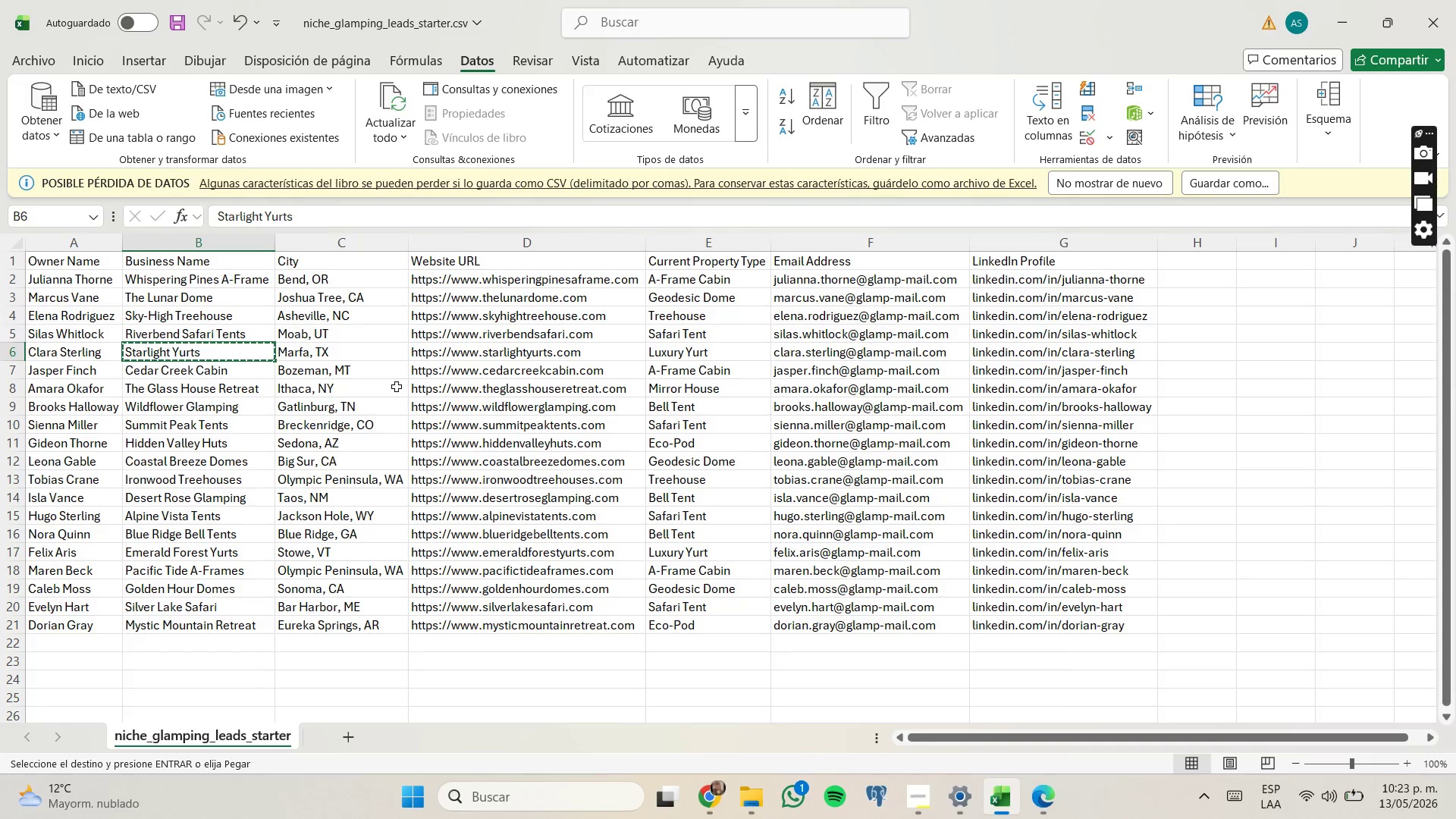 
key(Control+ControlLeft)
 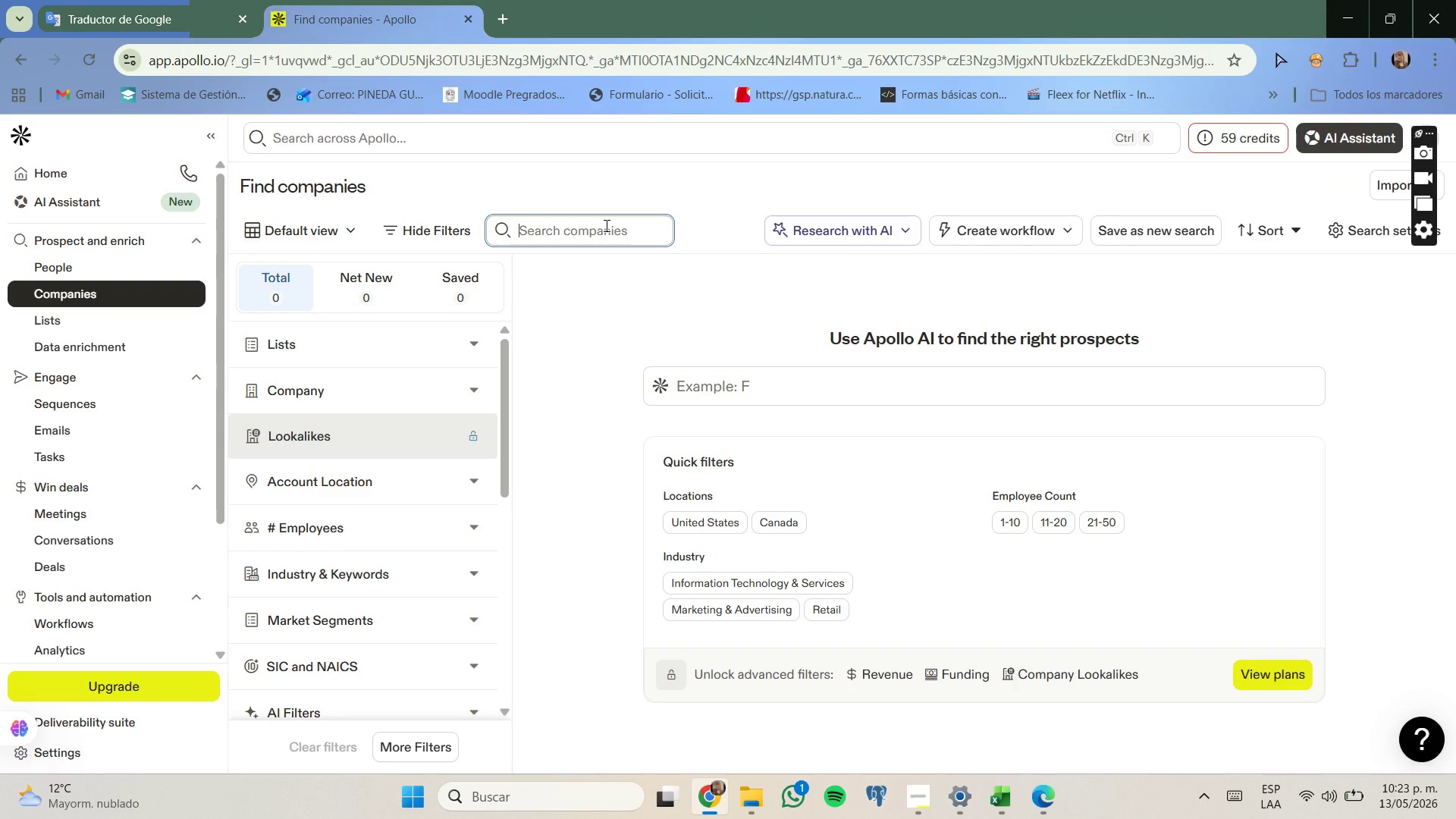 
key(Control+V)
 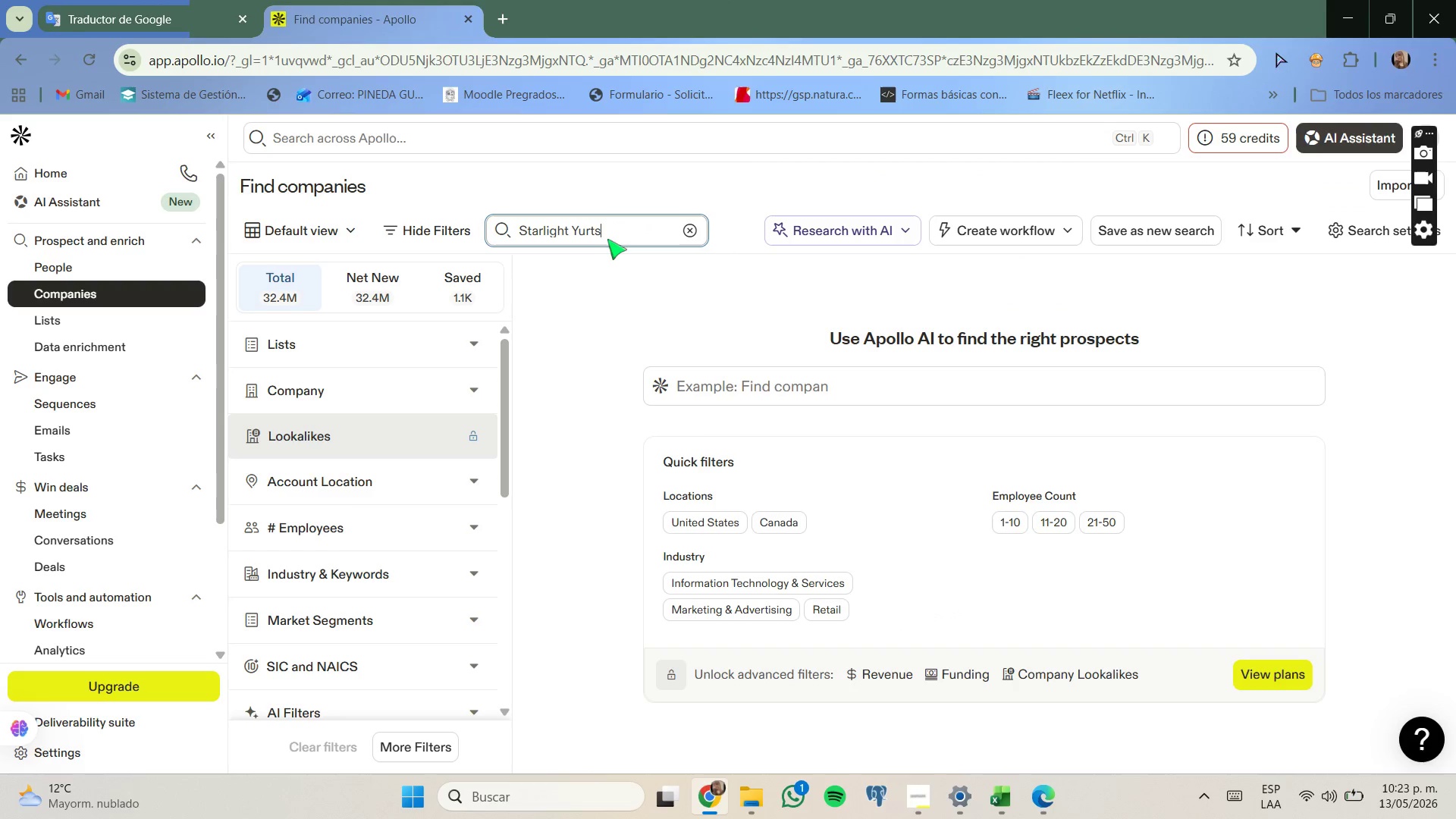 
key(Enter)
 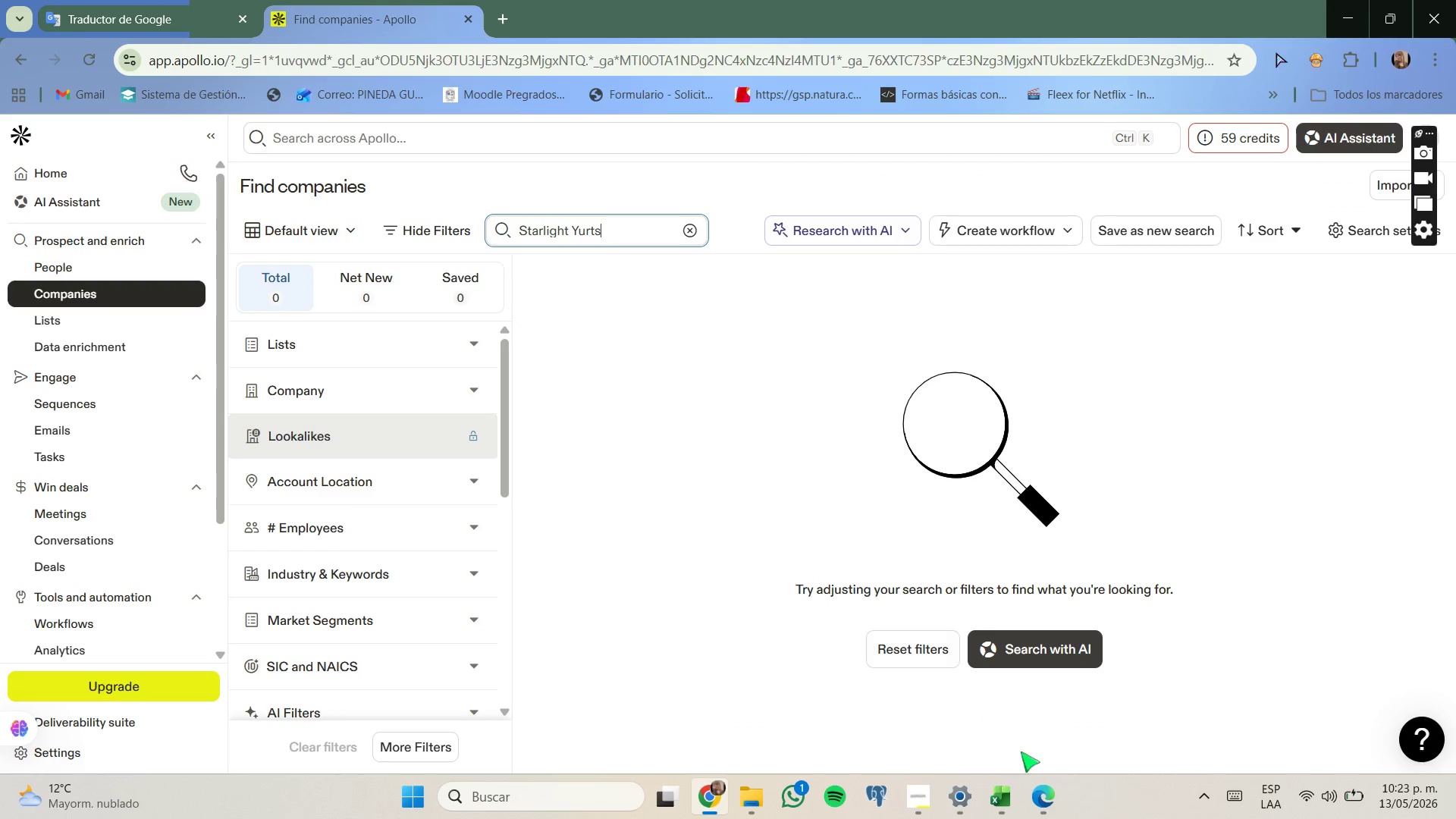 
left_click([1015, 786])
 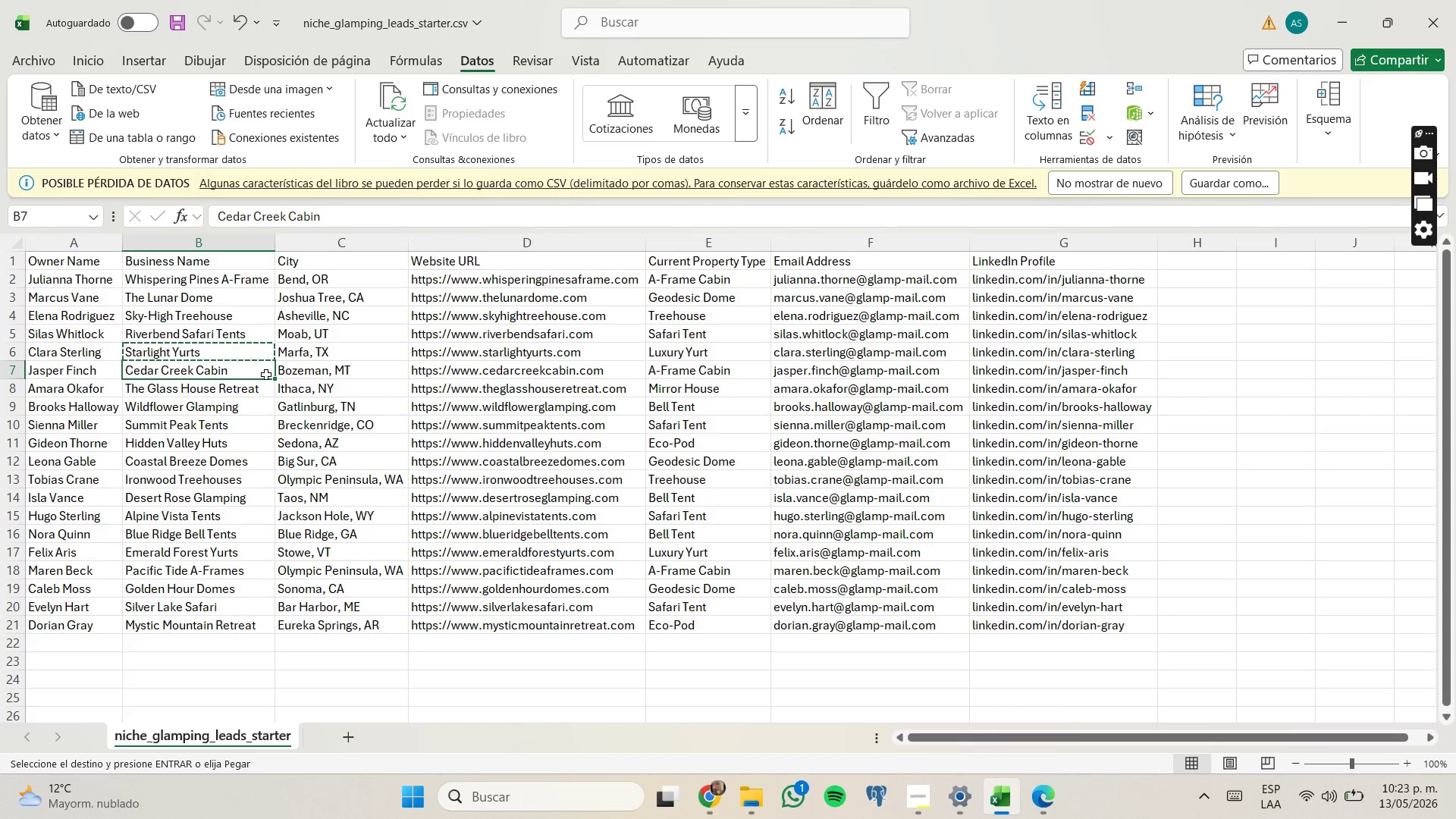 
key(Control+C)
 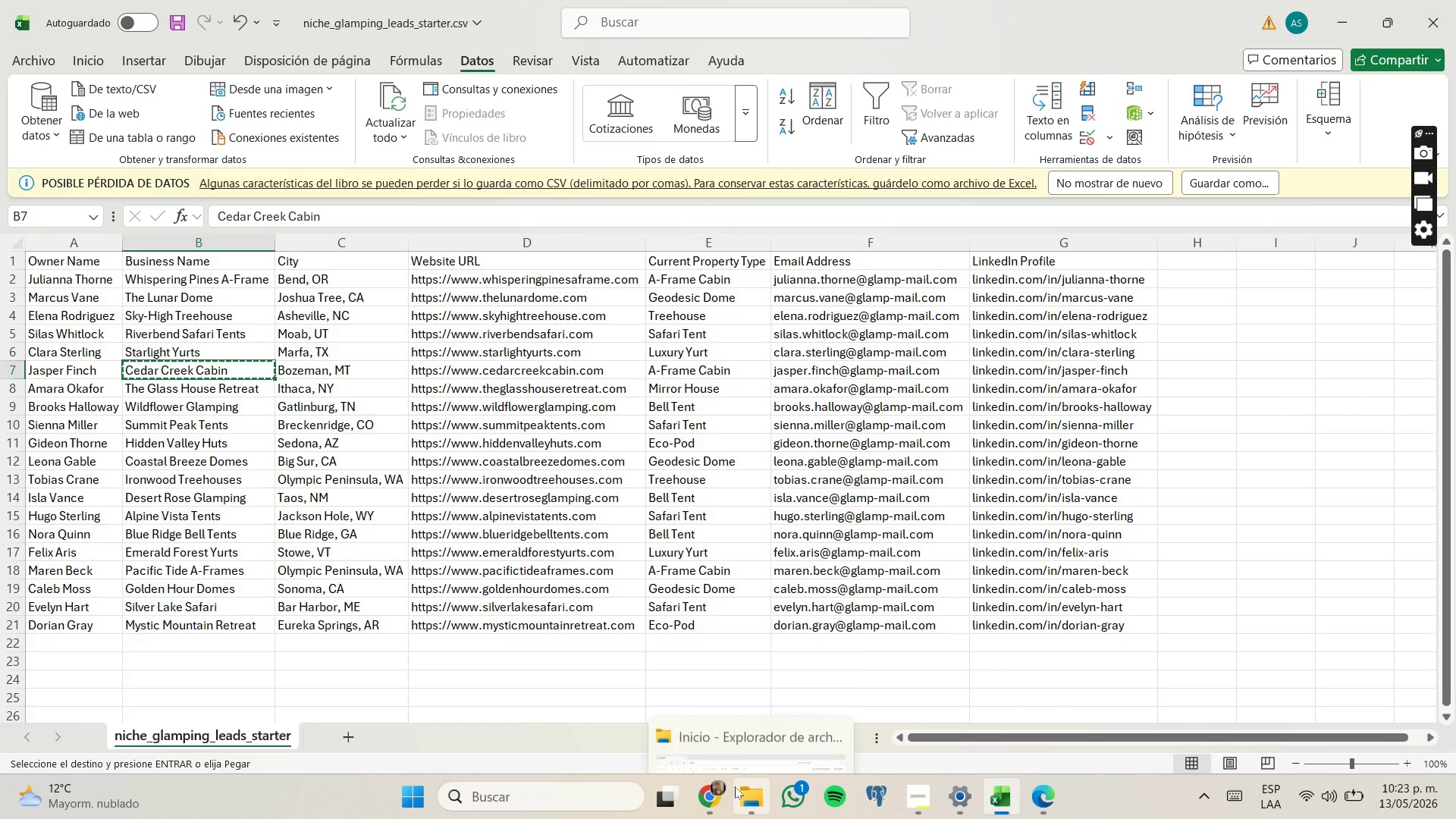 
left_click([723, 783])
 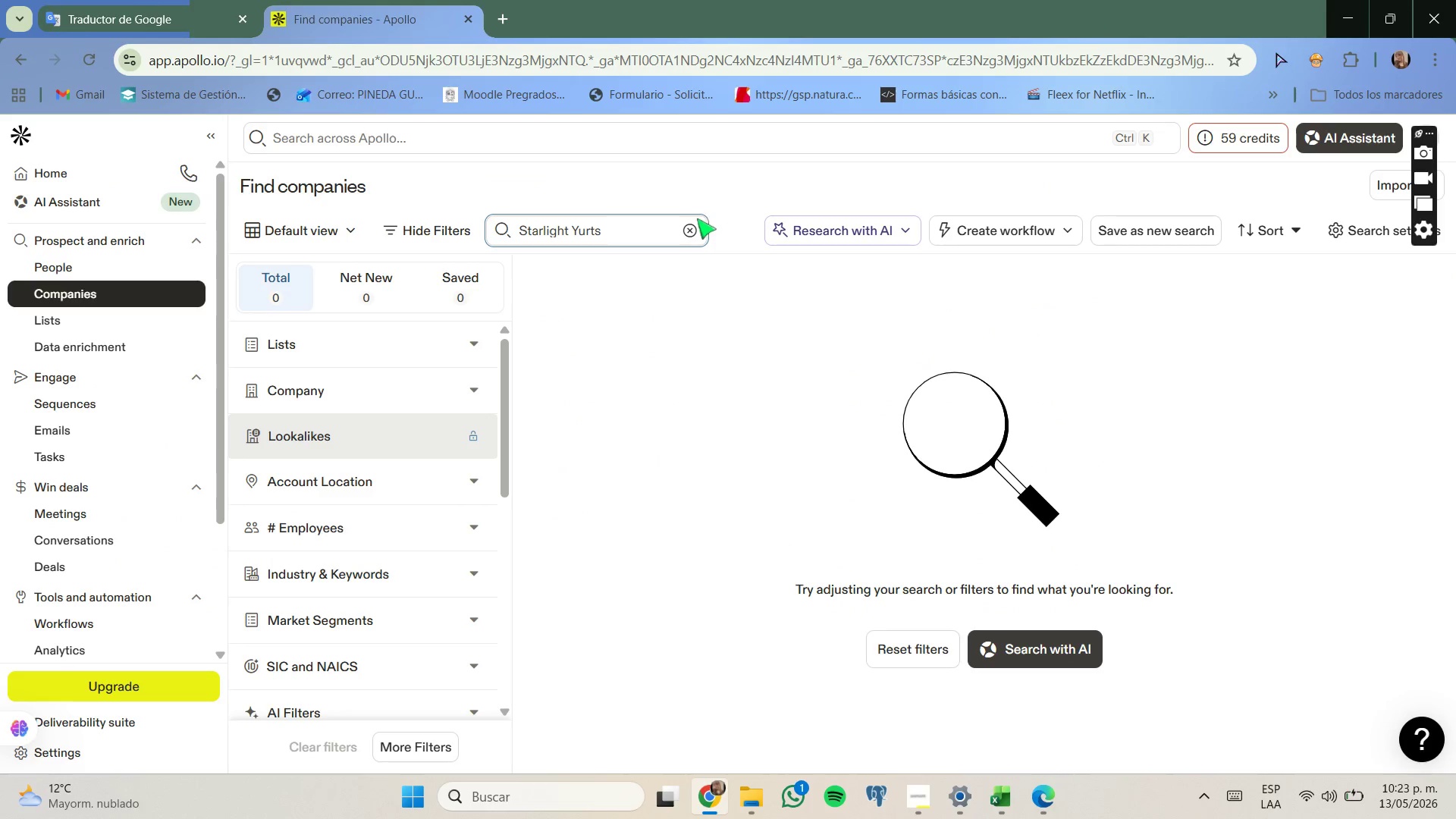 
left_click([695, 221])
 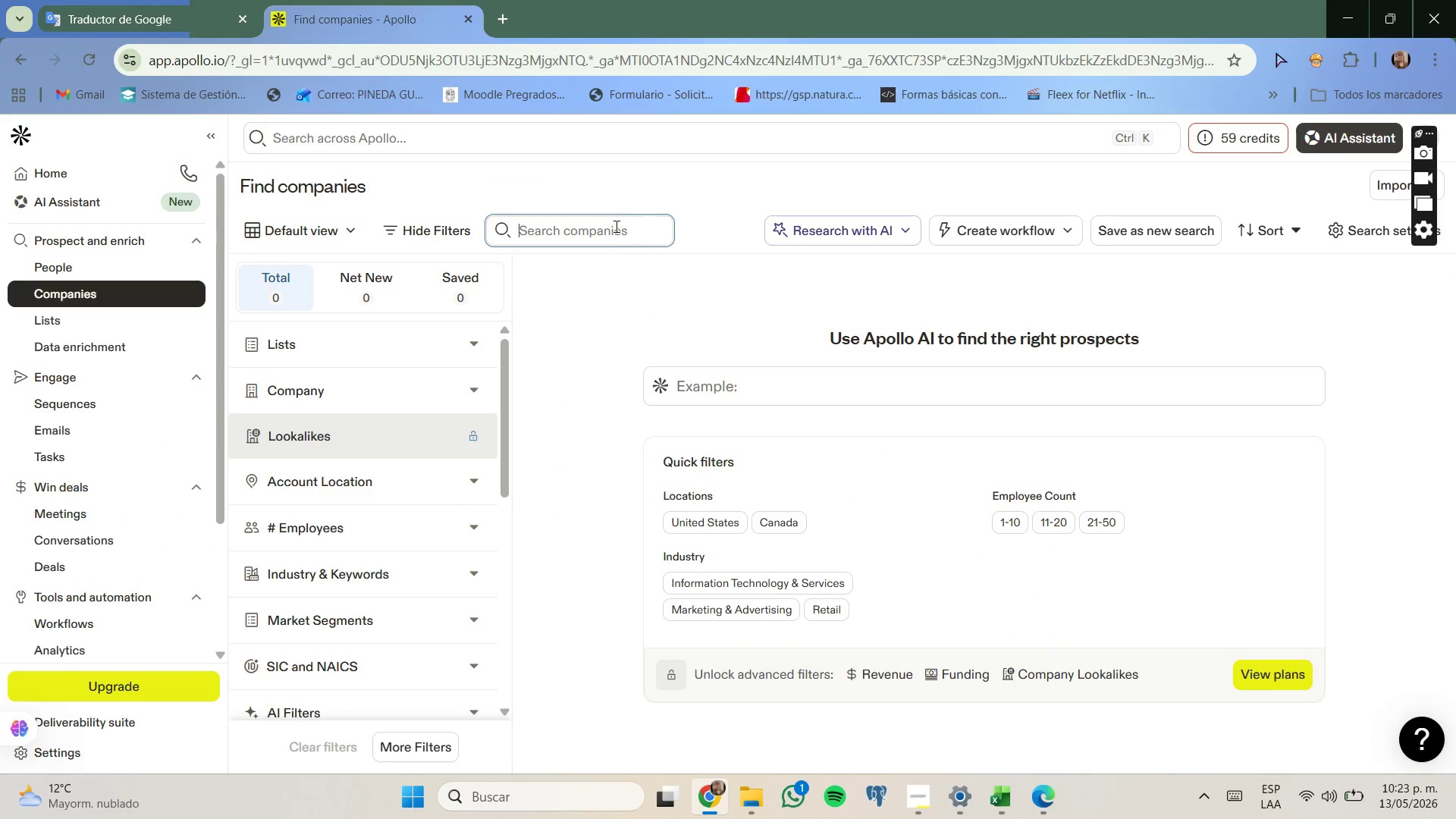 
left_click([615, 226])
 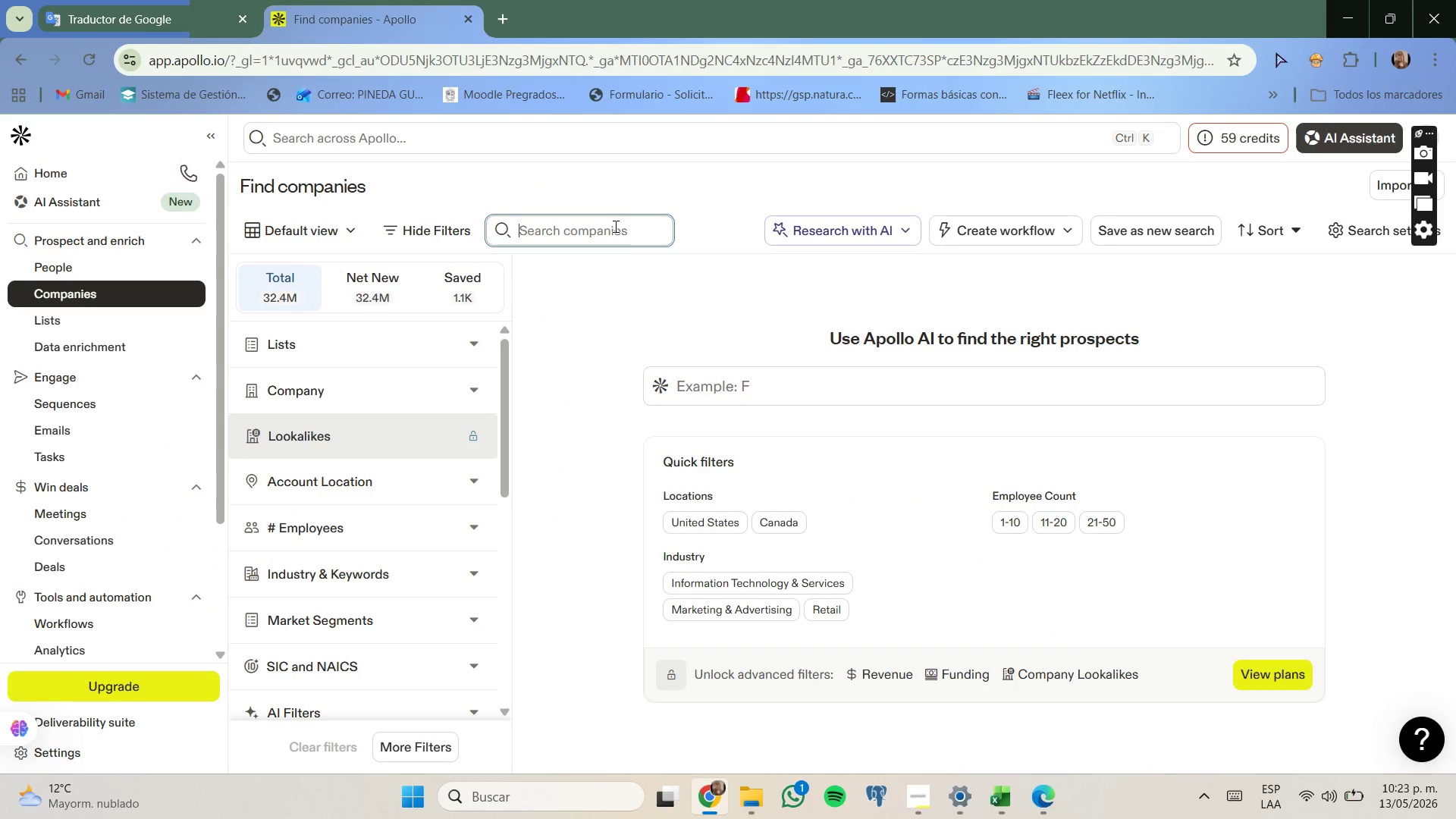 
key(Control+ControlLeft)
 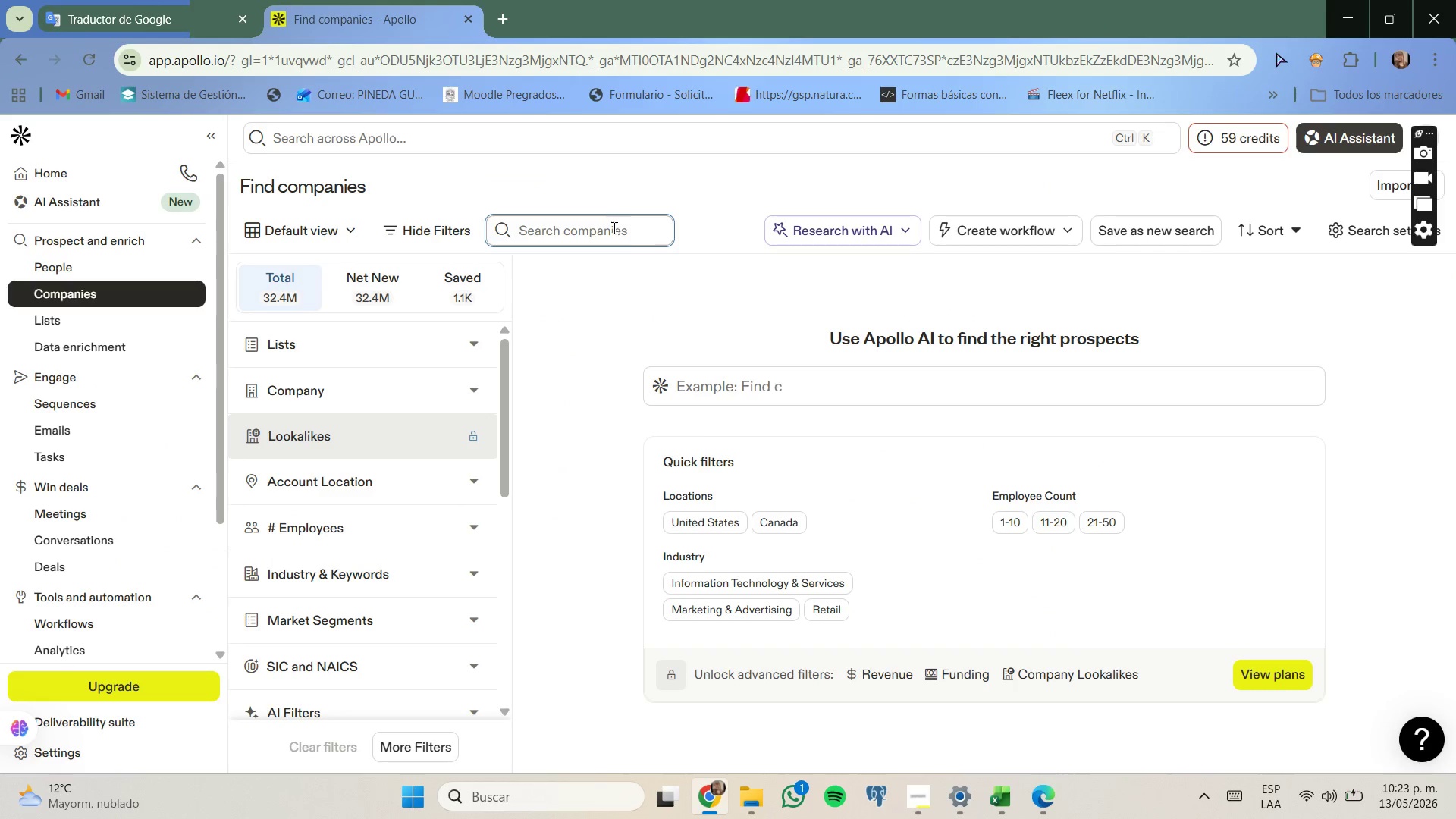 
key(V)
 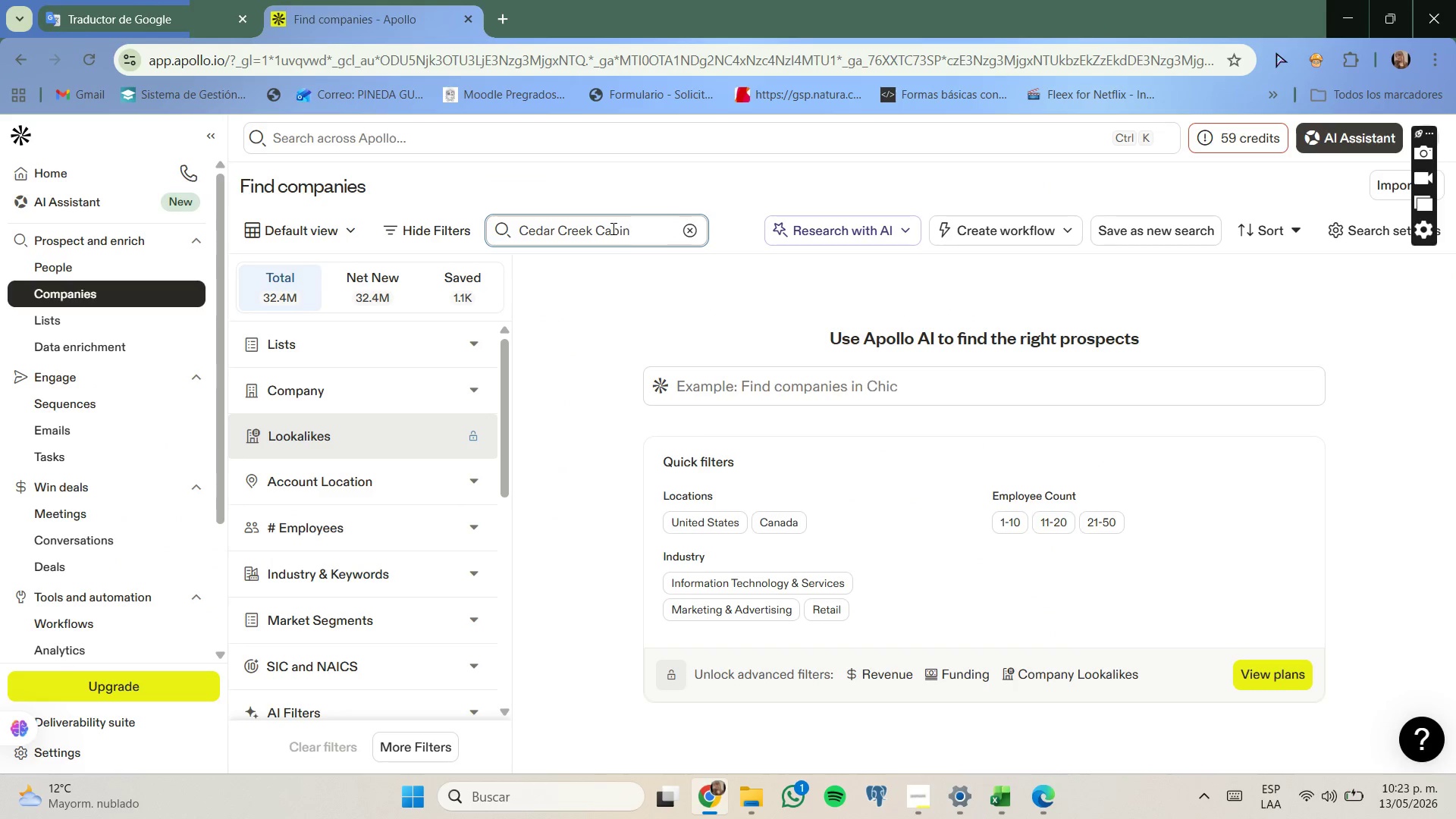 
key(Enter)
 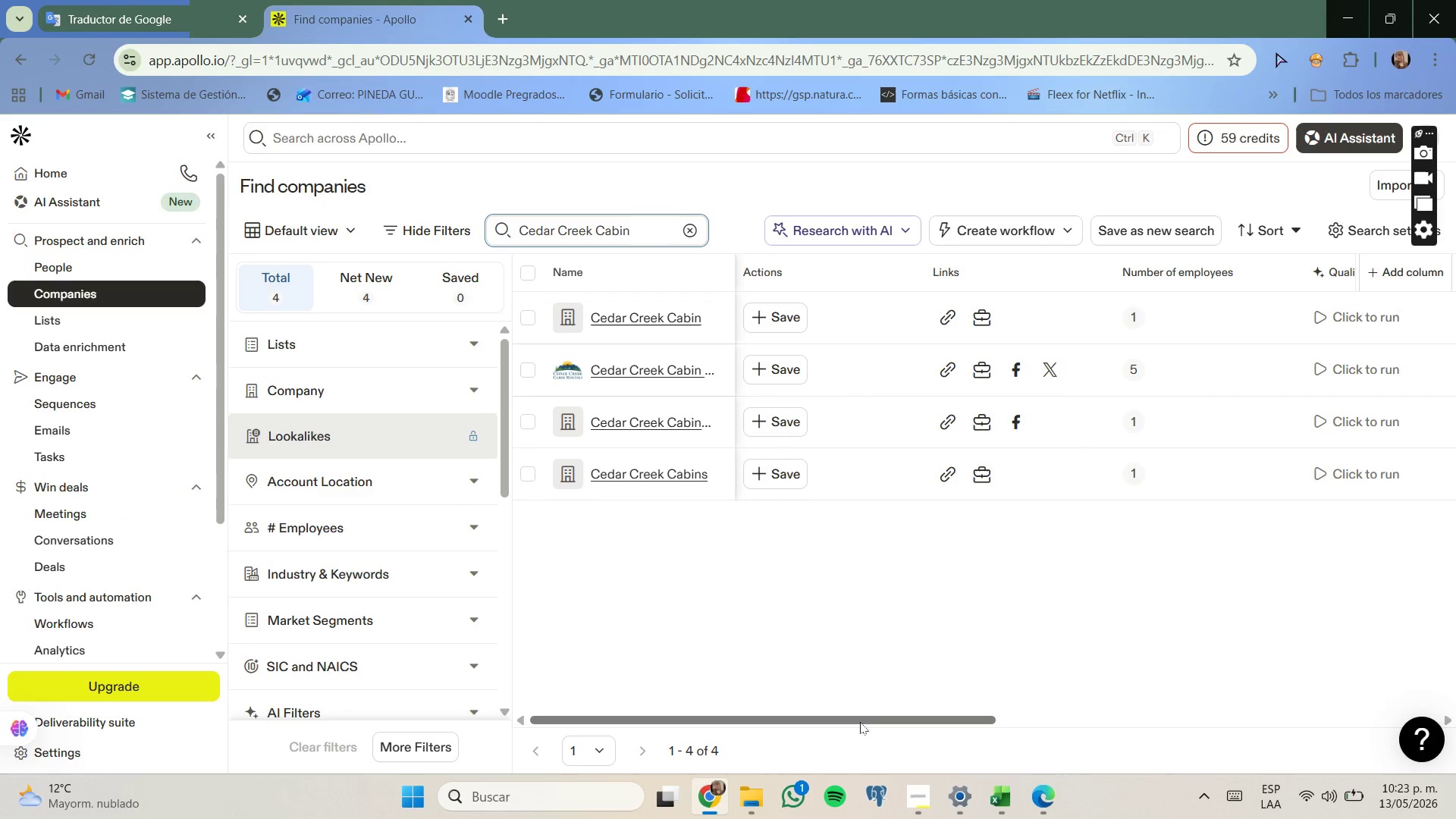 
left_click_drag(start_coordinate=[858, 719], to_coordinate=[1294, 712])
 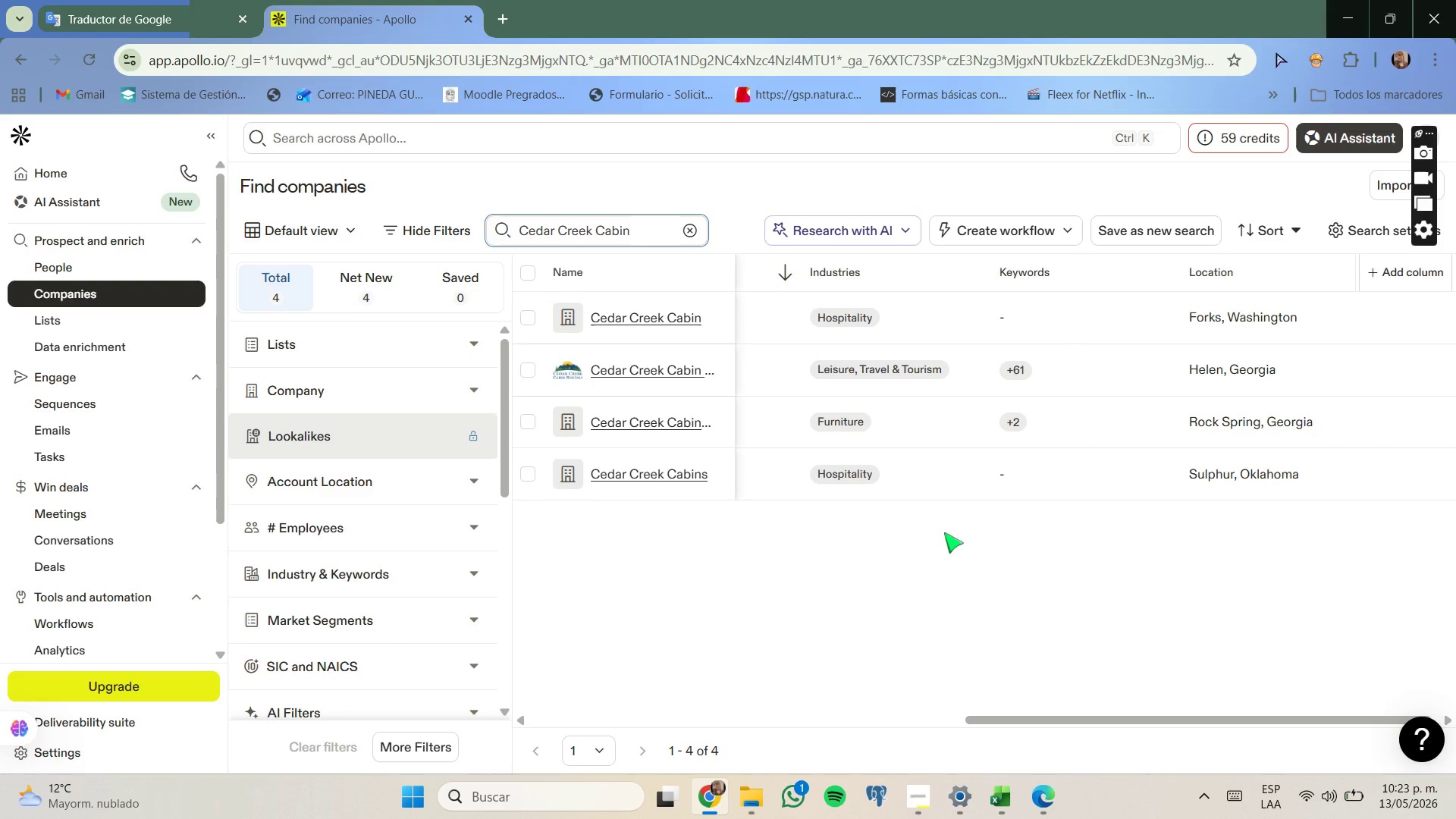 
wait(7.86)
 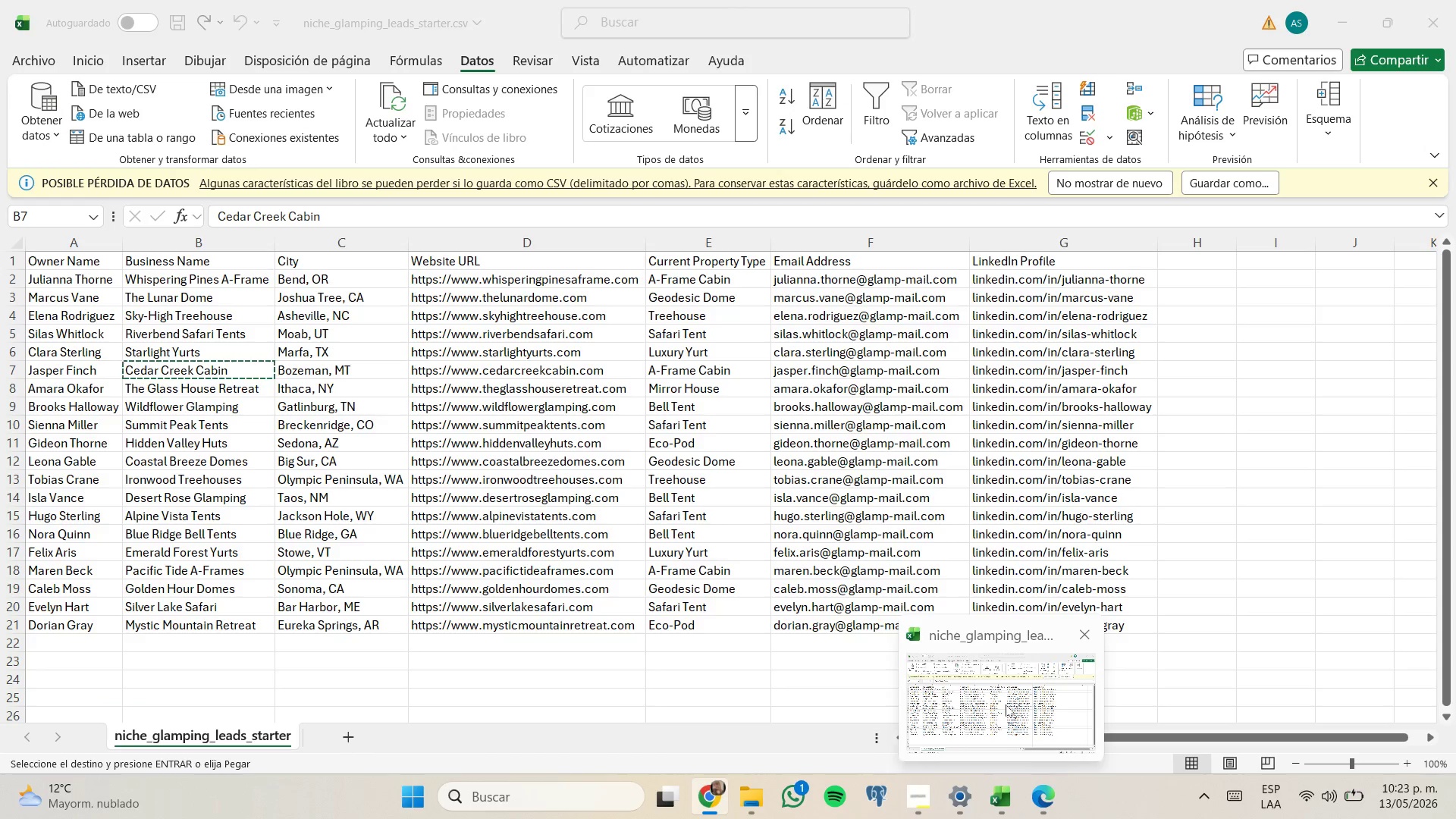 
left_click([999, 789])
 